 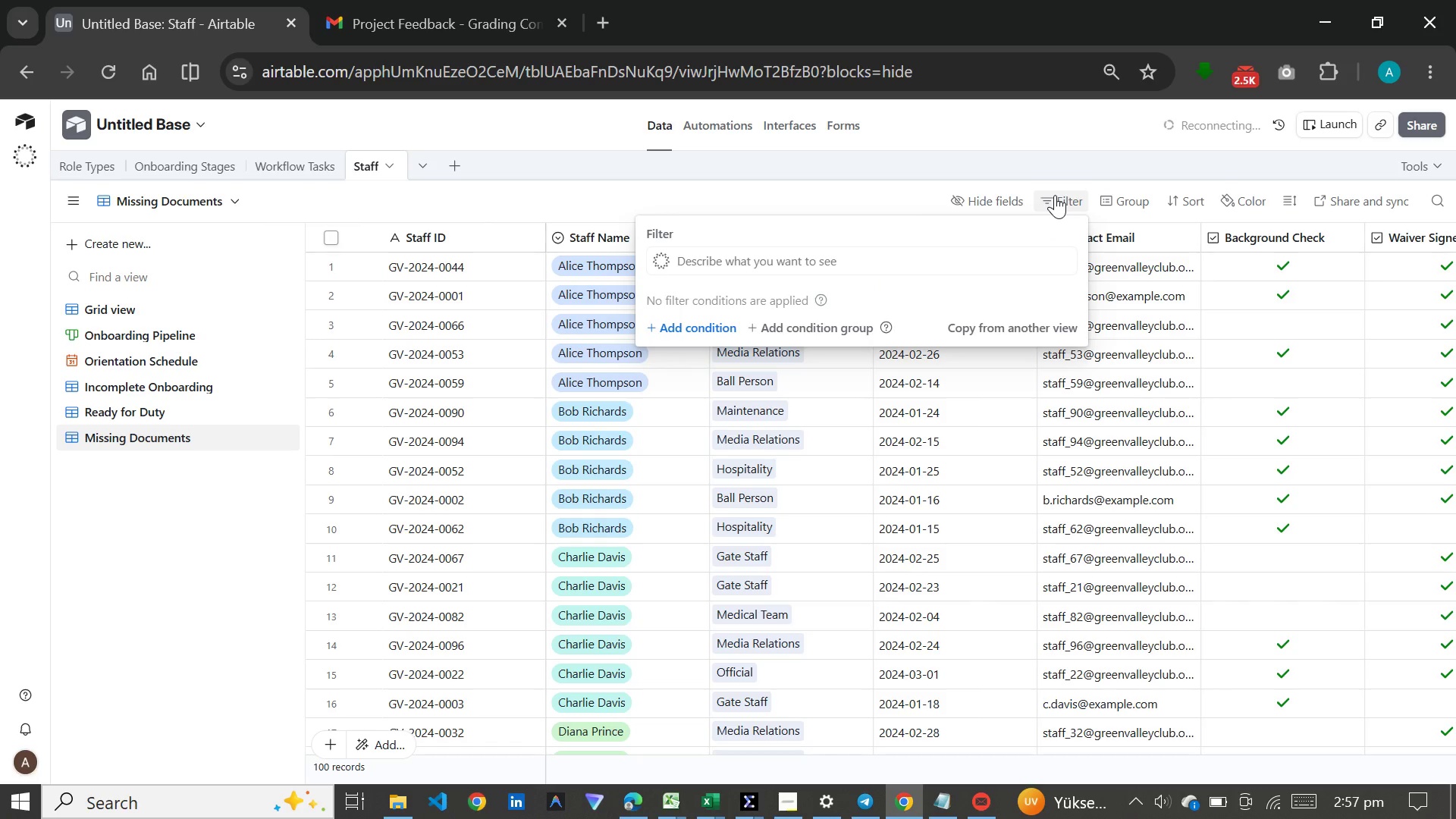 
left_click([733, 322])
 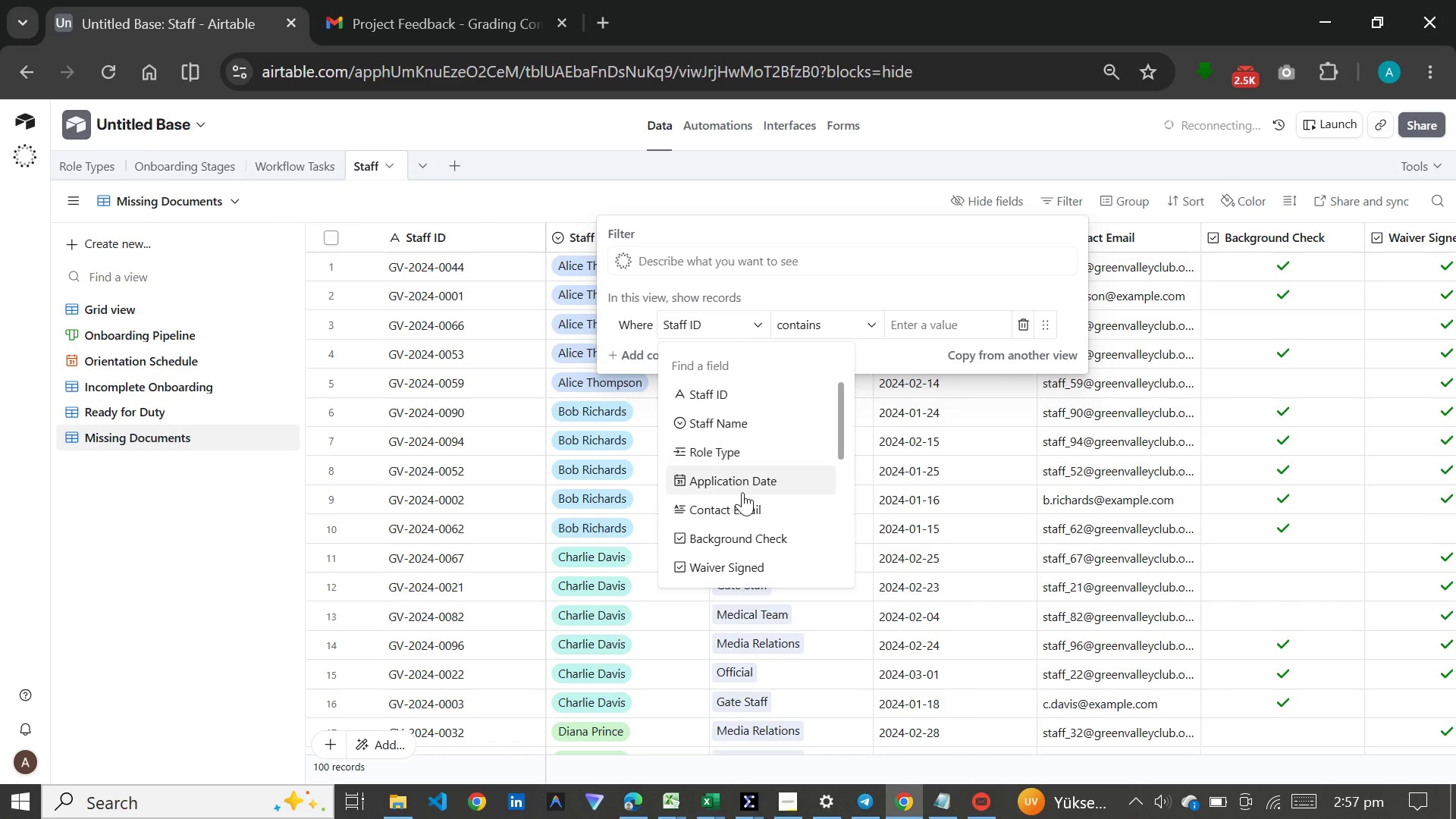 
scroll: coordinate [752, 526], scroll_direction: down, amount: 5.0
 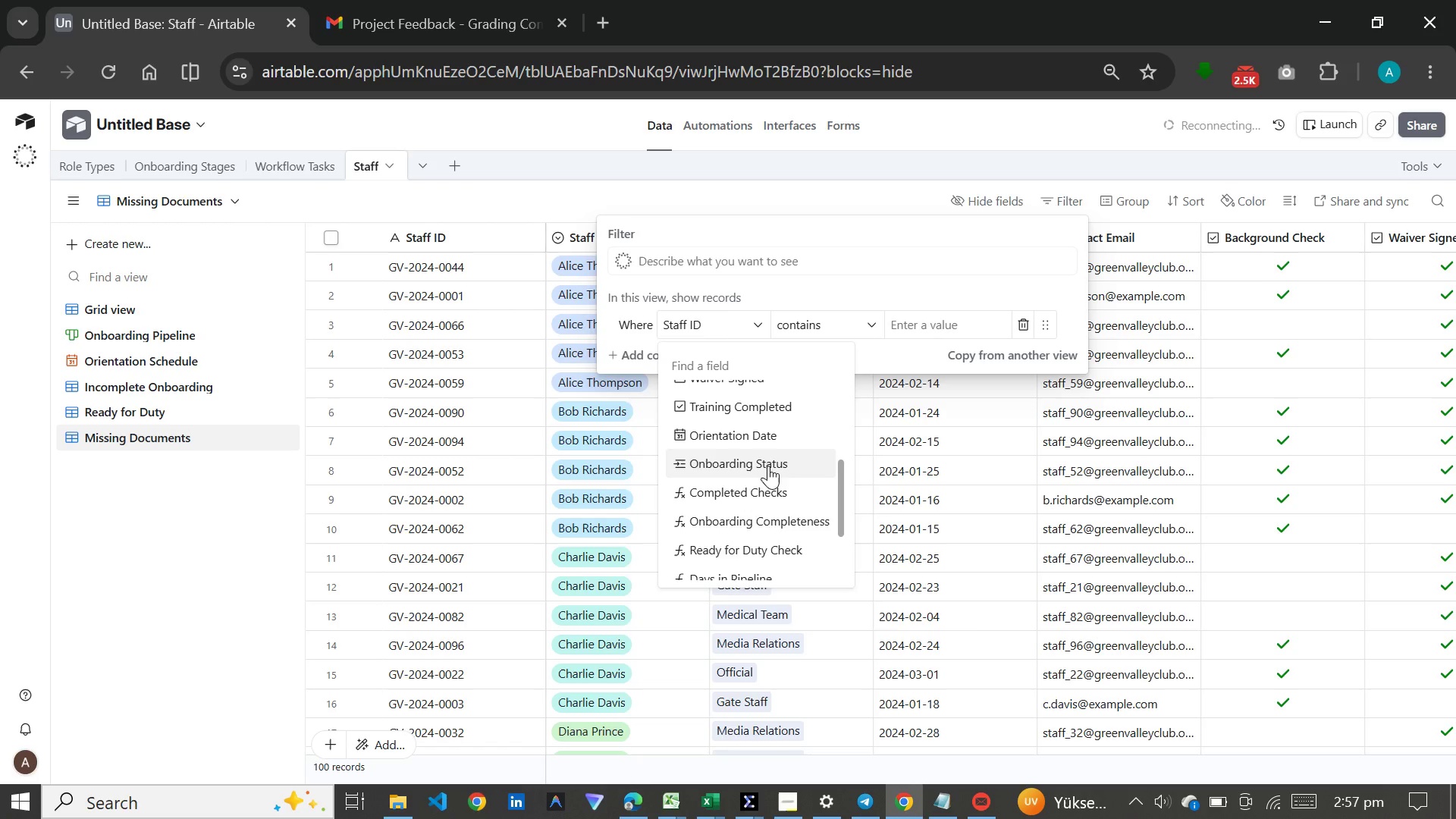 
left_click([761, 515])
 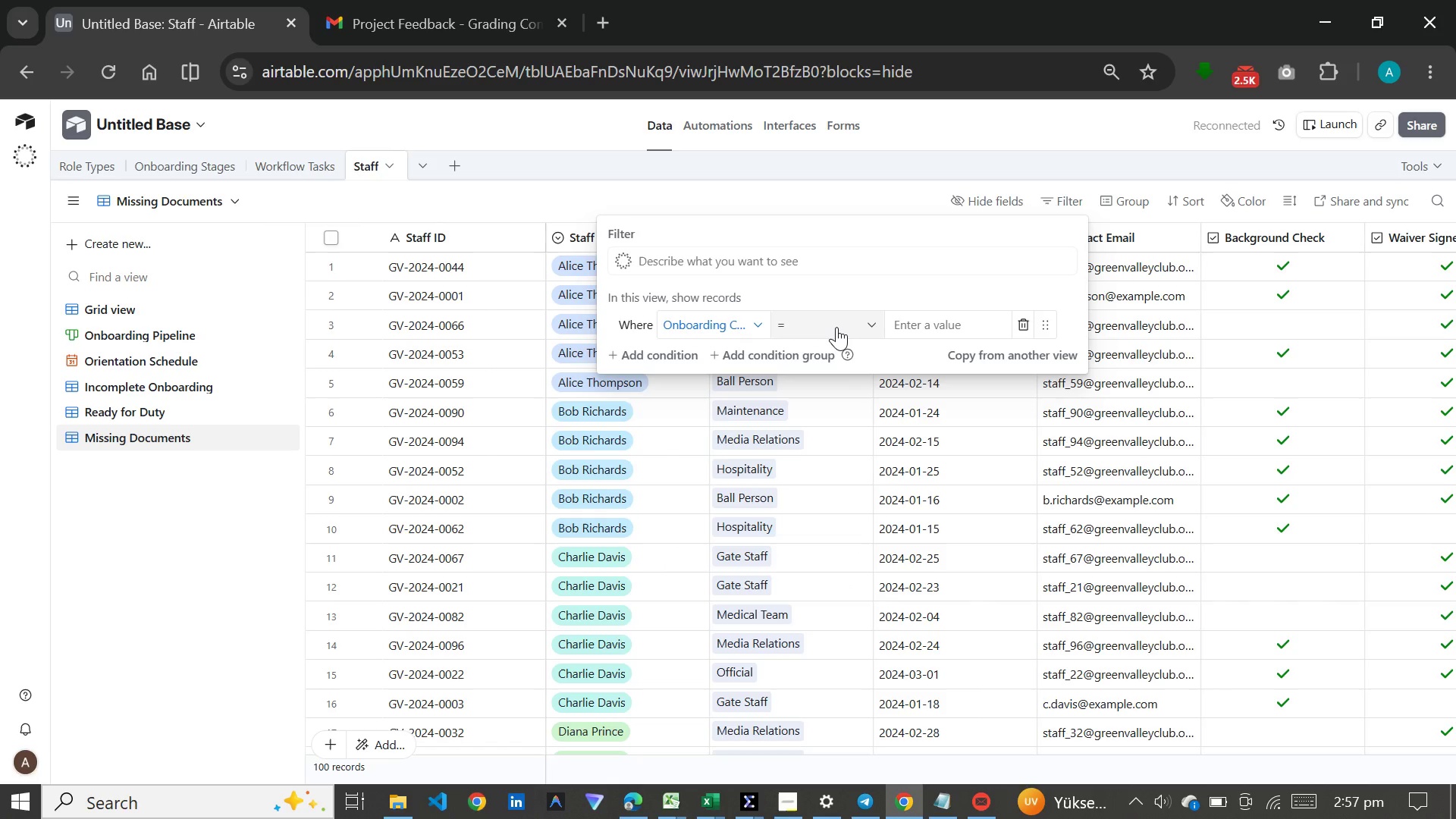 
wait(5.05)
 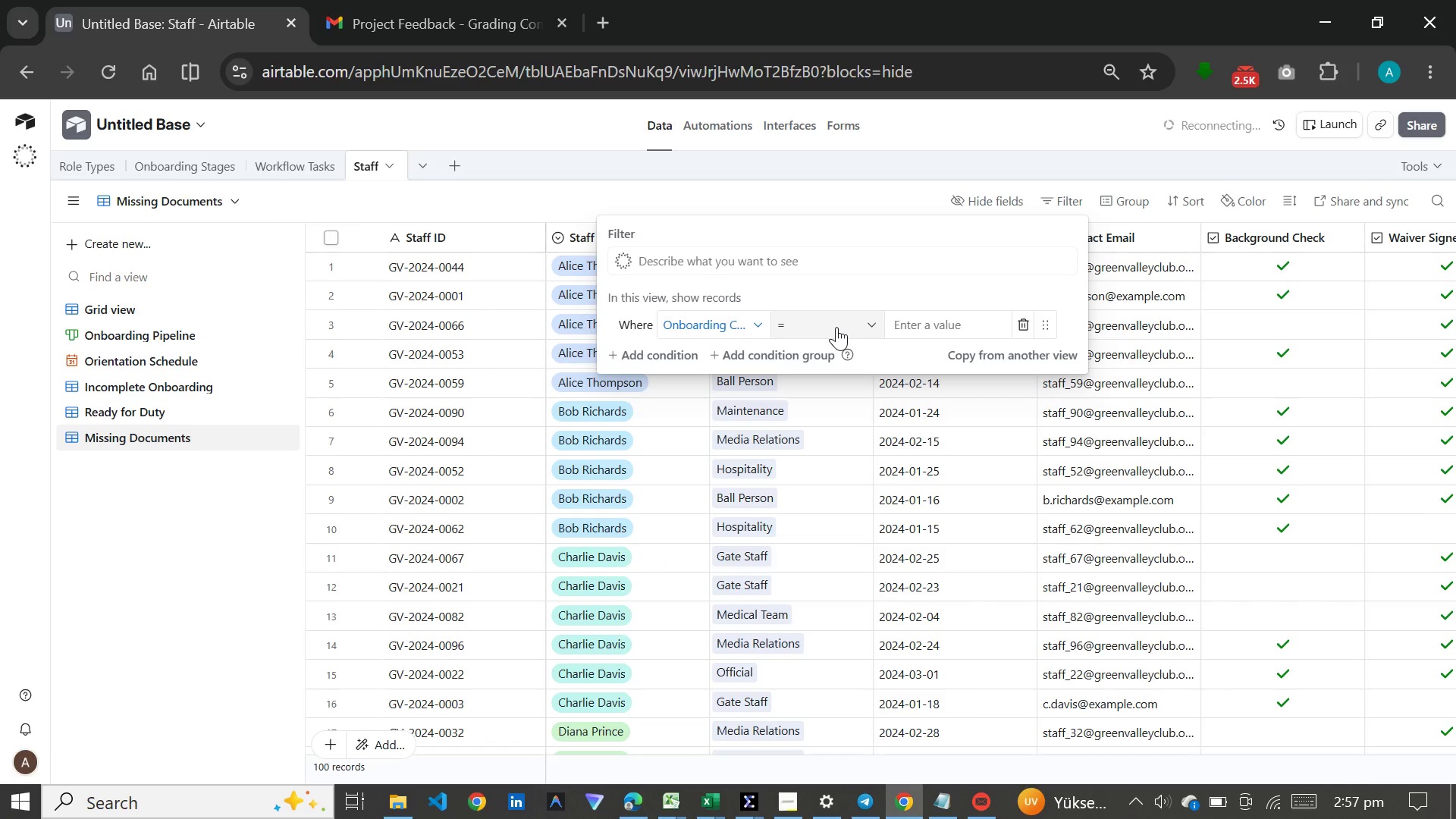 
left_click([836, 327])
 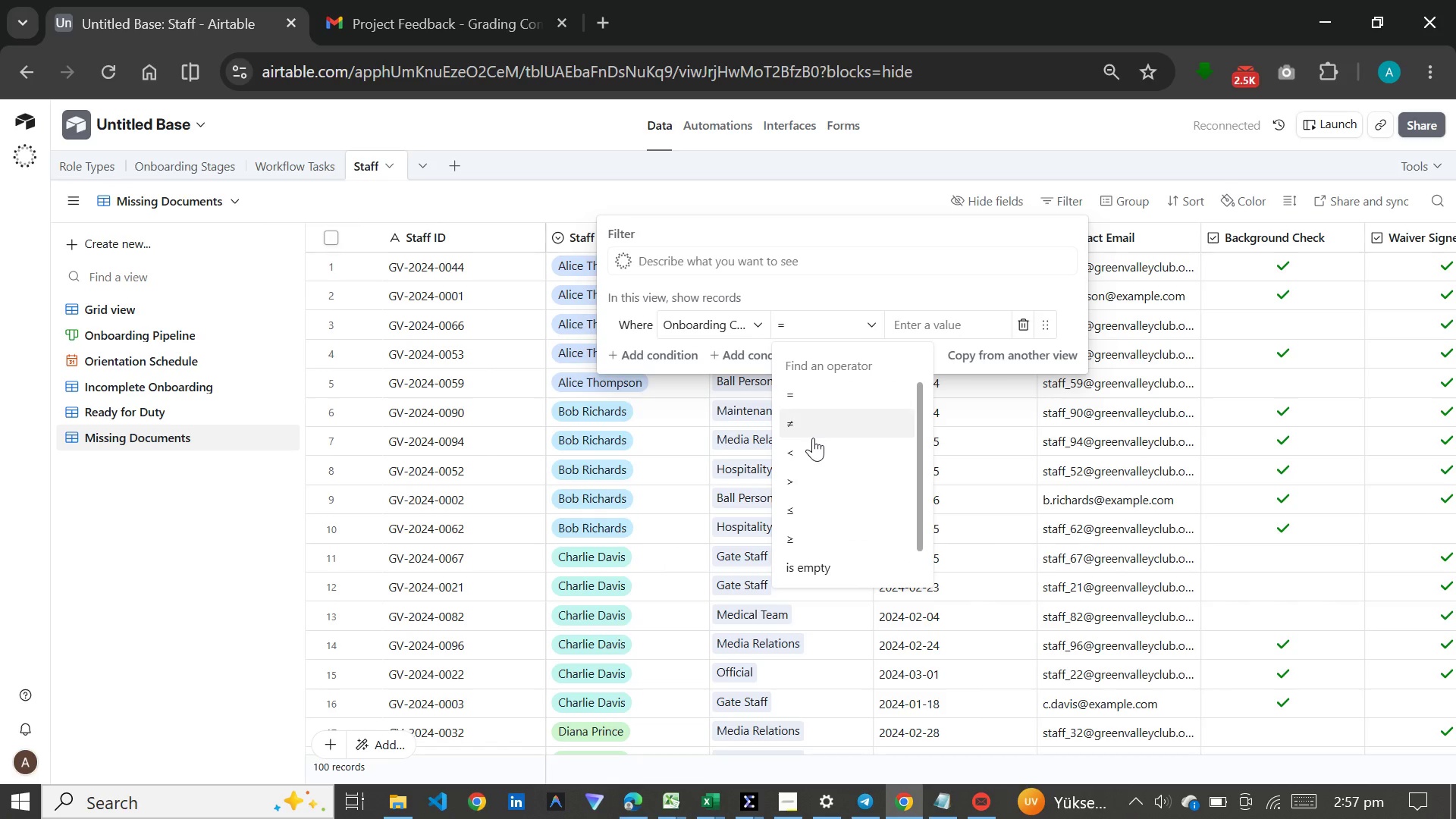 
left_click([810, 447])
 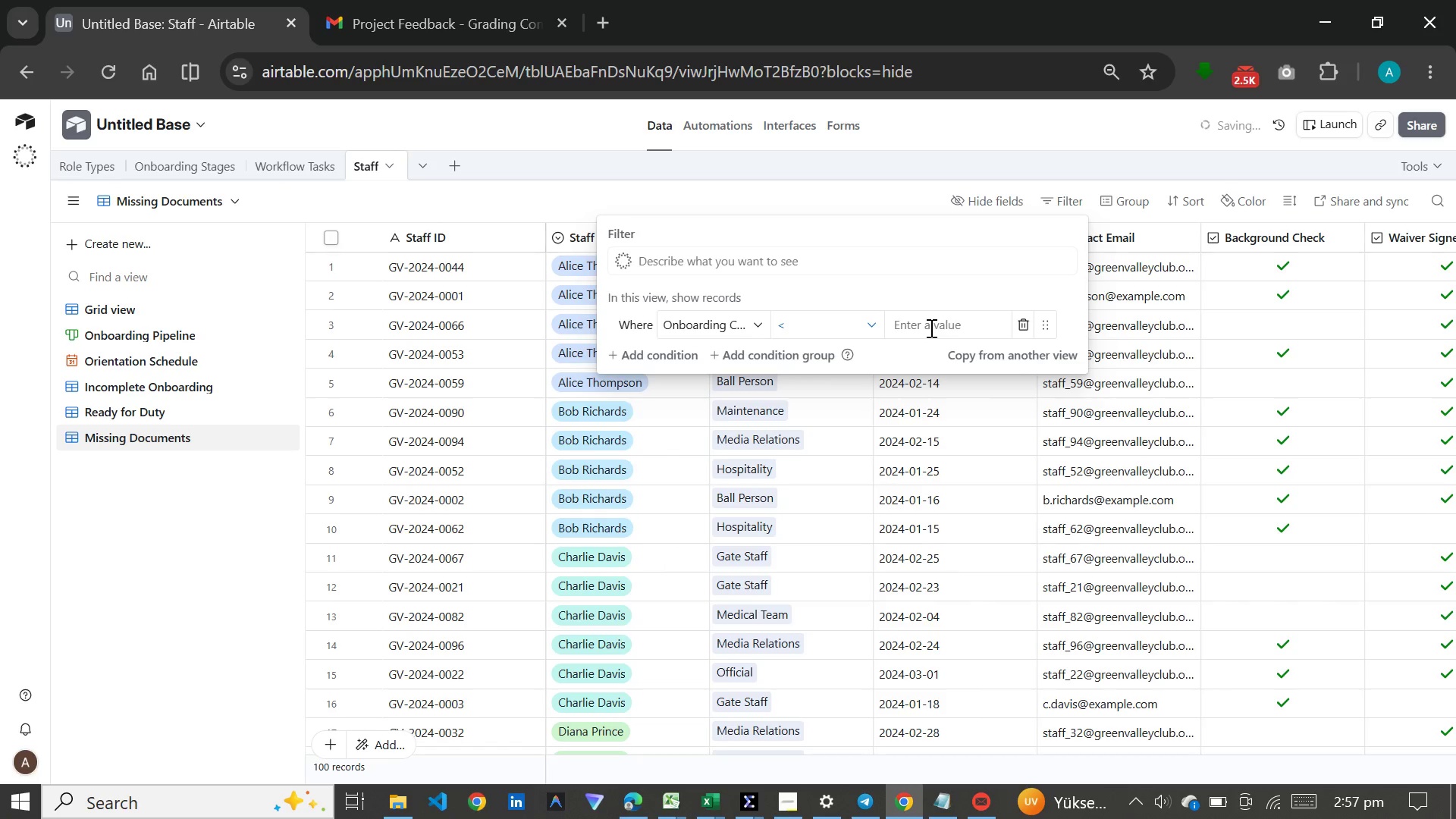 
left_click([930, 328])
 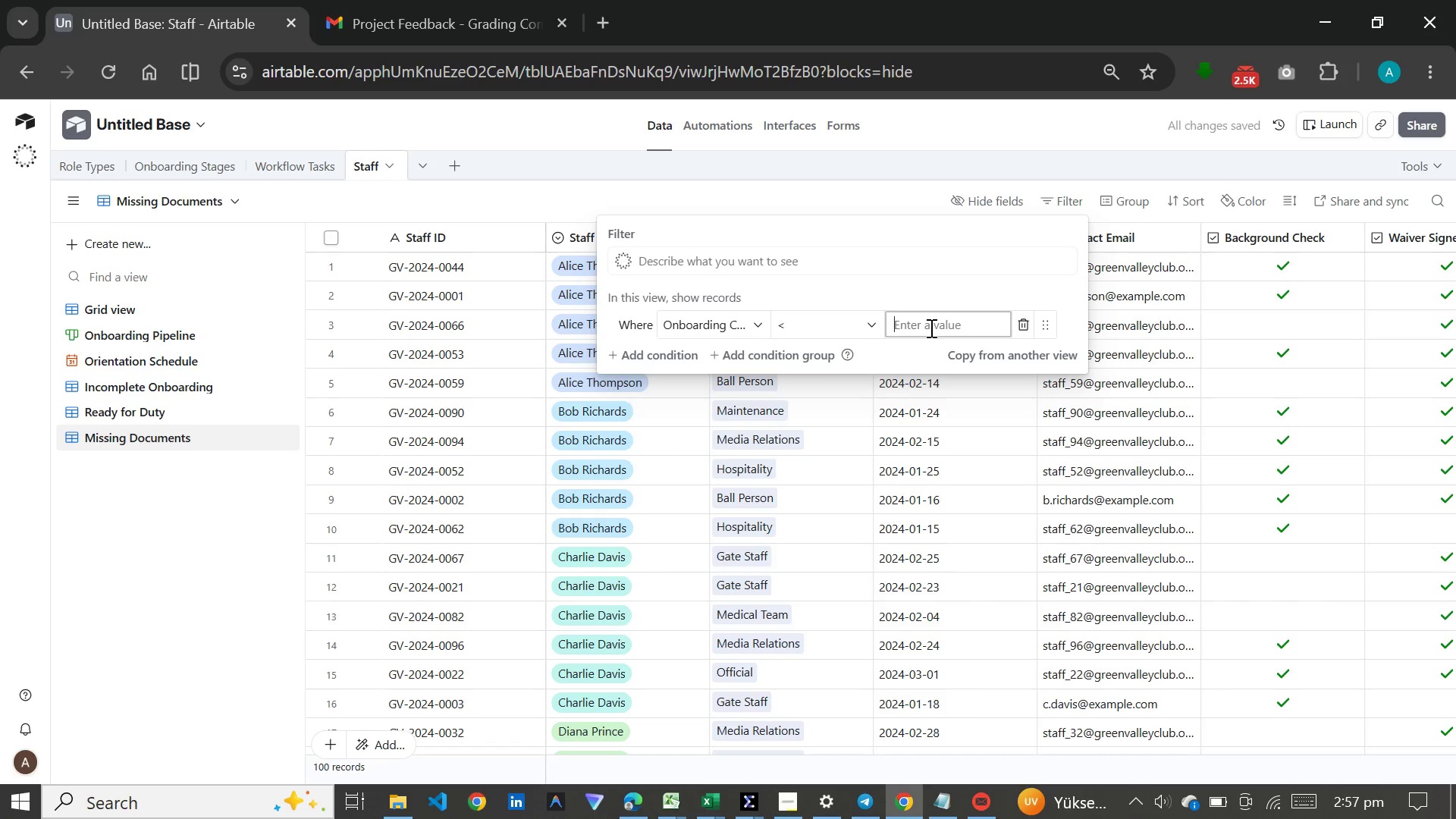 
key(1)
 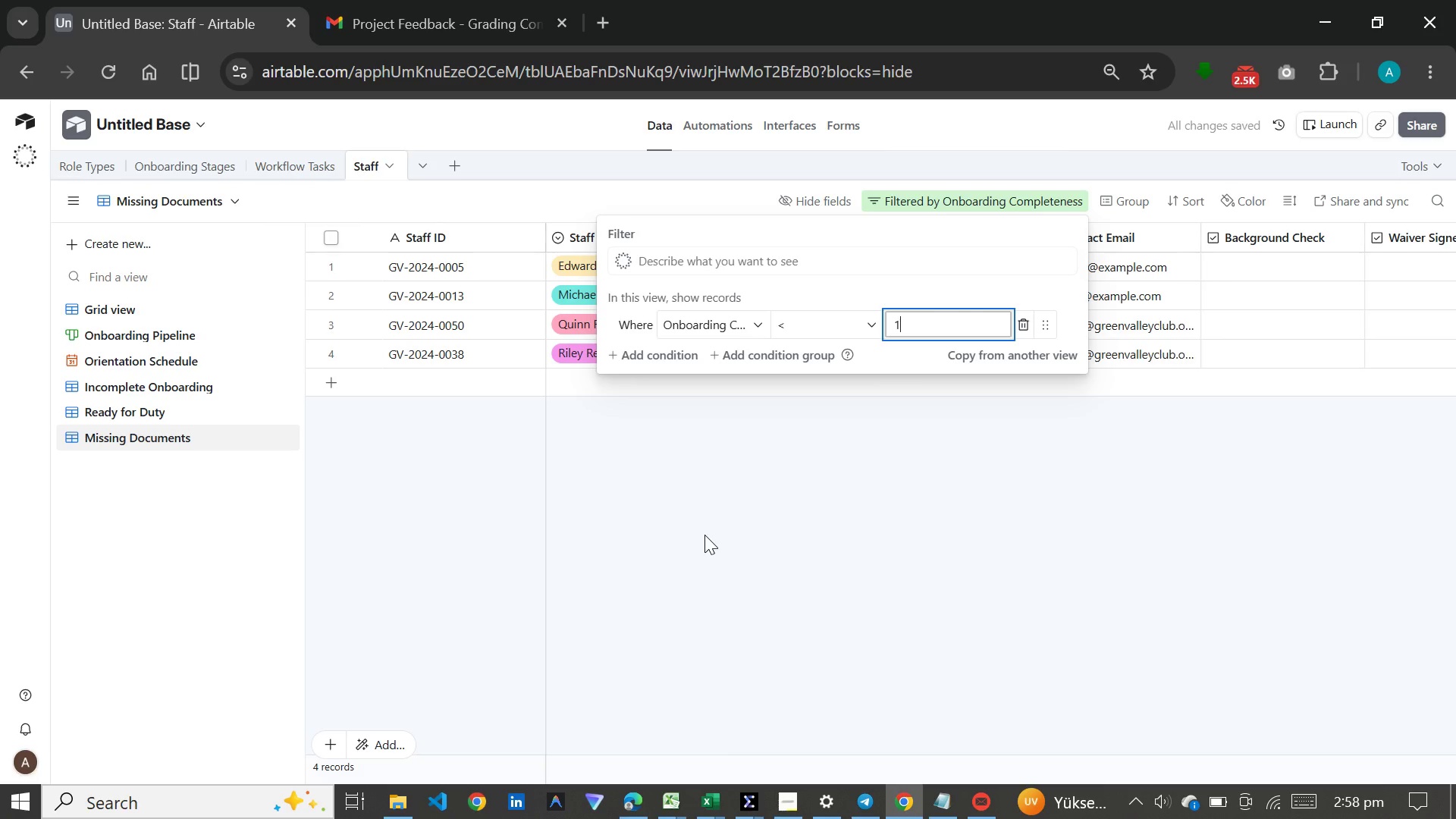 
left_click([704, 535])
 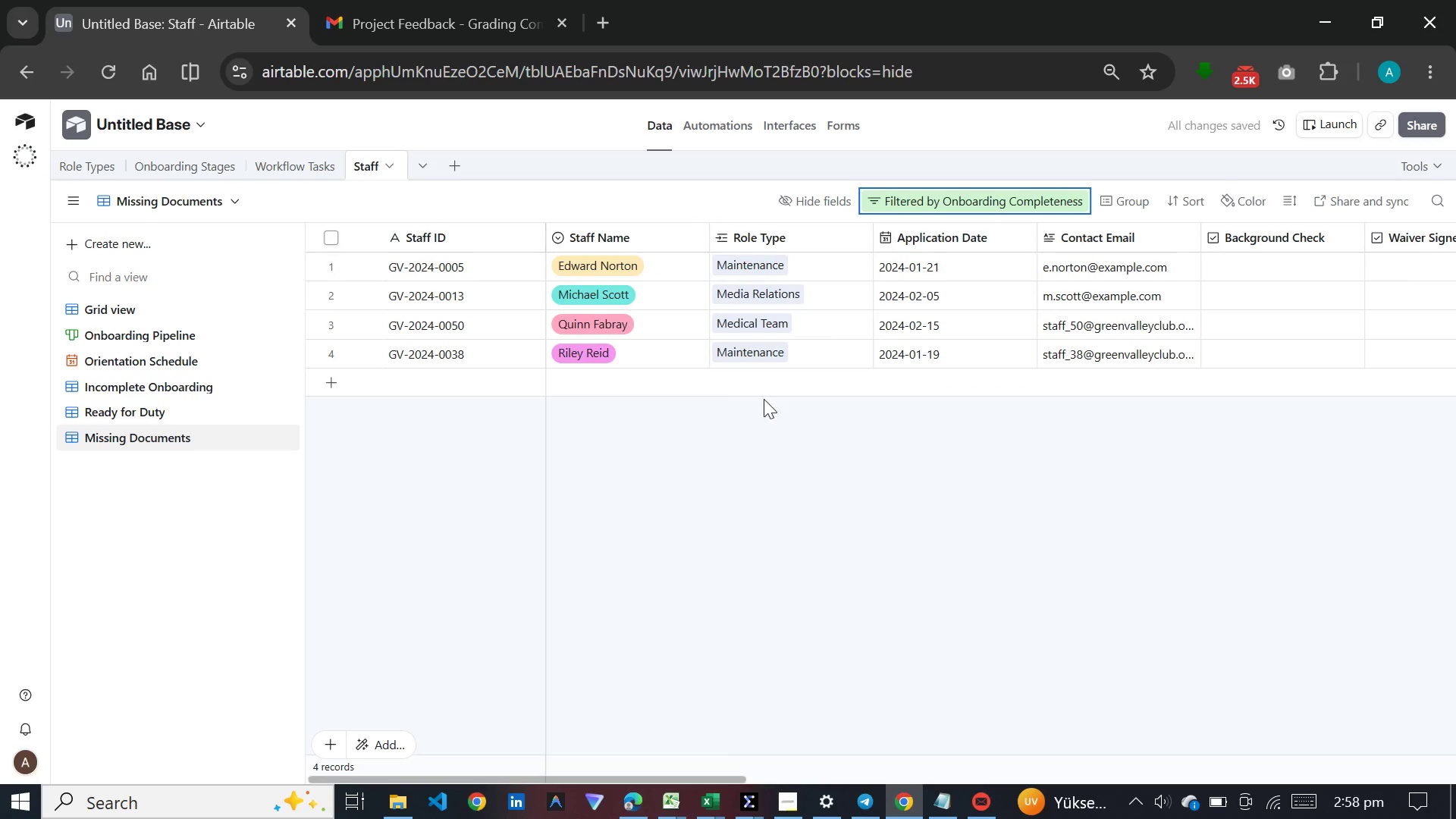 
mouse_move([780, 378])
 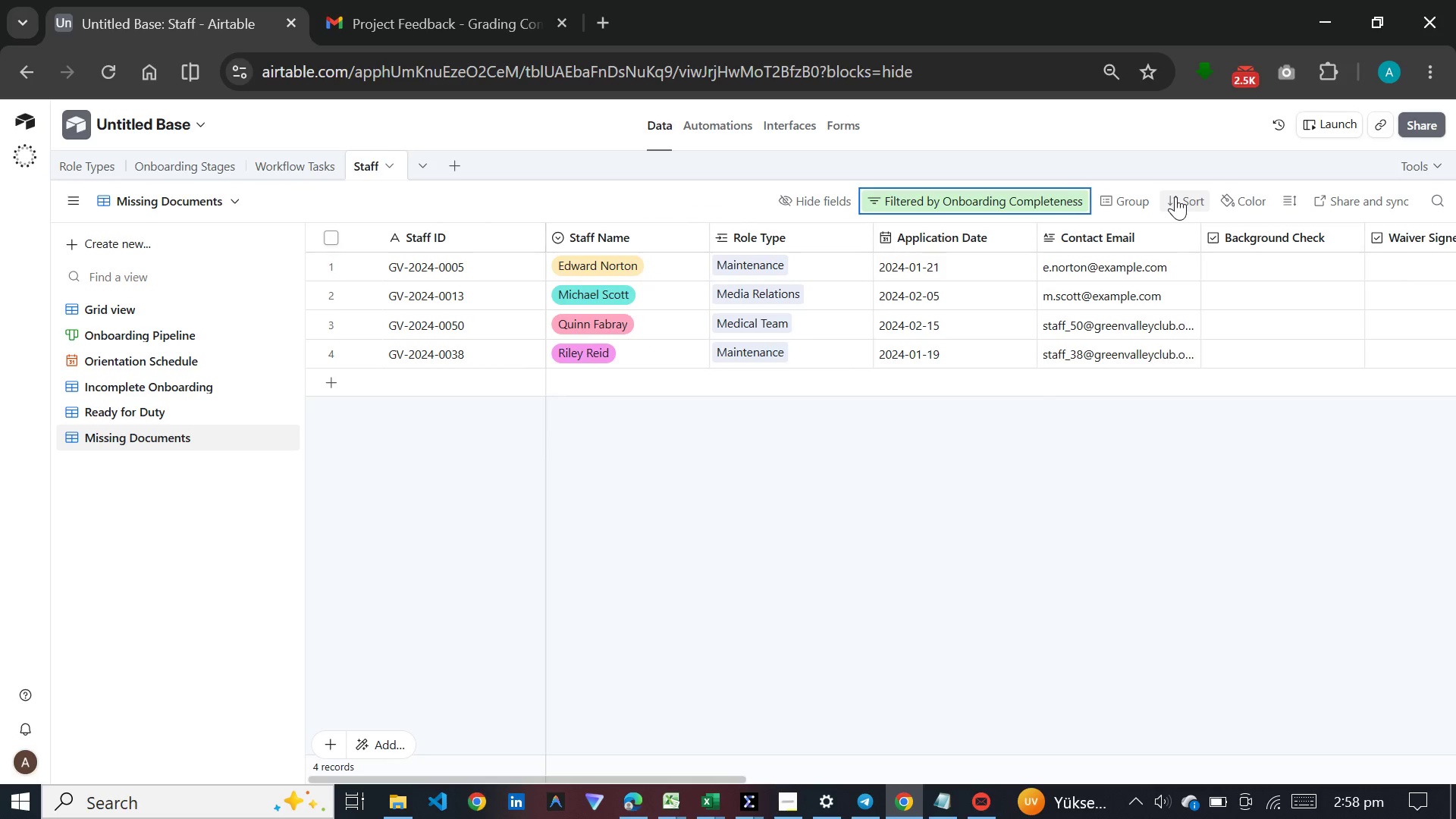 
left_click([1175, 196])
 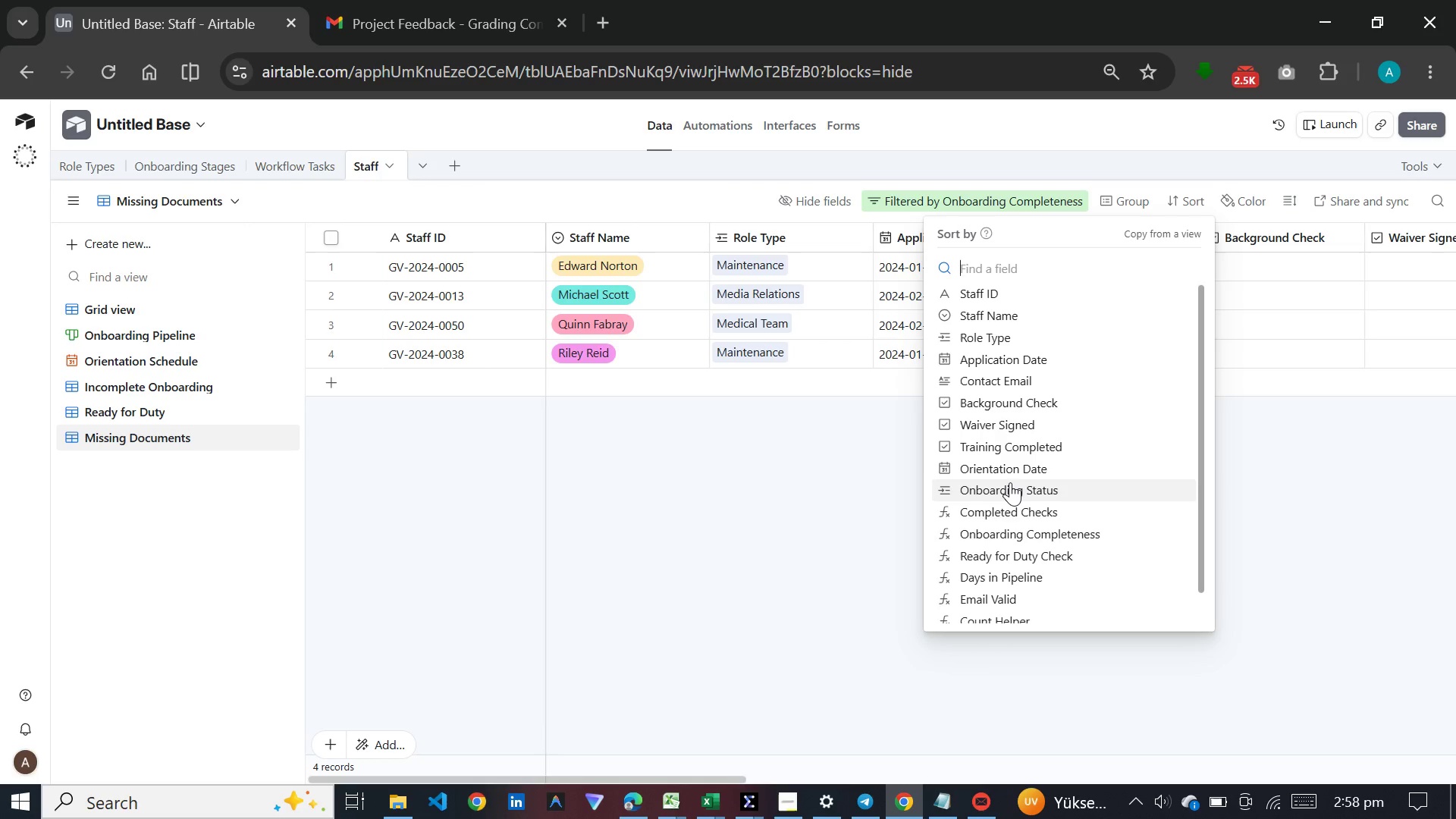 
wait(6.36)
 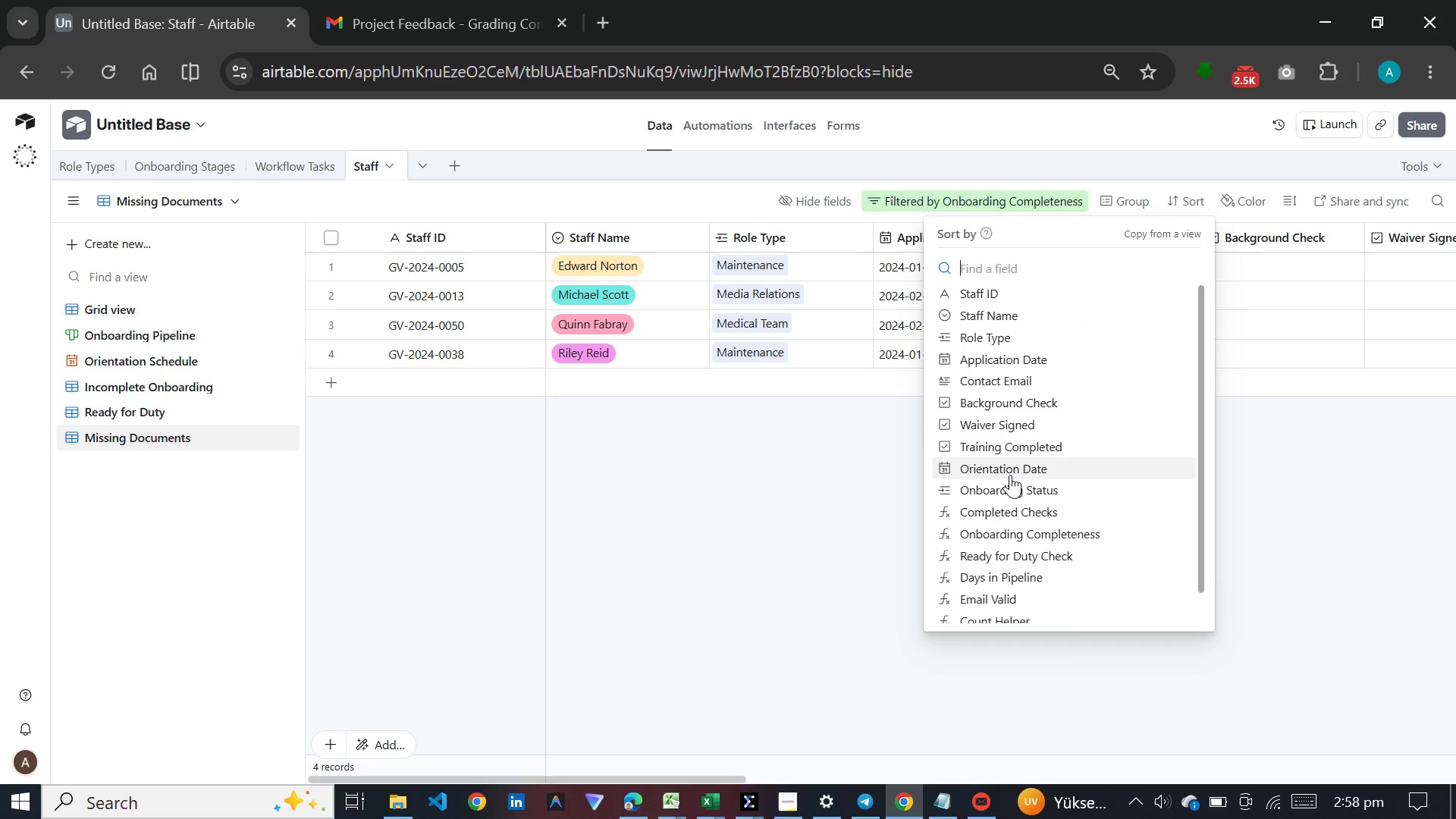 
left_click([1002, 536])
 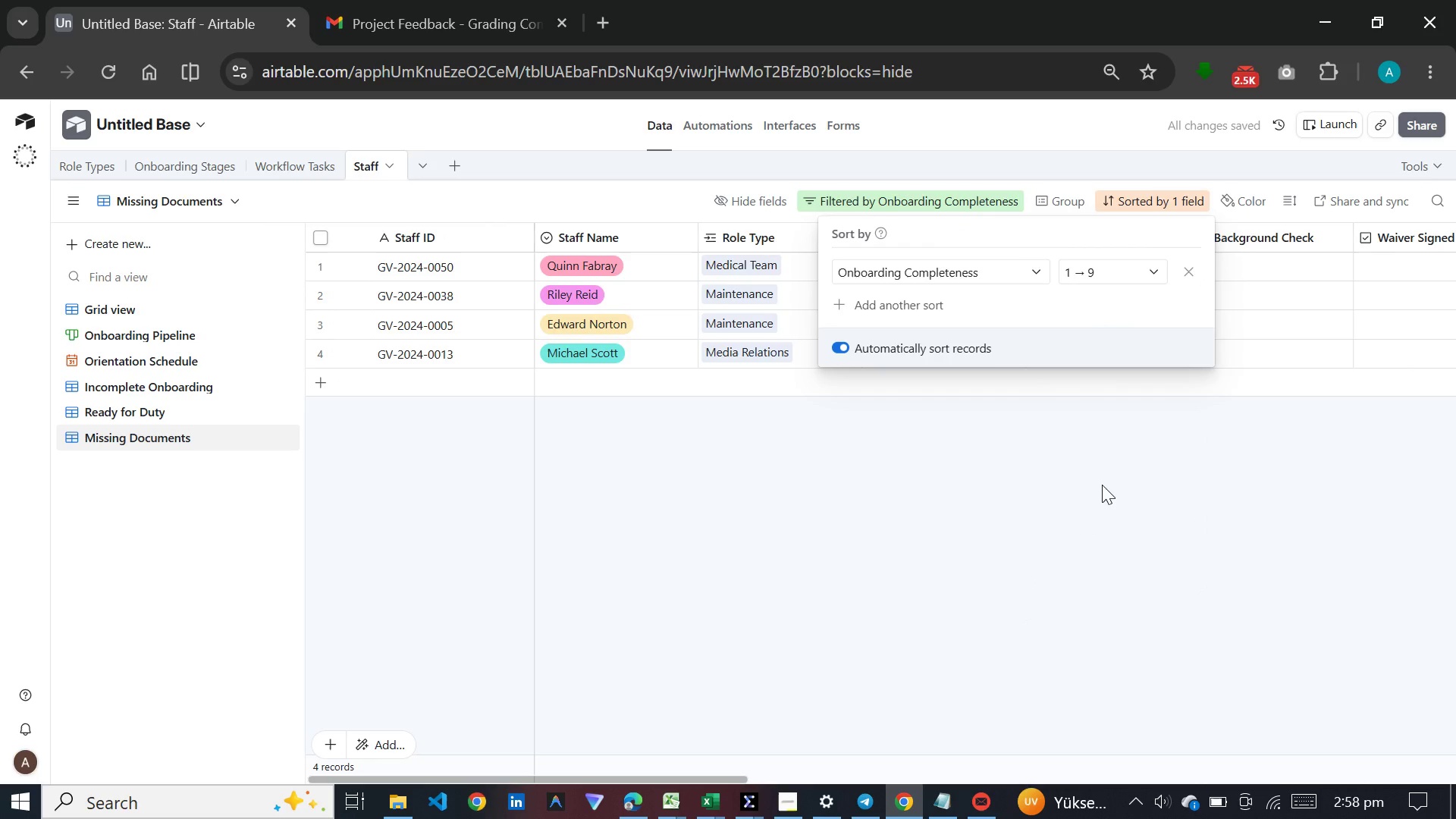 
wait(5.09)
 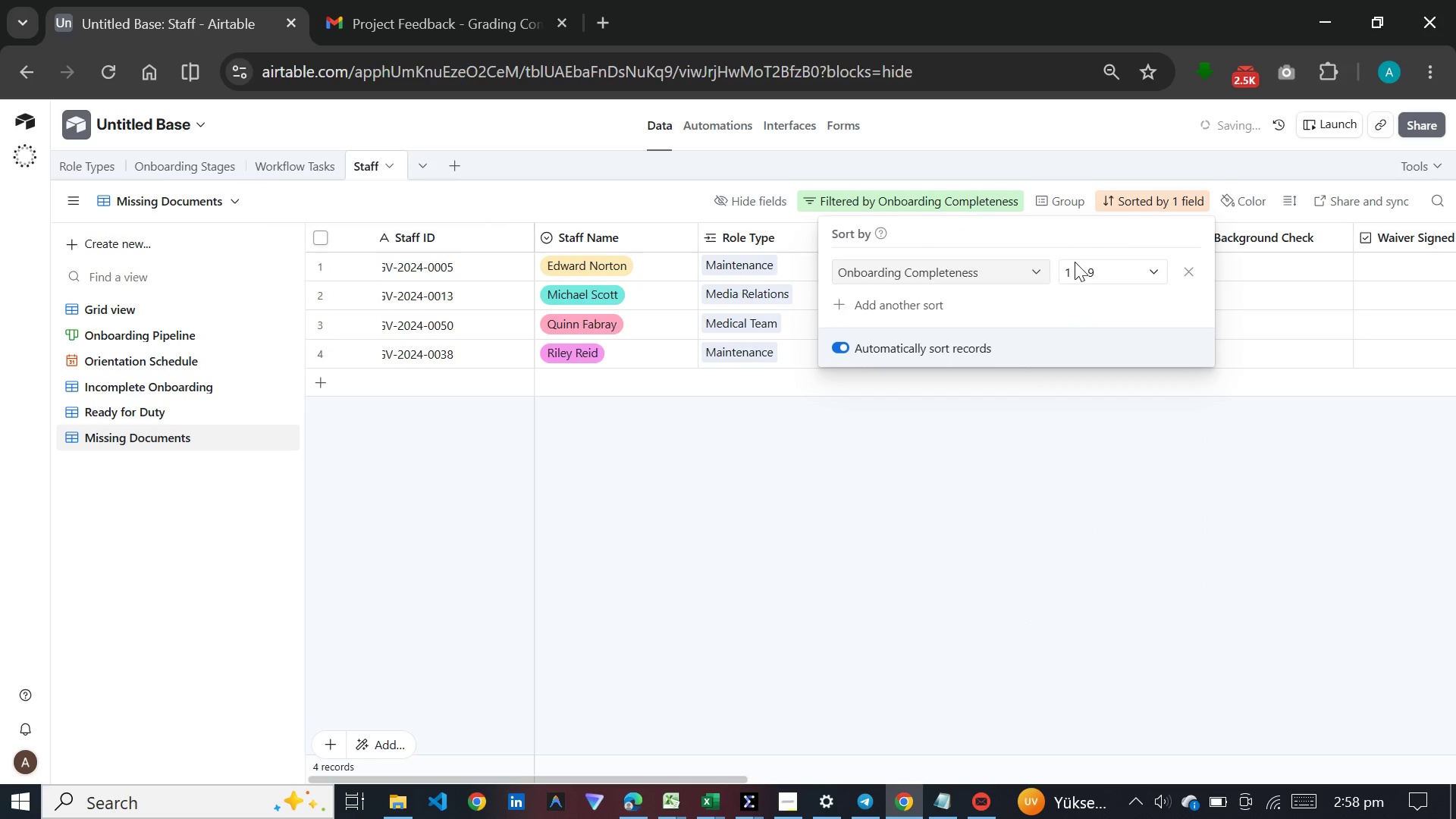 
left_click([1103, 485])
 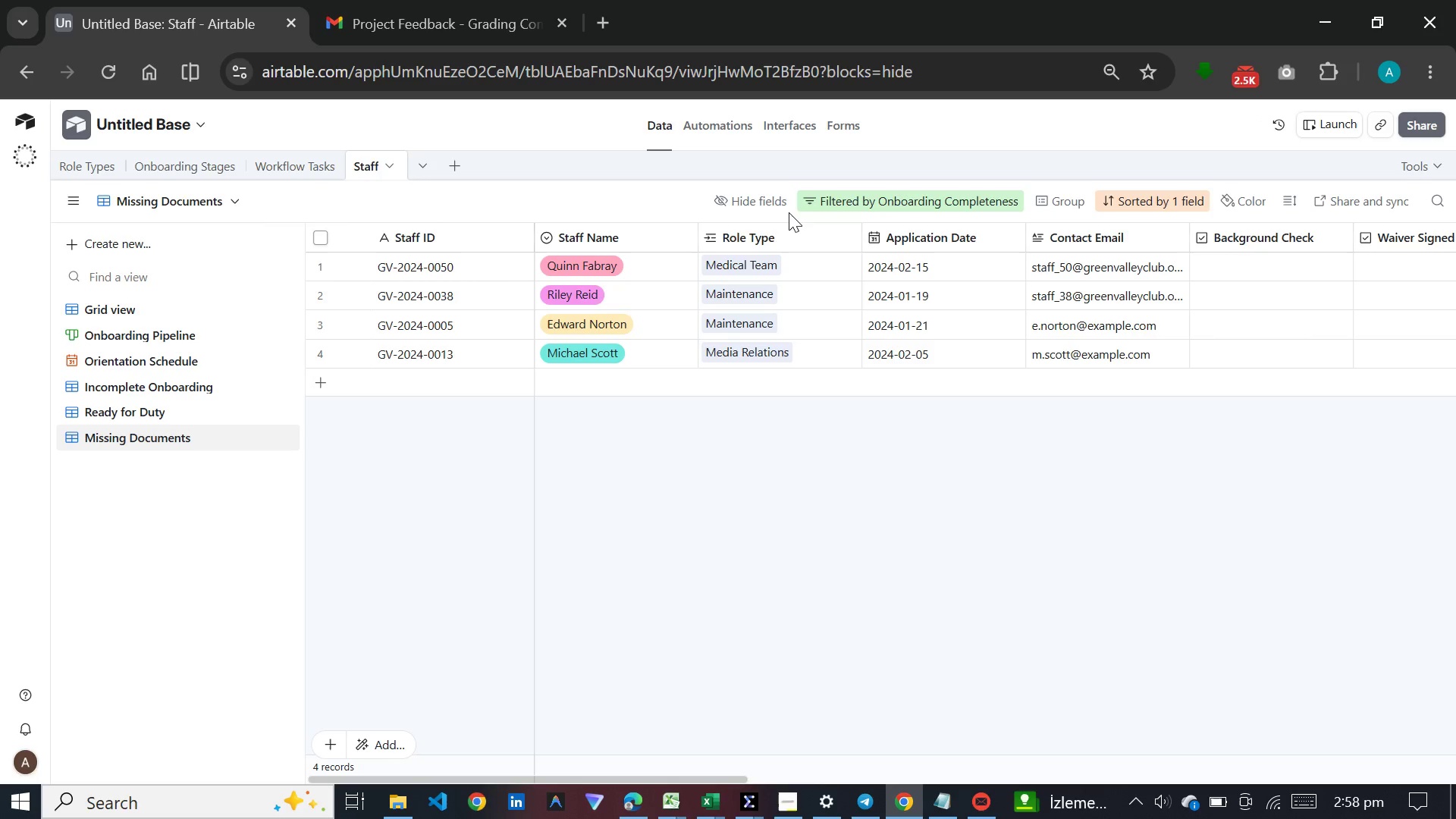 
wait(6.25)
 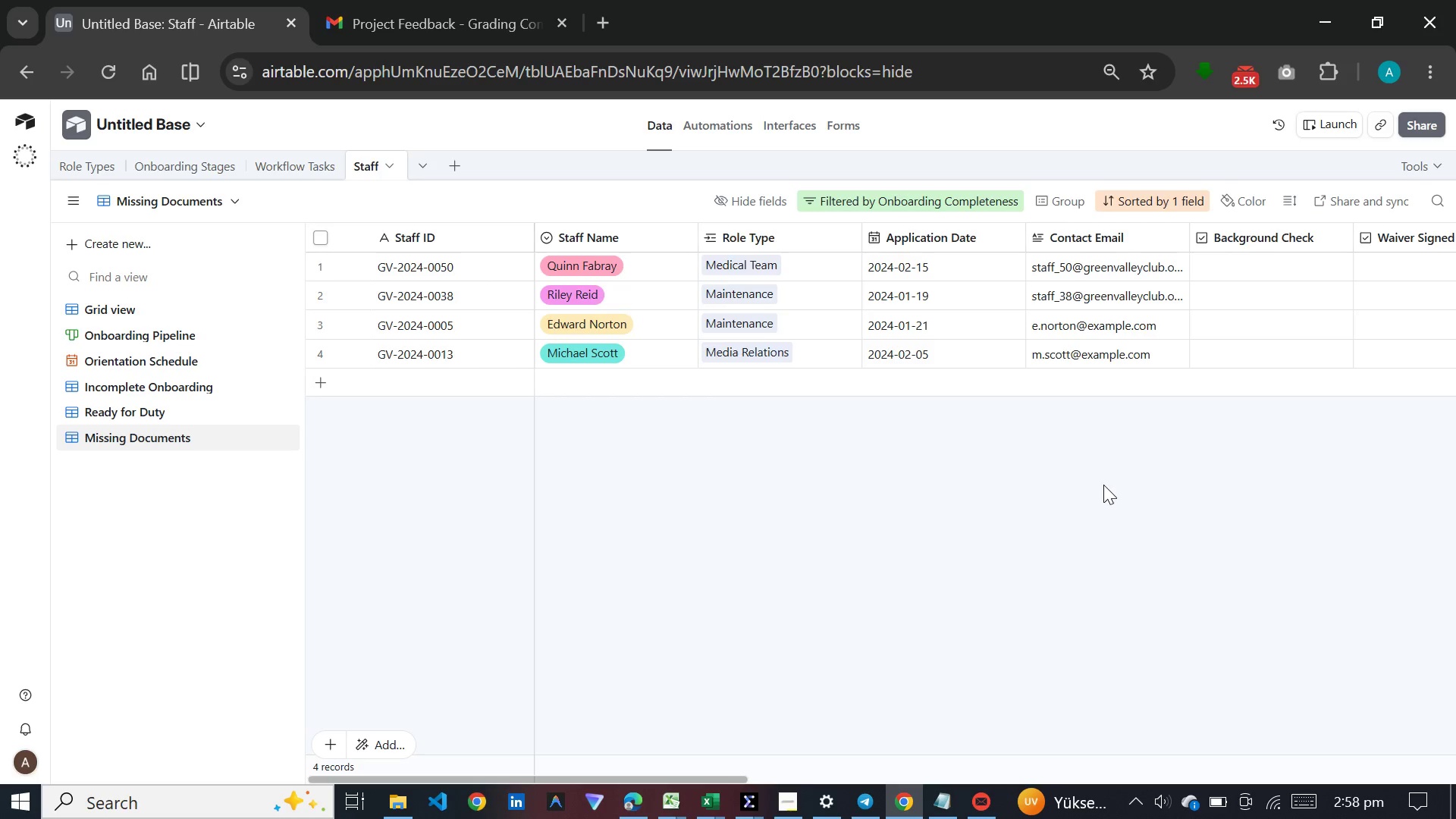 
left_click([775, 199])
 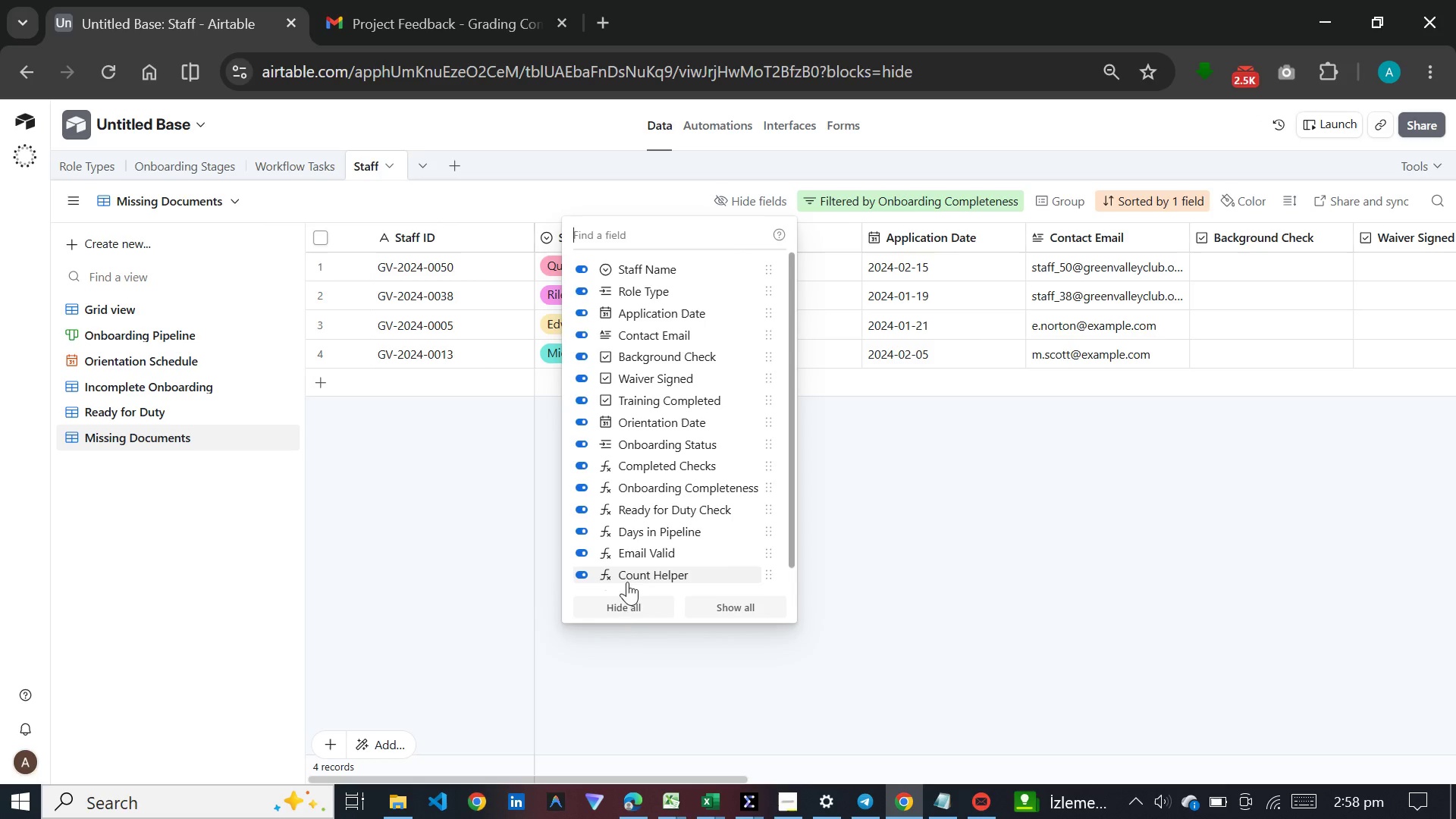 
left_click([620, 599])
 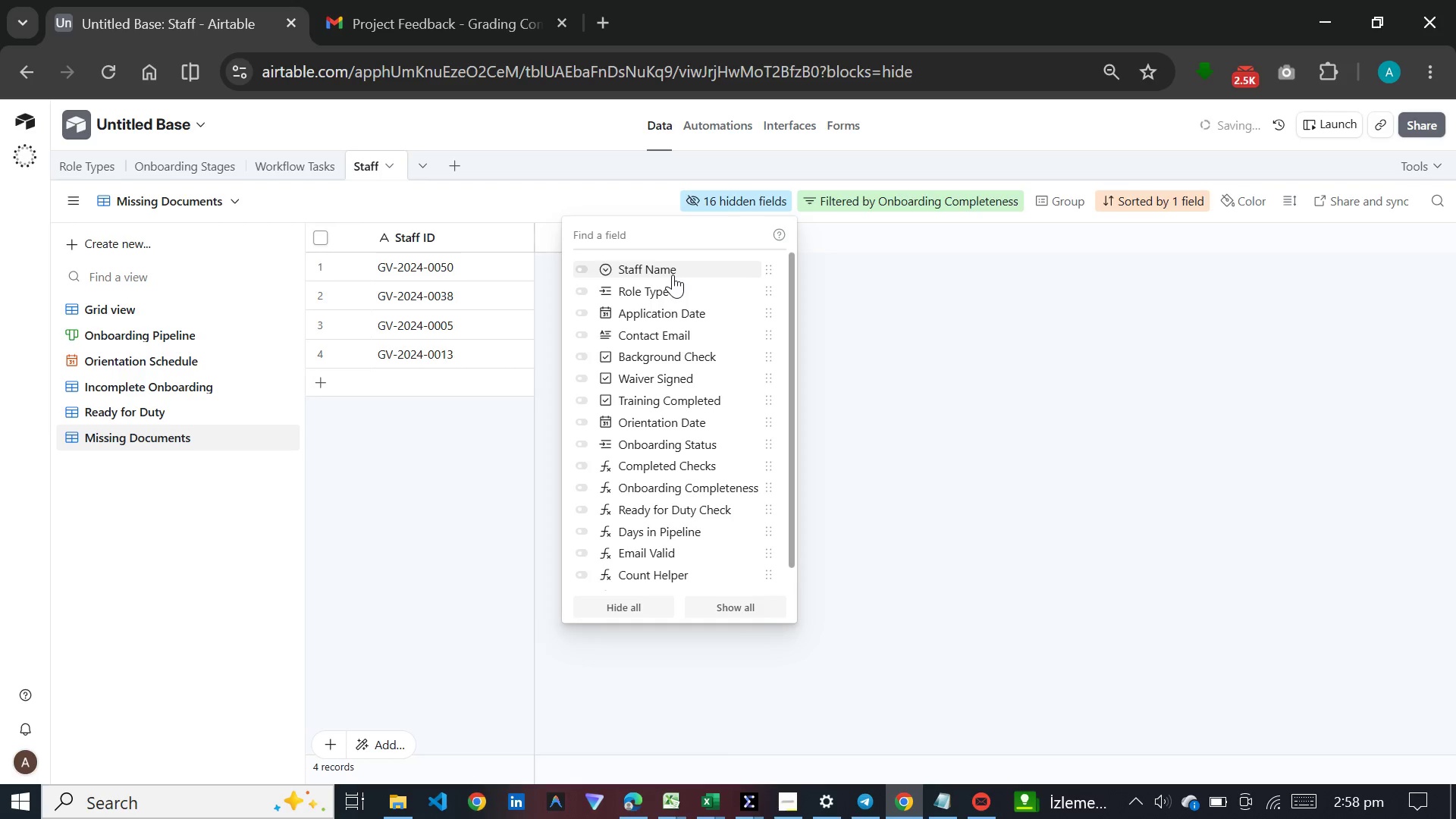 
left_click([673, 275])
 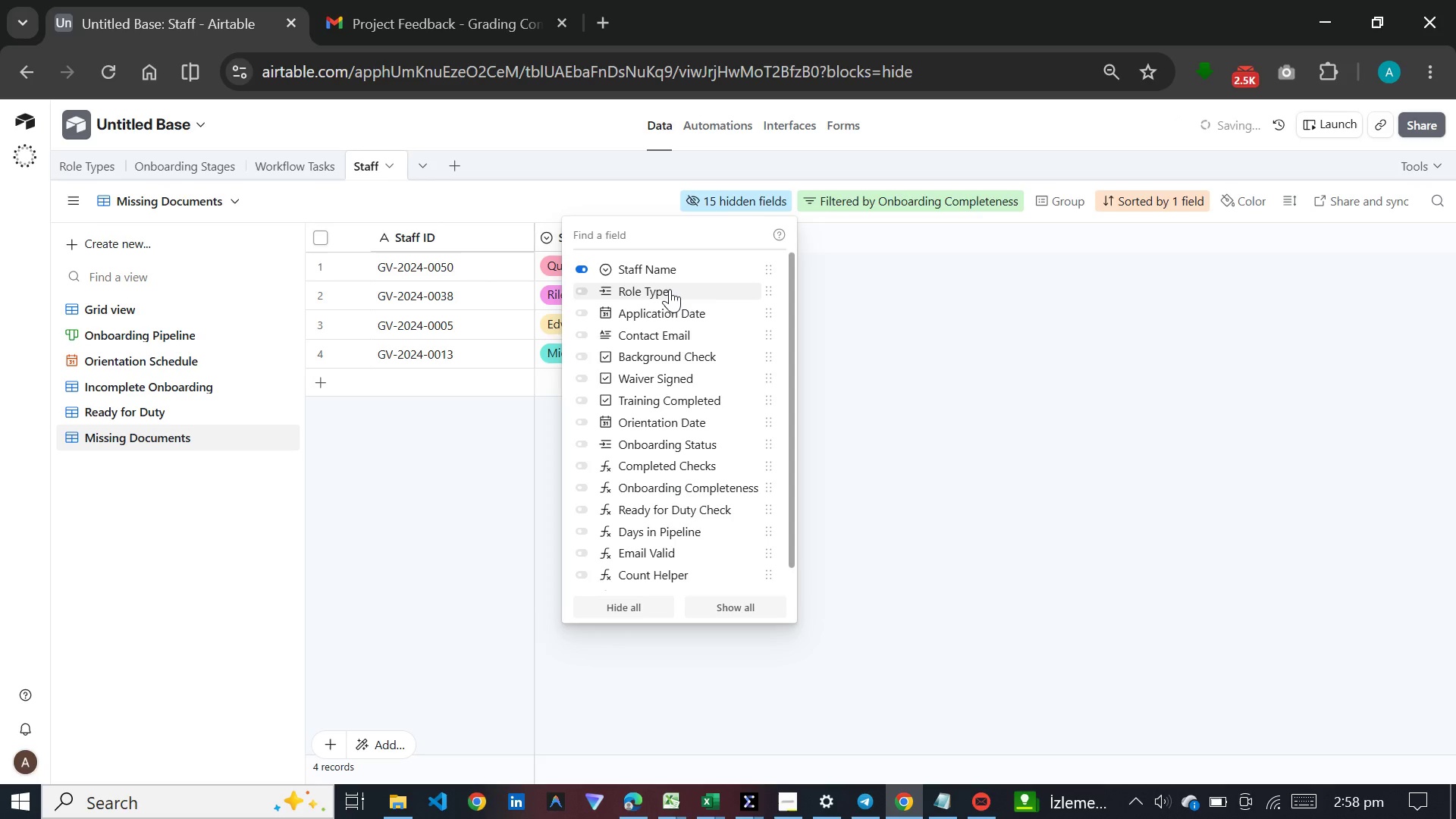 
left_click([670, 289])
 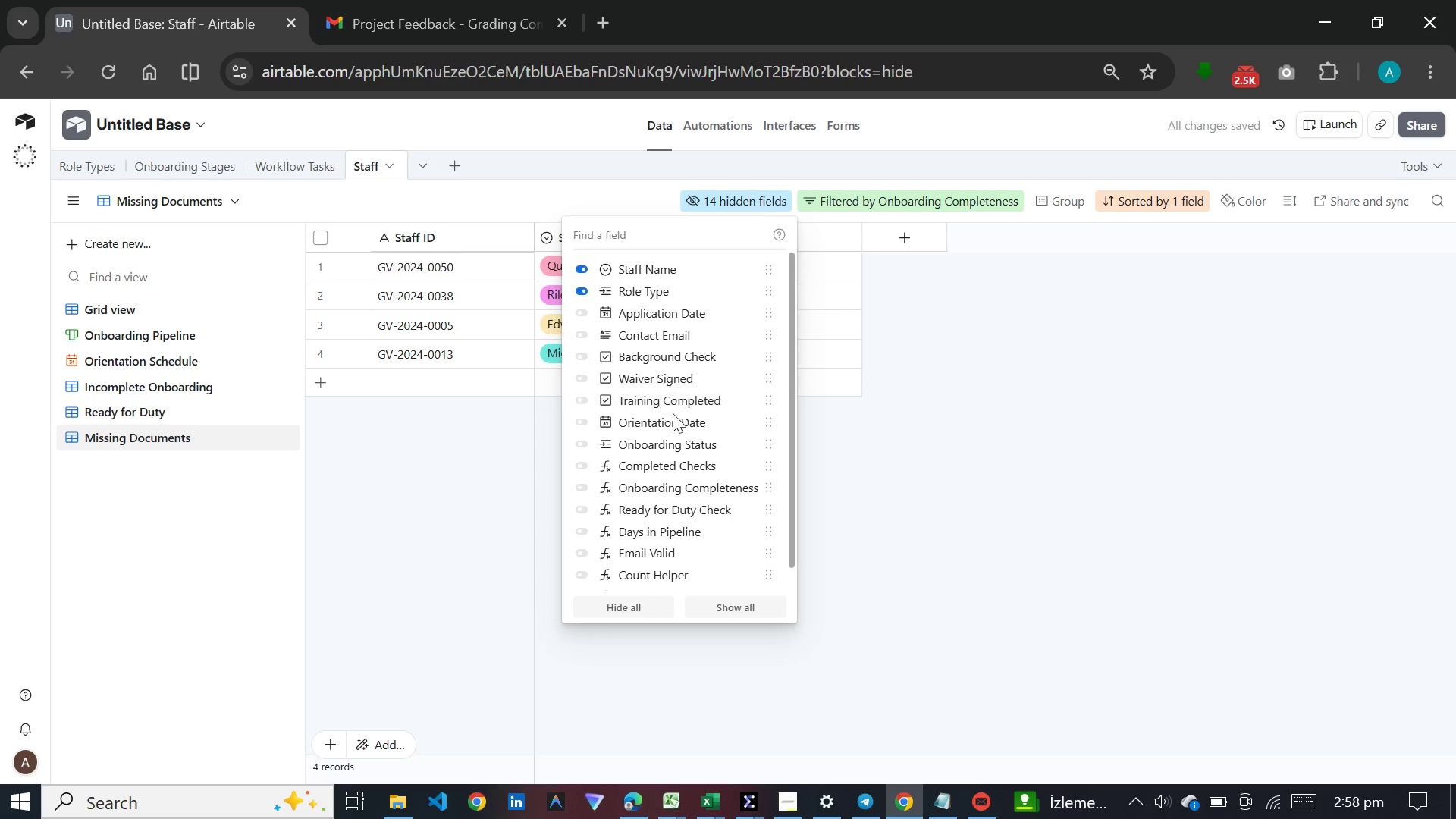 
left_click([691, 356])
 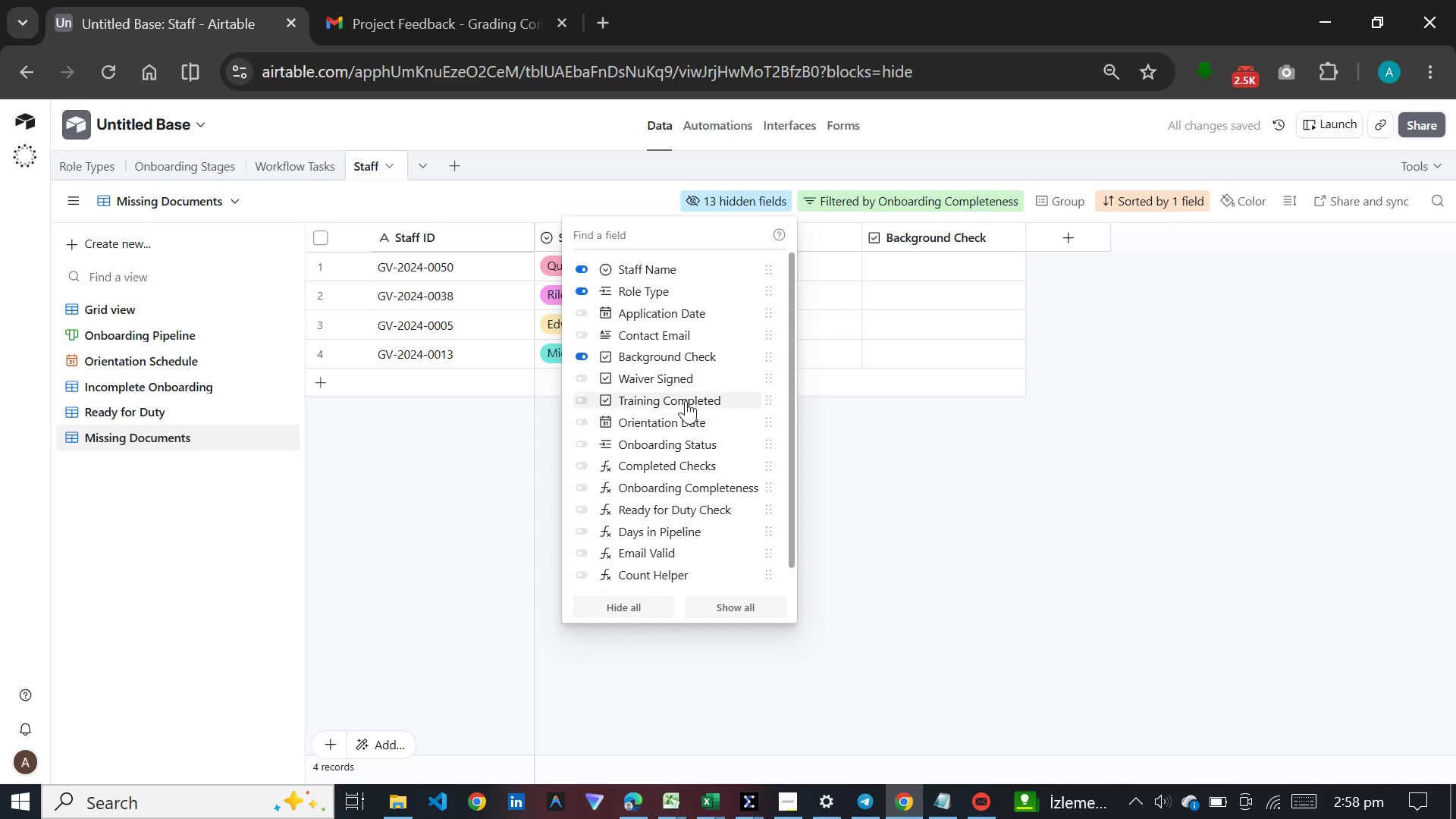 
left_click([687, 377])
 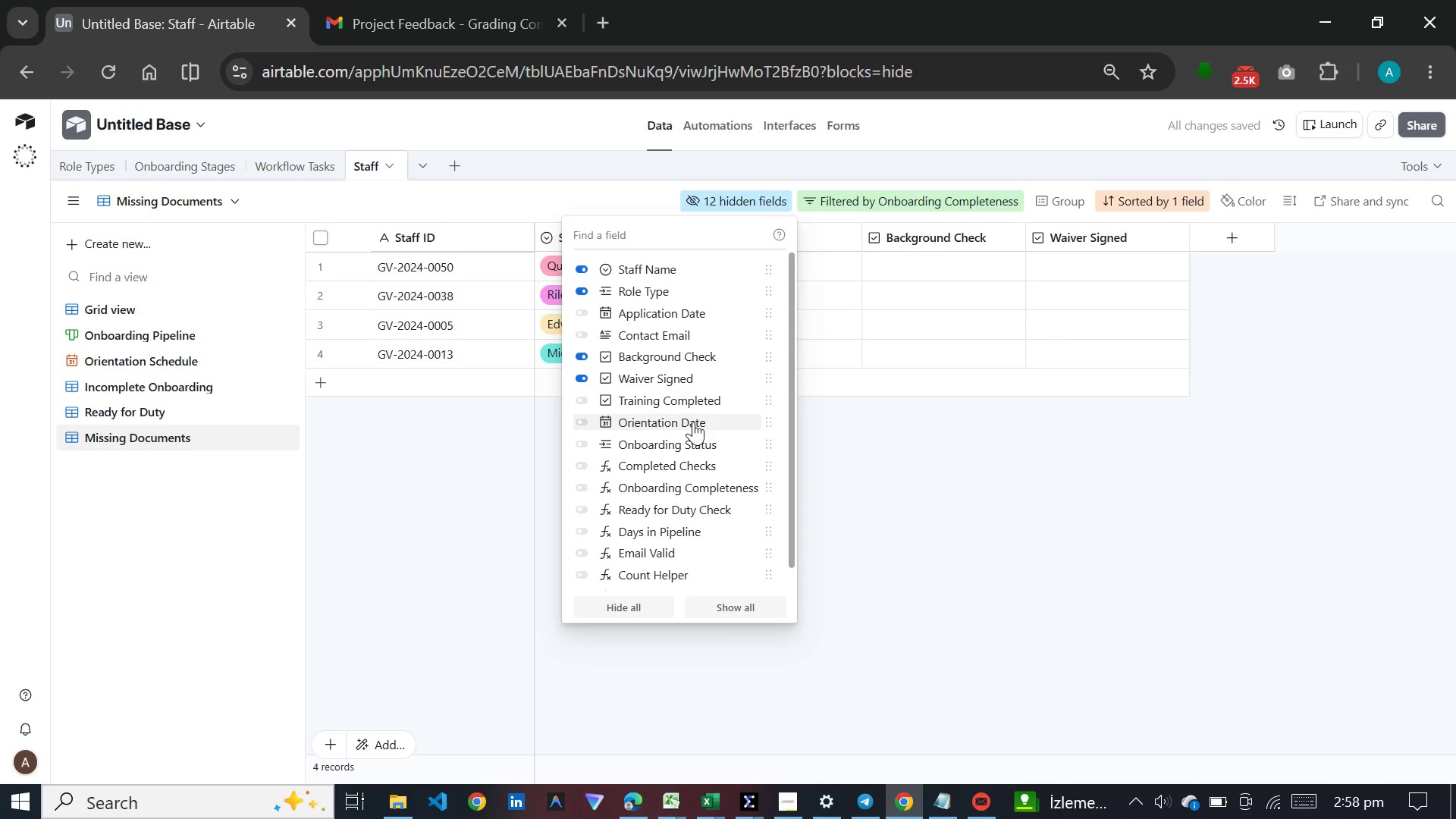 
left_click([696, 402])
 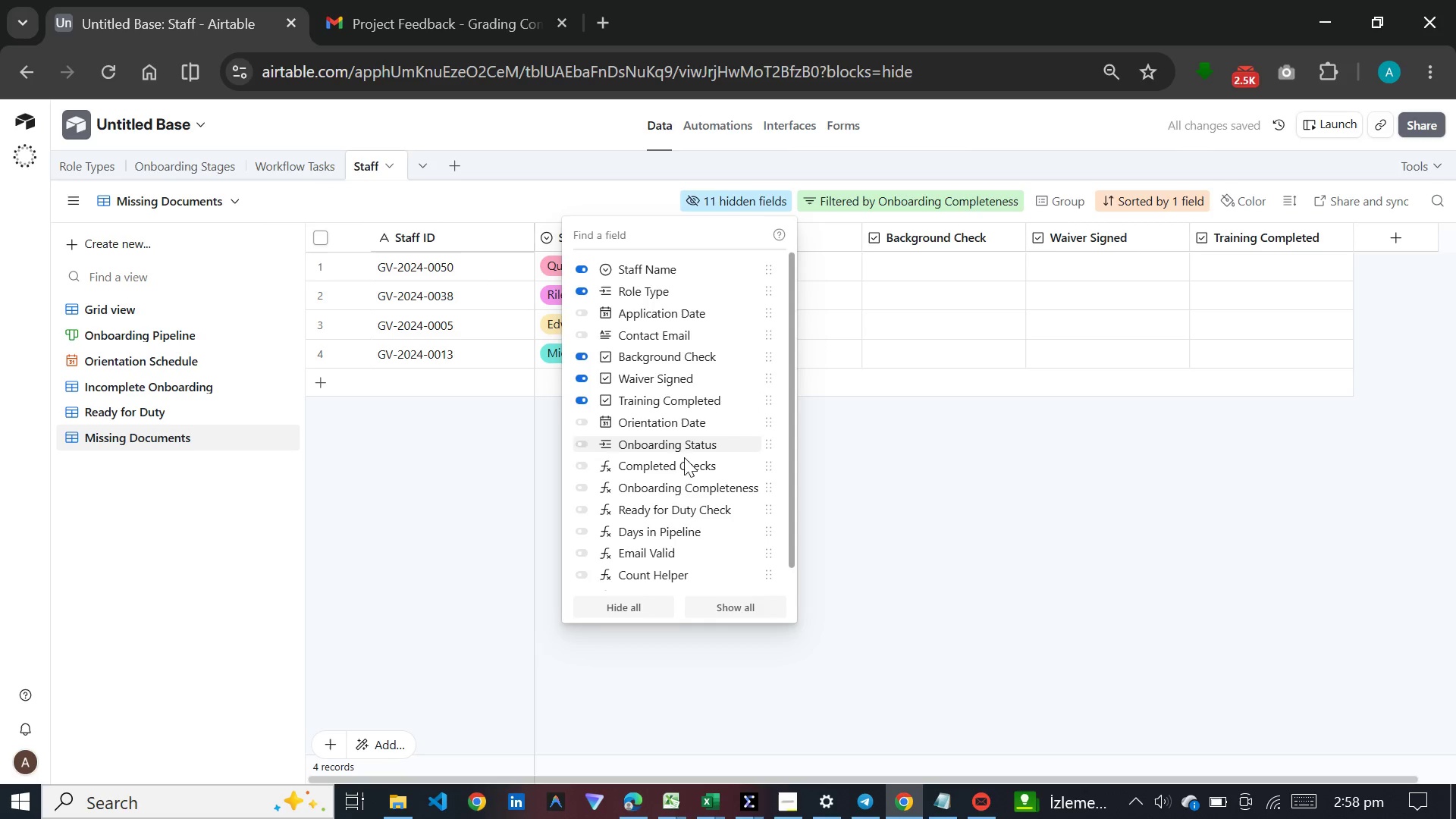 
wait(5.95)
 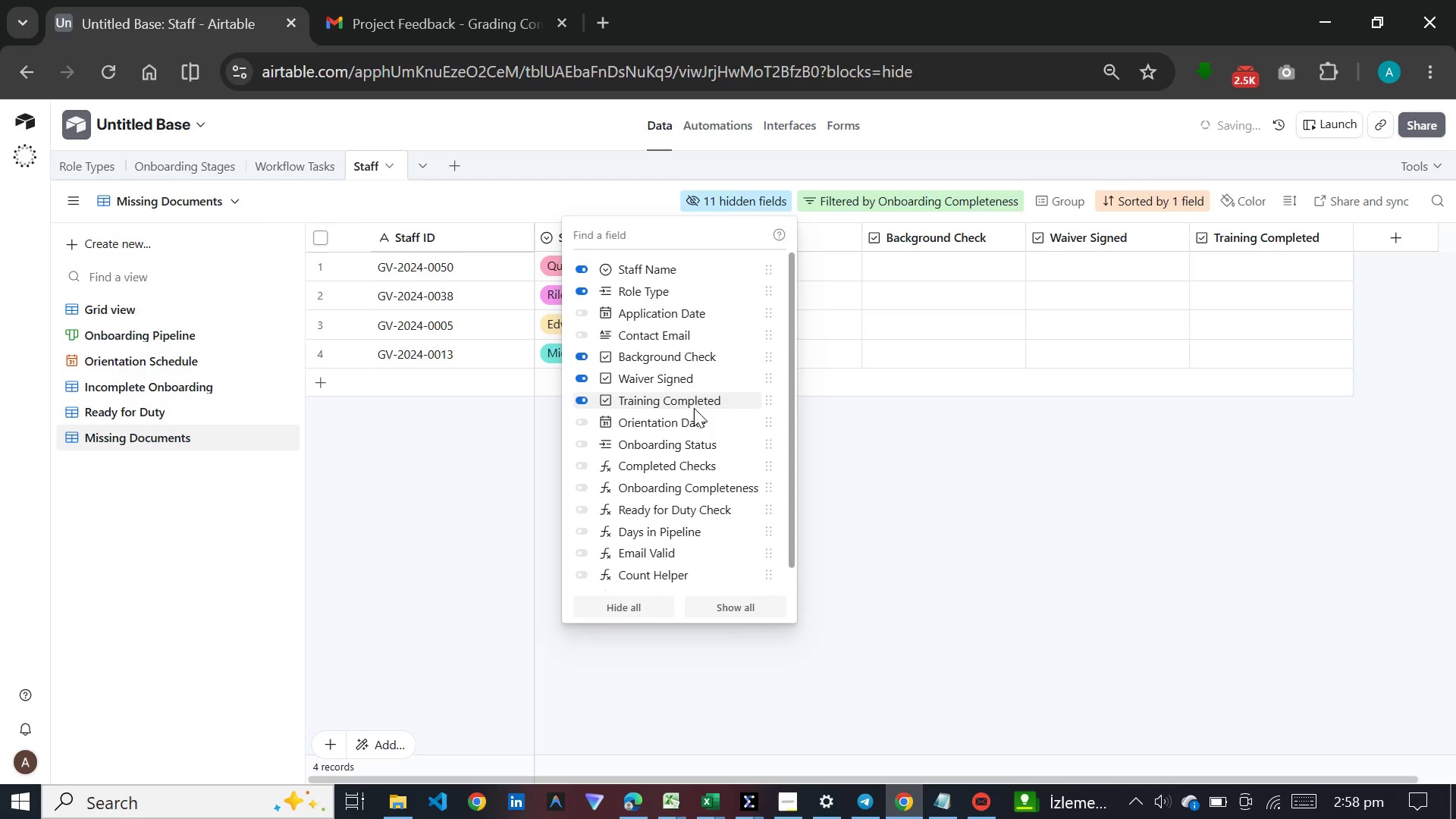 
left_click([682, 480])
 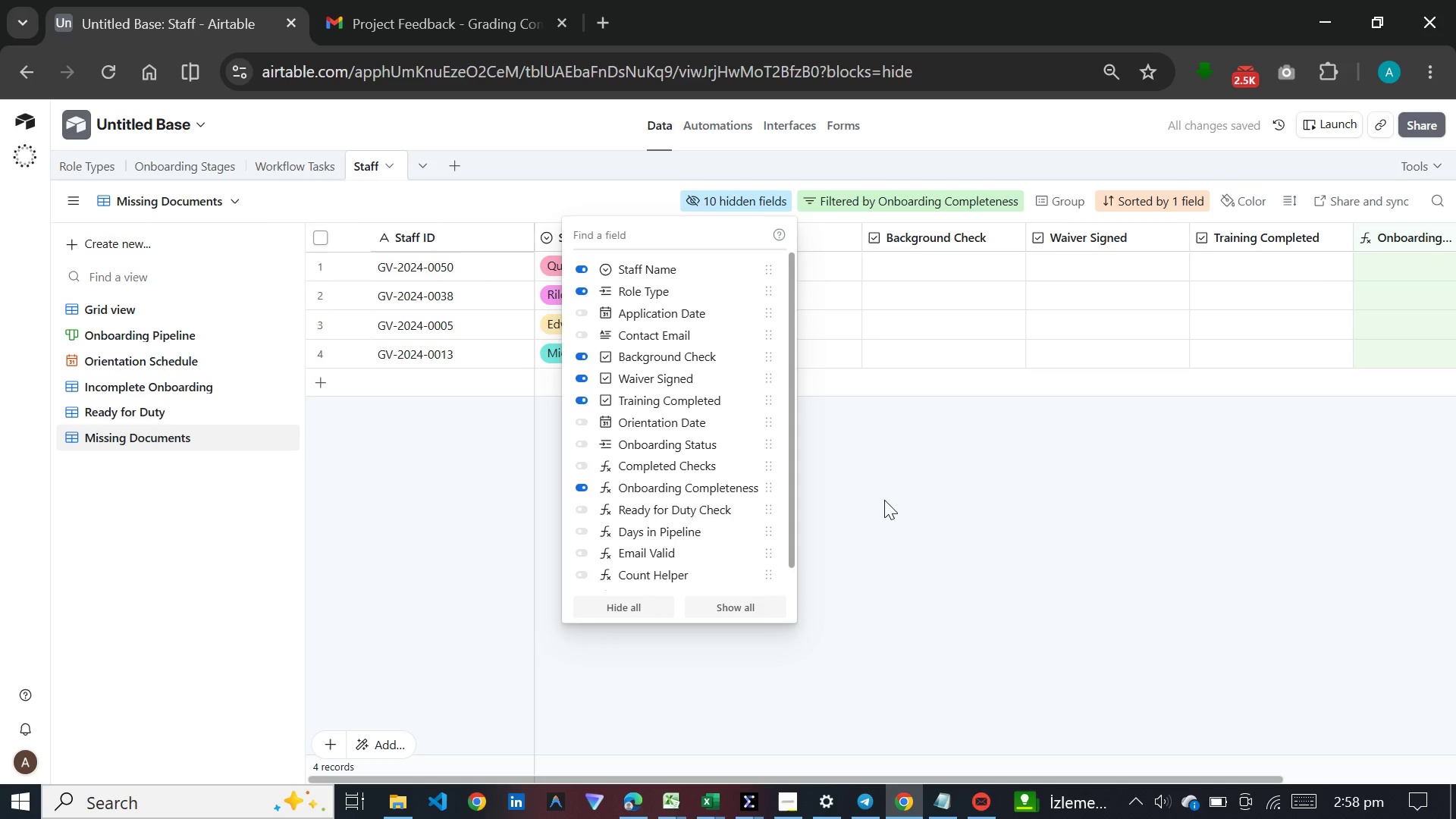 
wait(10.91)
 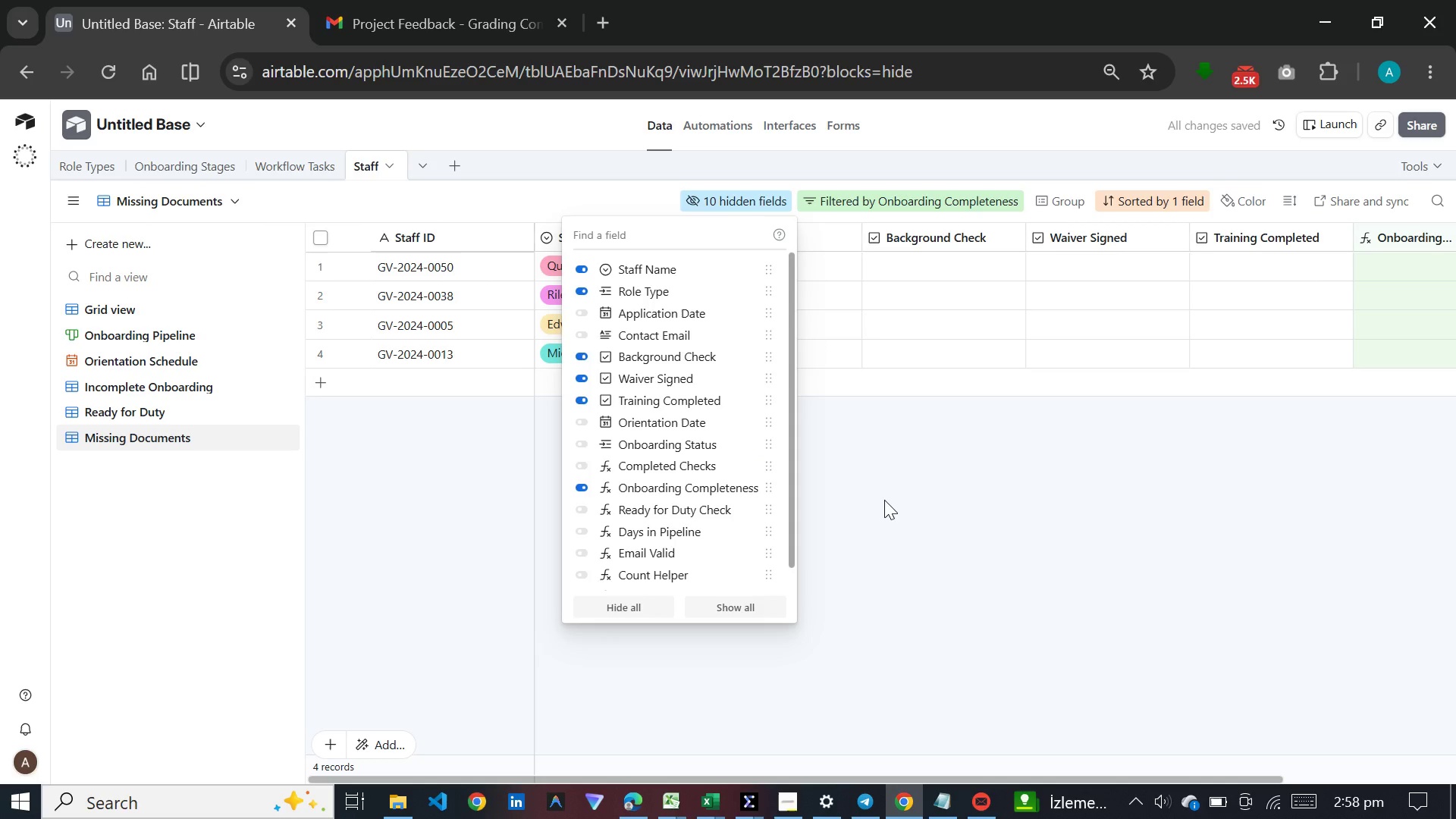 
left_click([884, 497])
 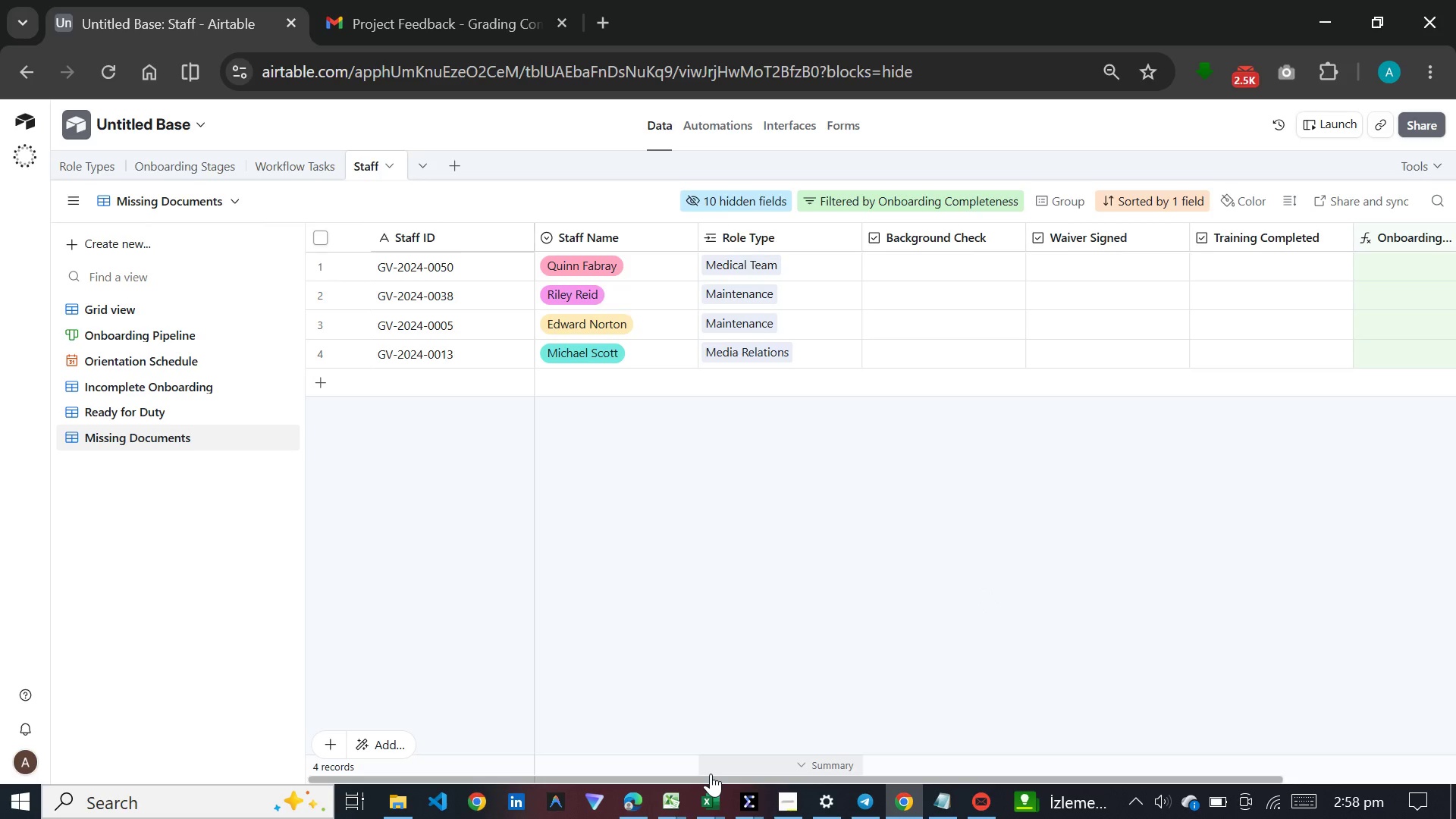 
left_click_drag(start_coordinate=[706, 780], to_coordinate=[939, 735])
 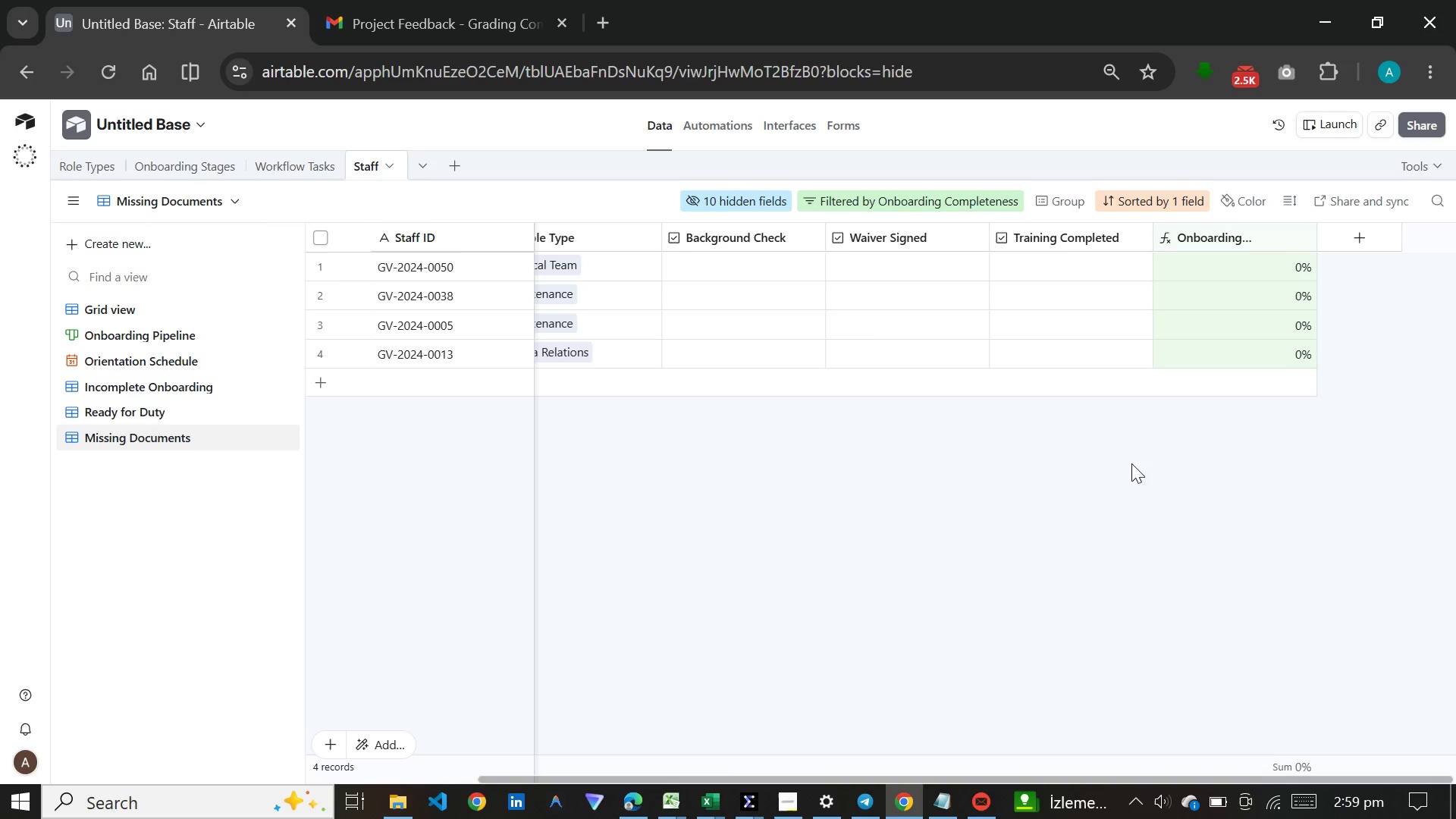 
mouse_move([1250, 238])
 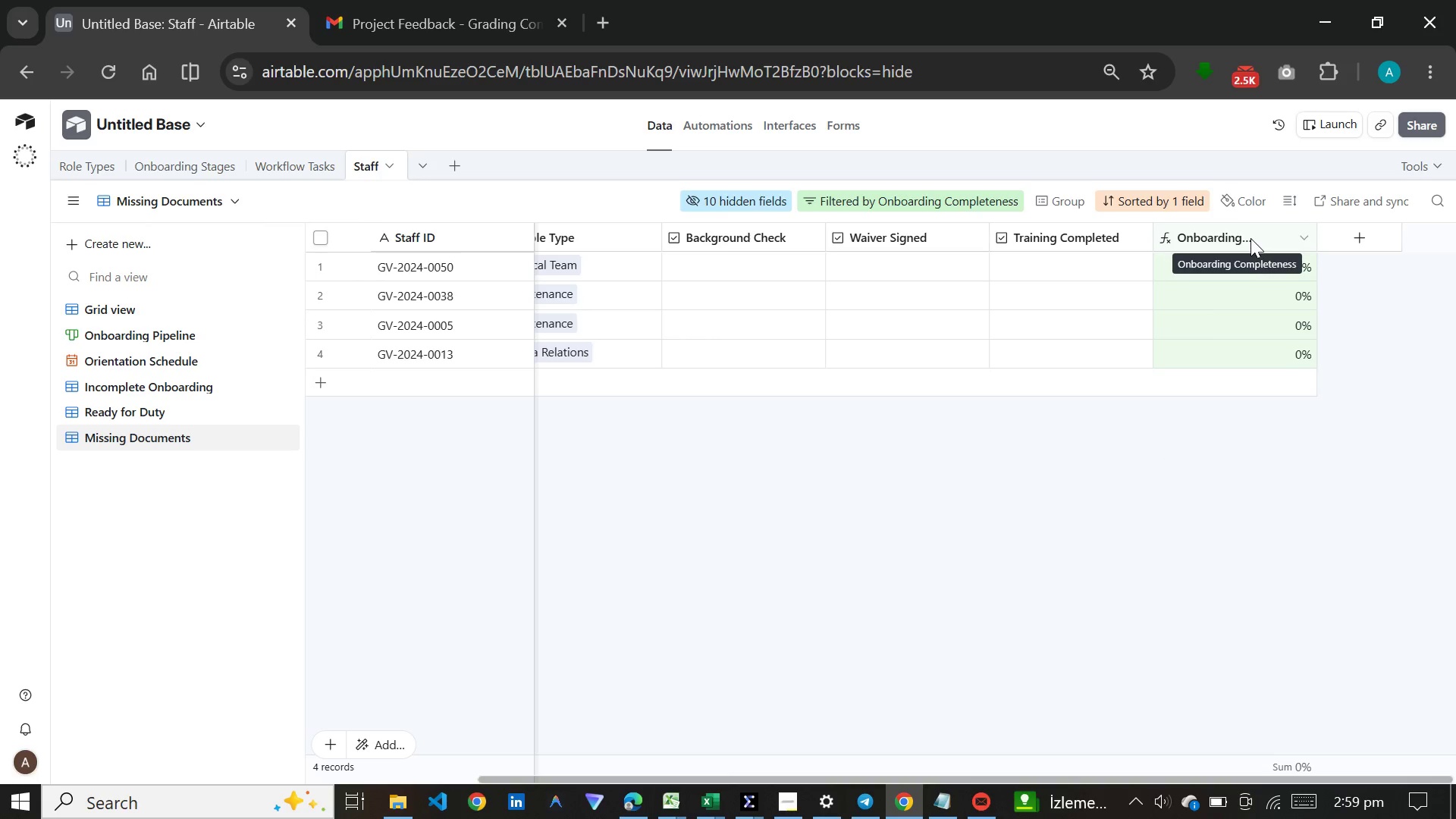 
mouse_move([1232, 243])
 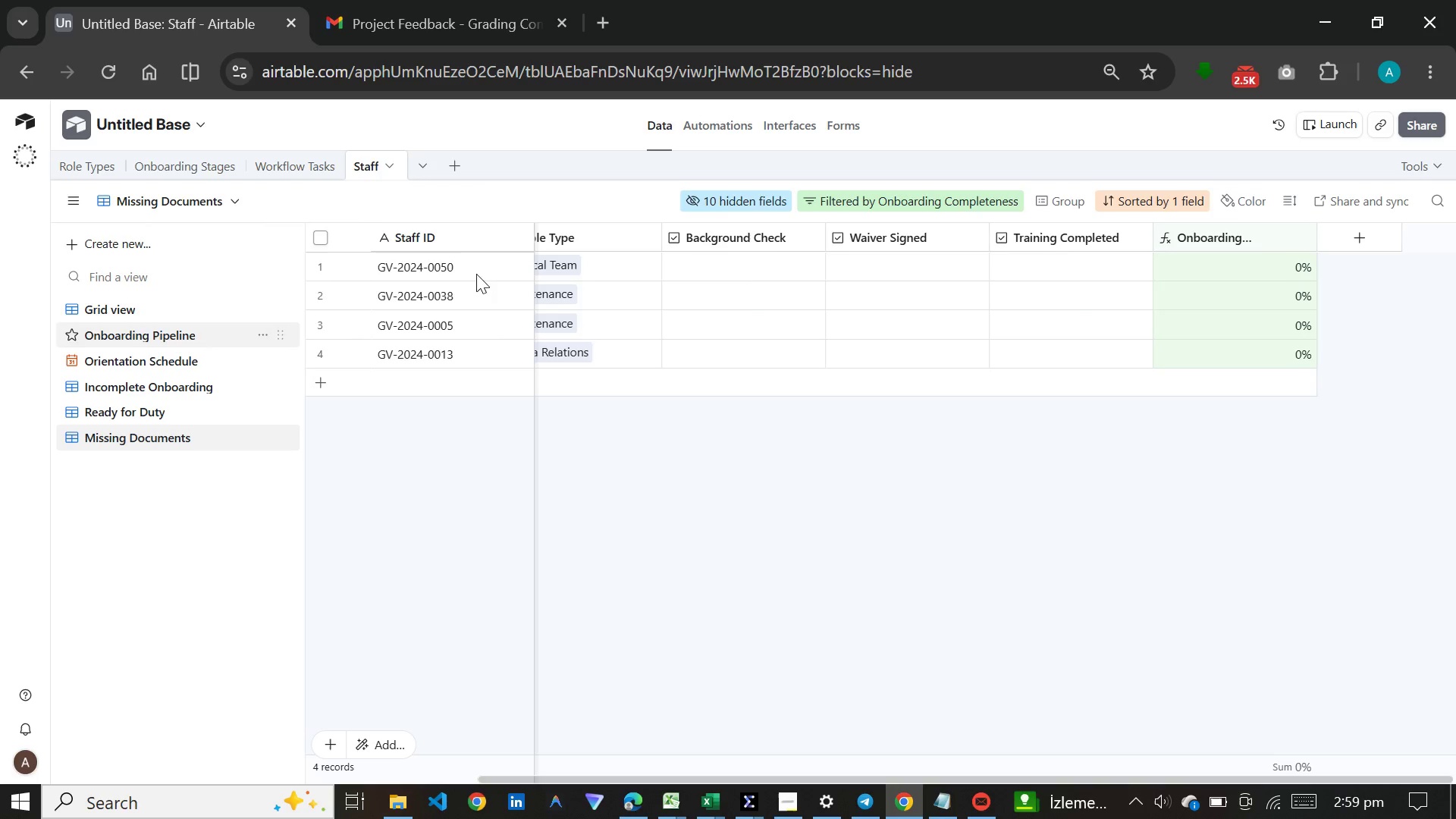 
wait(13.14)
 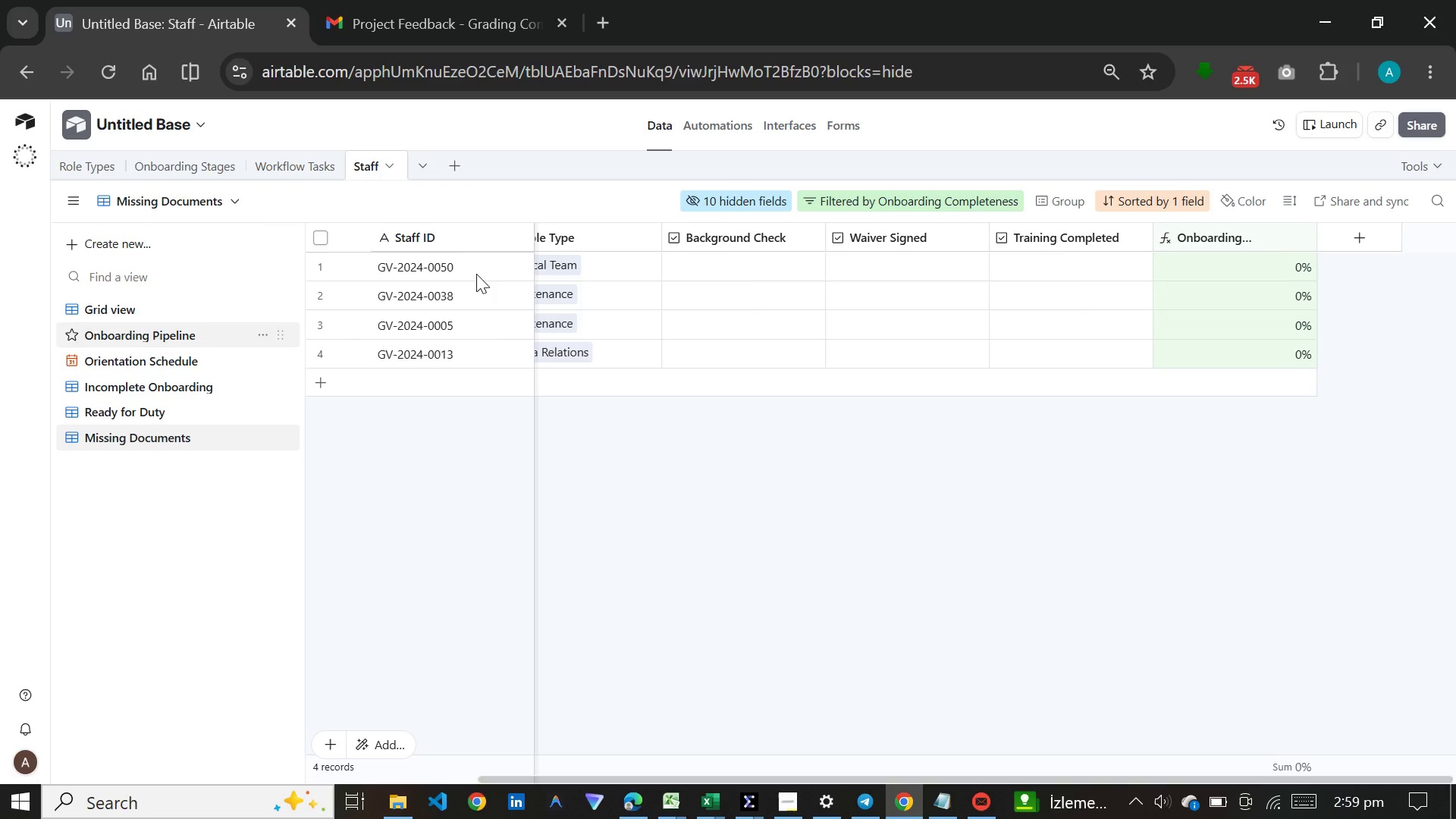 
left_click([744, 284])
 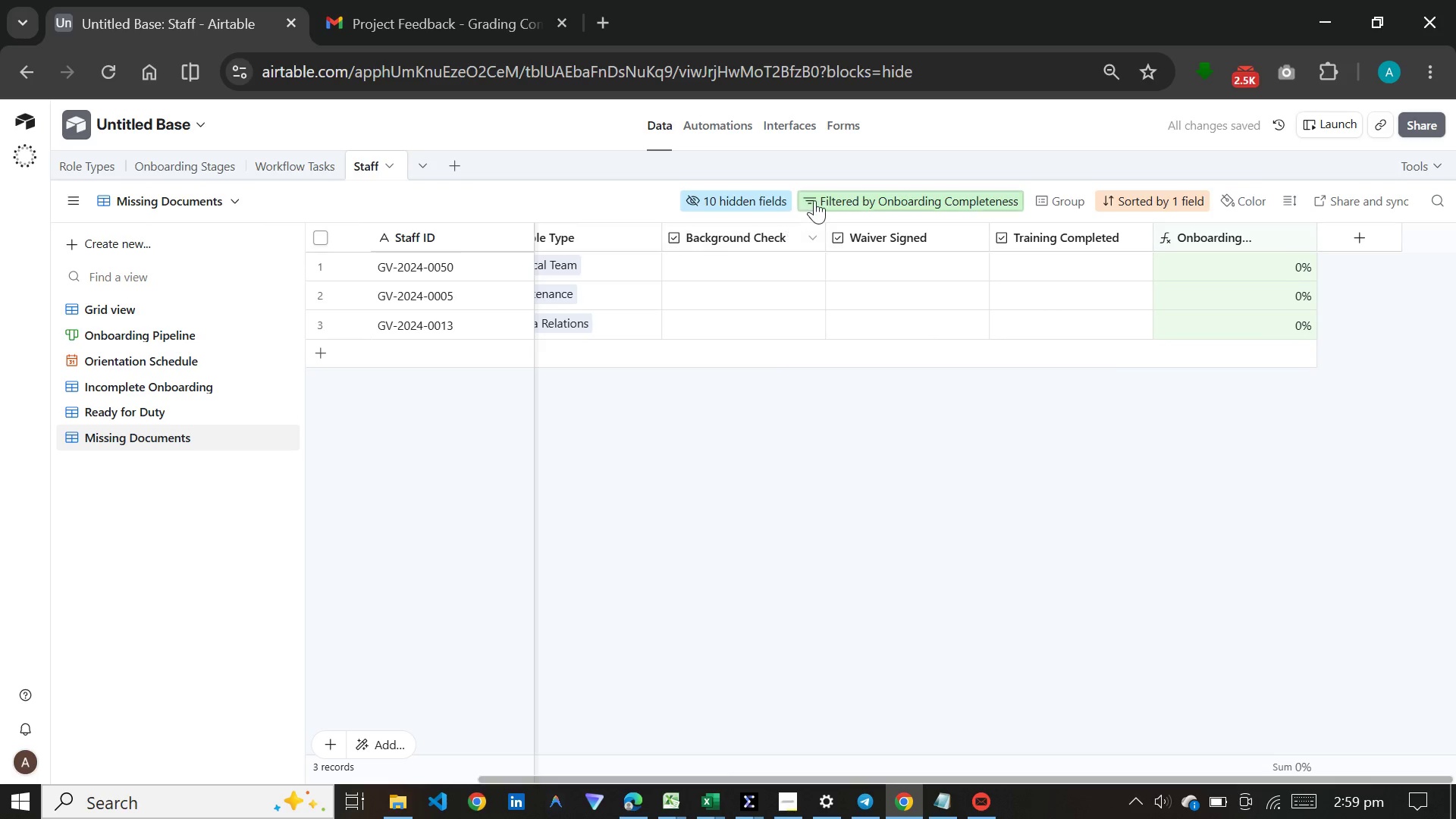 
wait(8.84)
 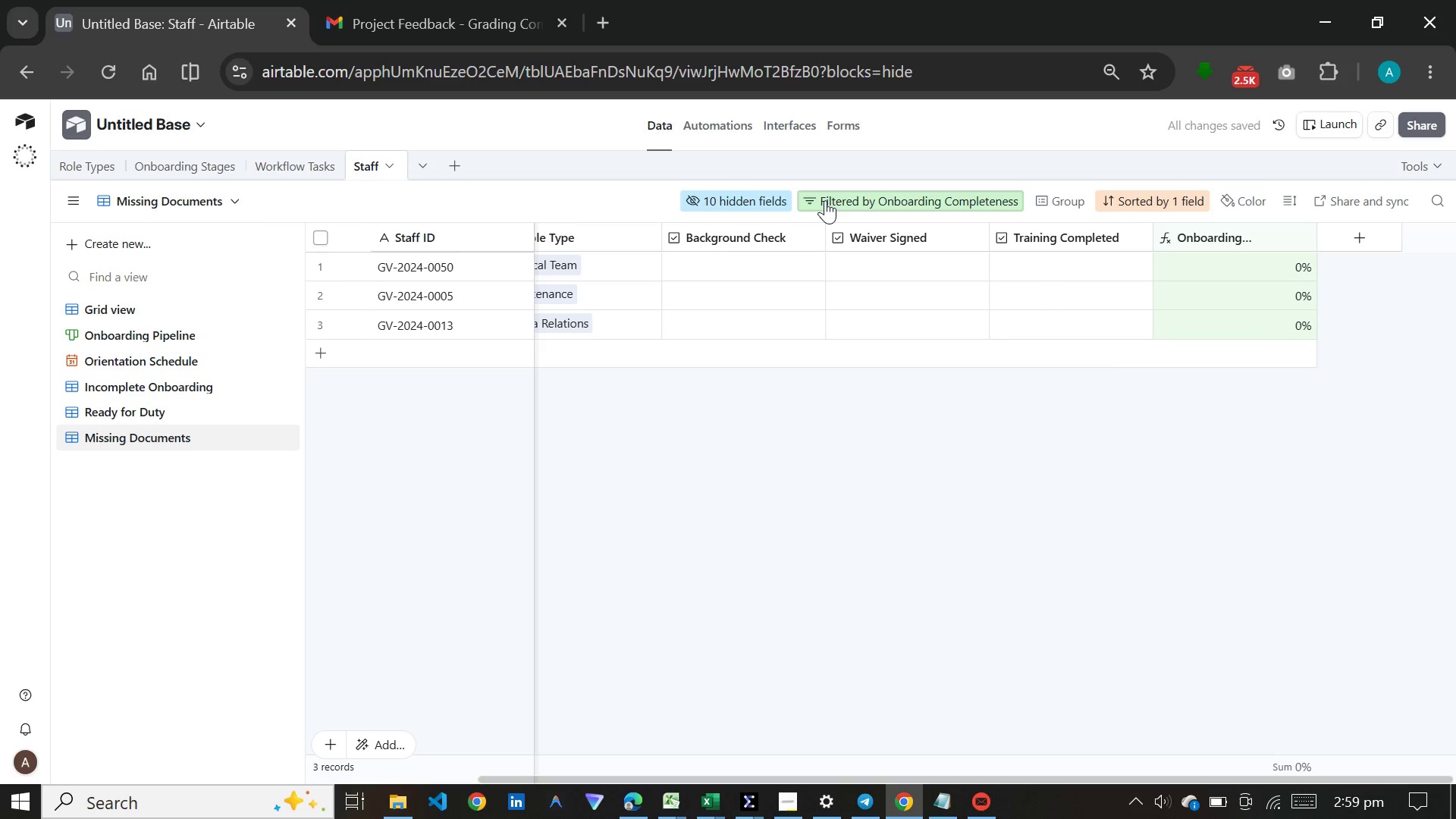 
key(Control+Z)
 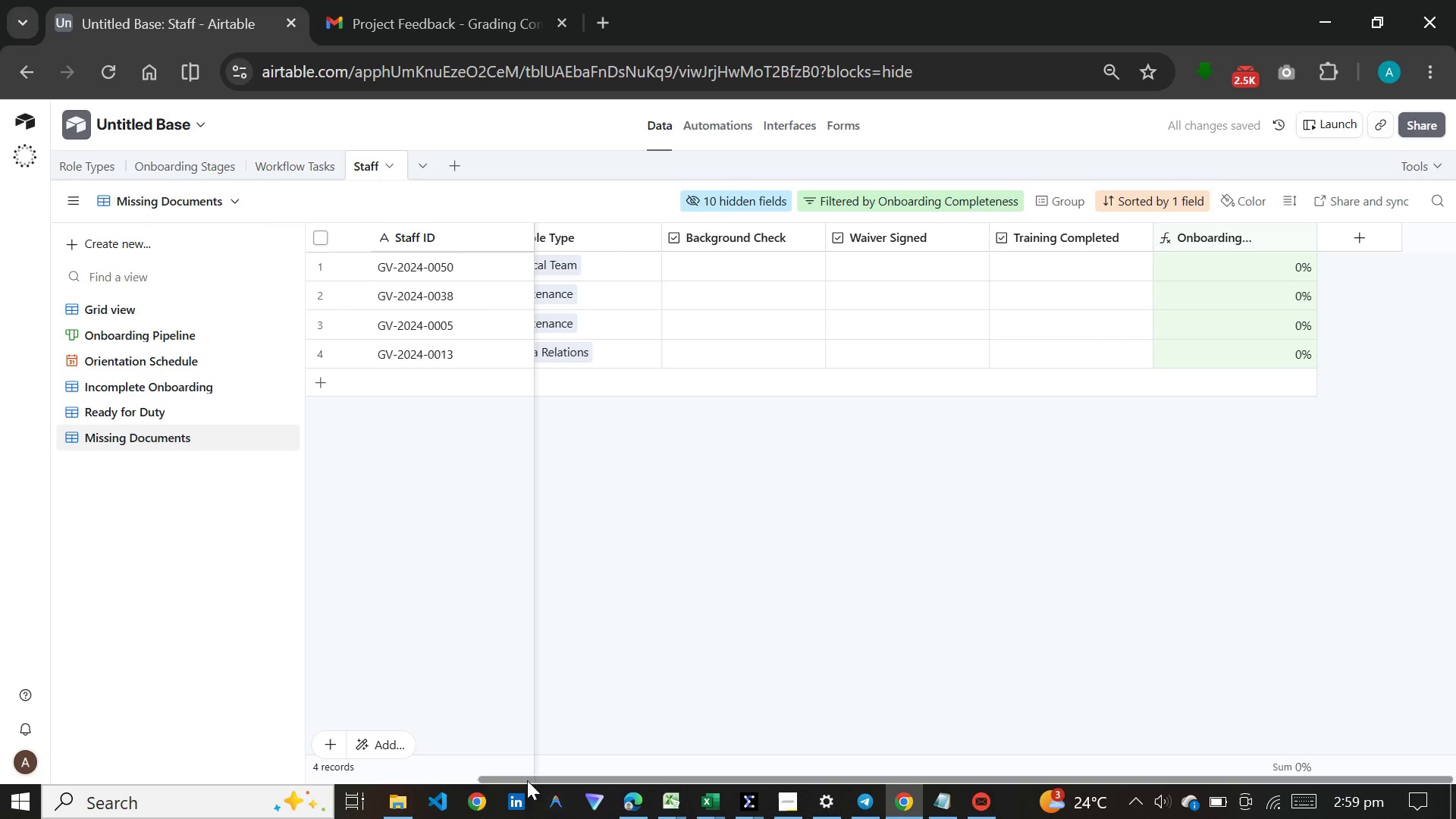 
wait(7.14)
 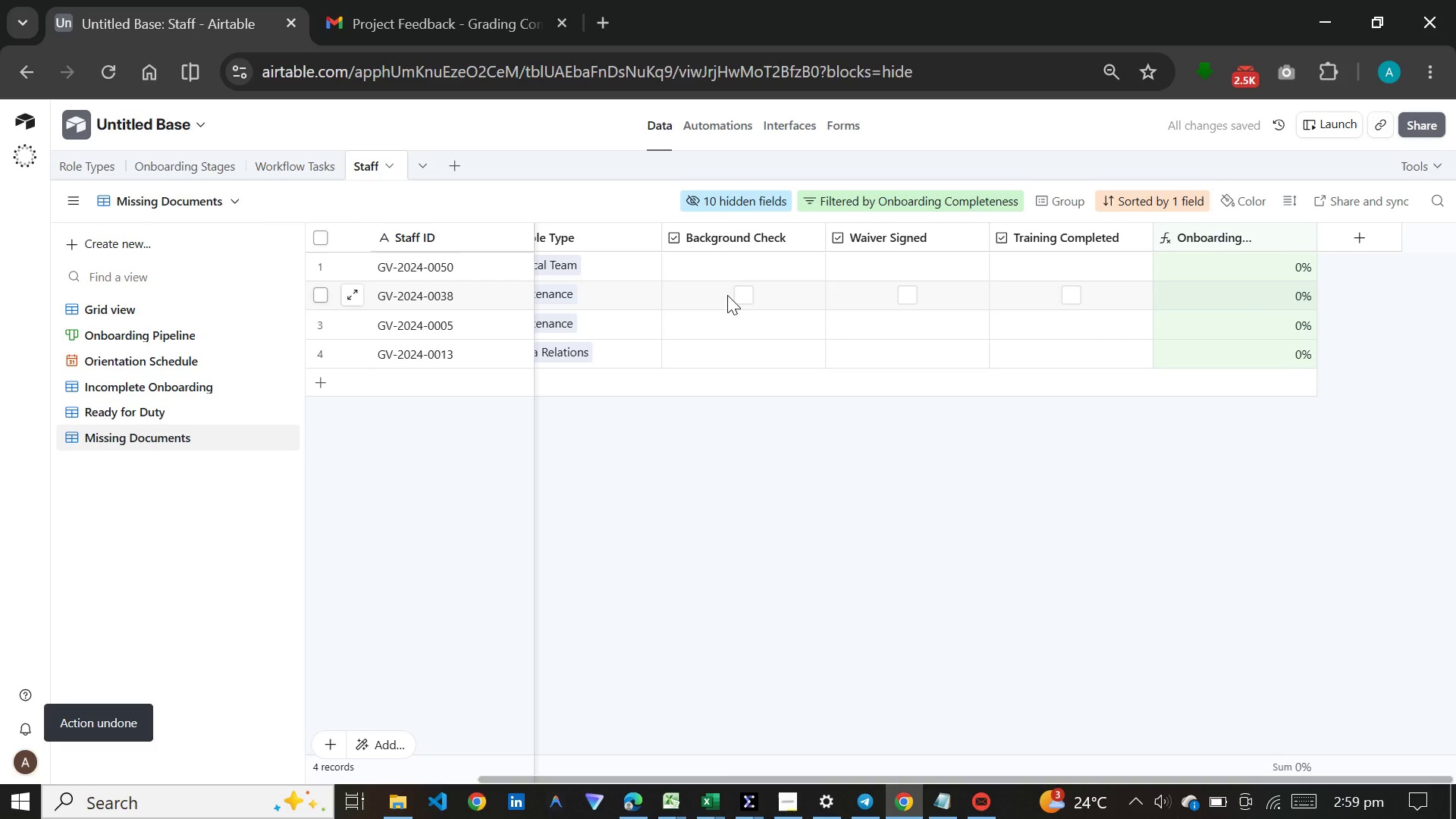 
left_click_drag(start_coordinate=[495, 777], to_coordinate=[281, 751])
 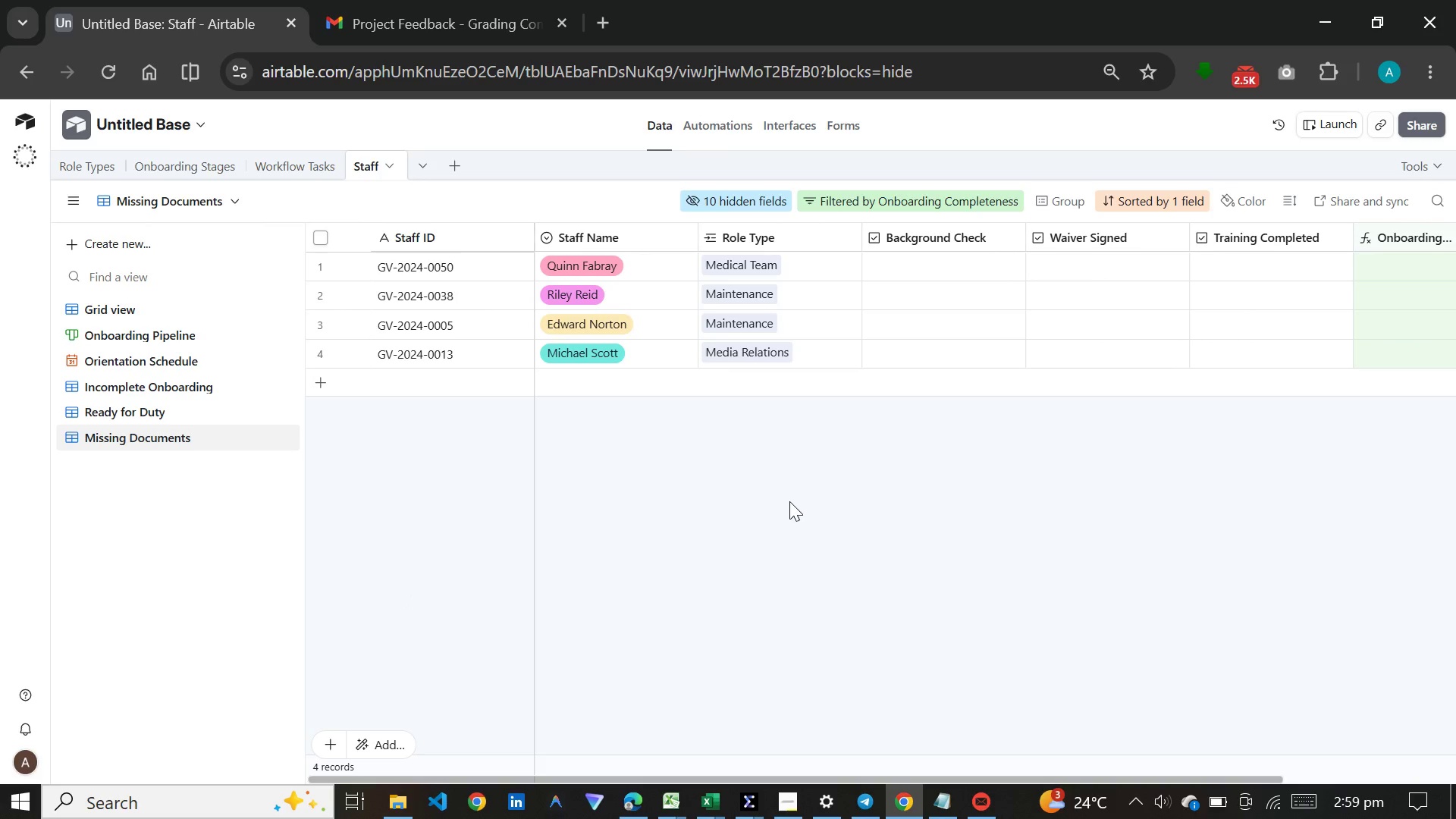 
left_click([789, 501])
 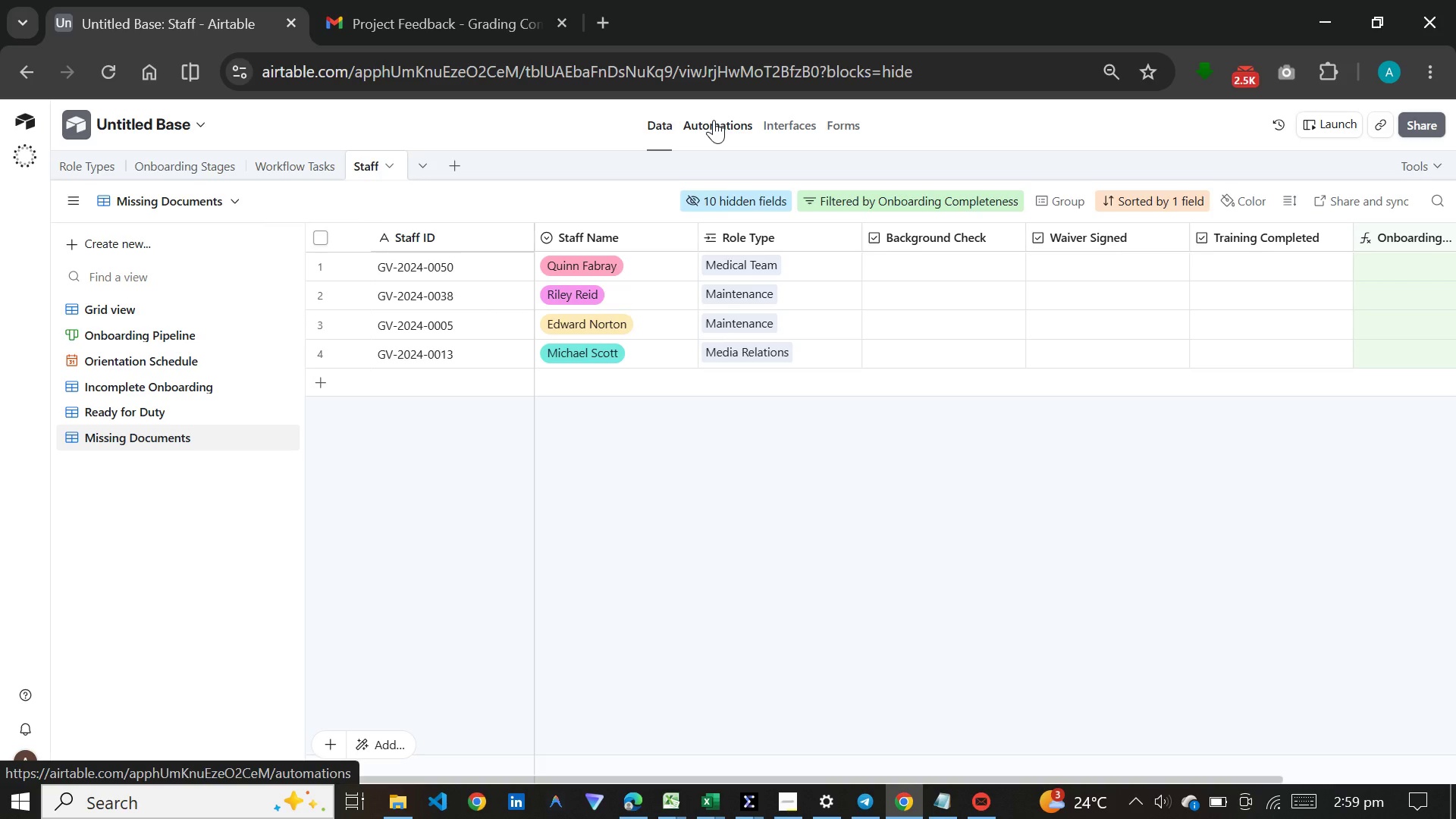 
wait(12.5)
 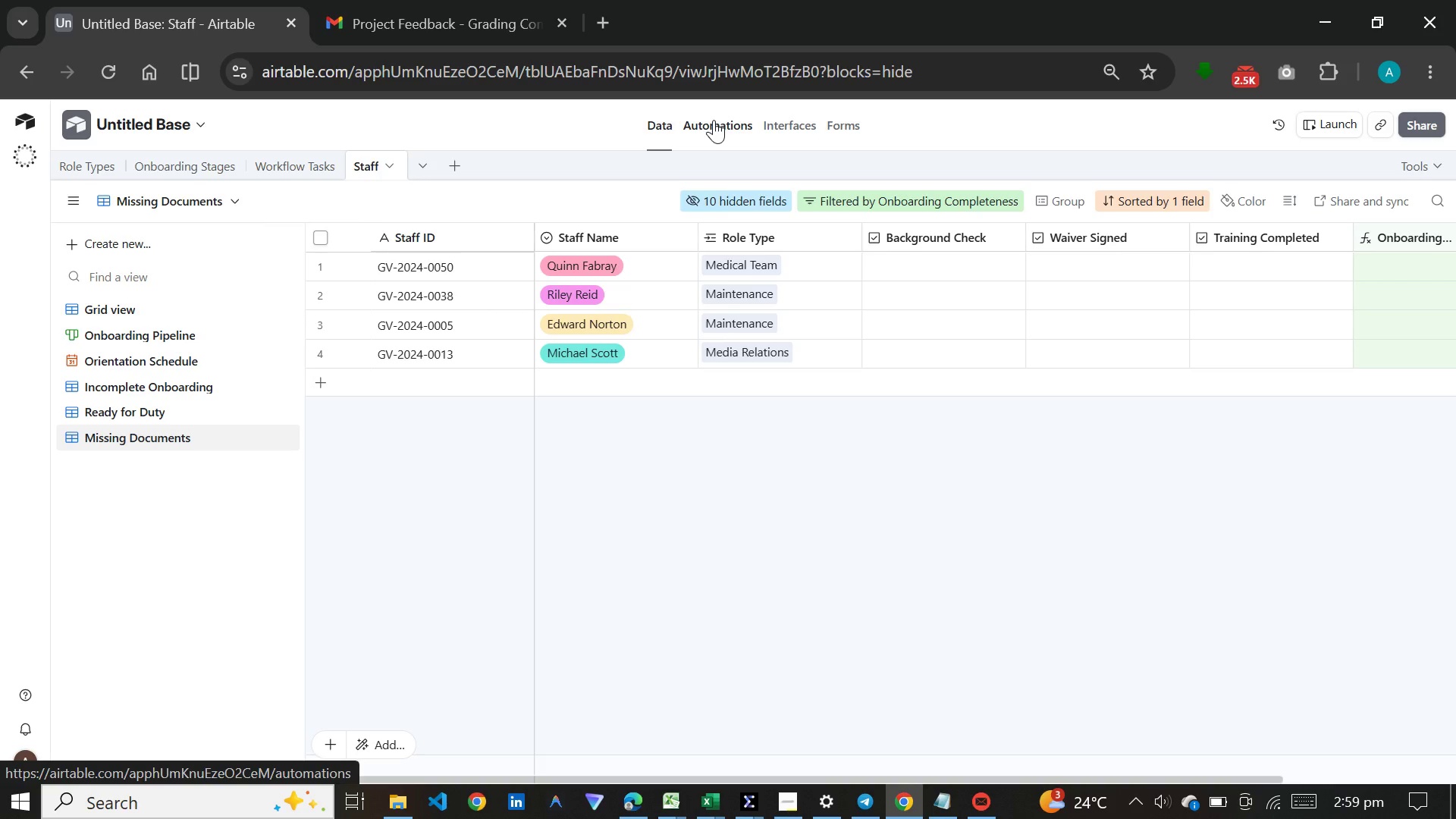 
left_click([714, 120])
 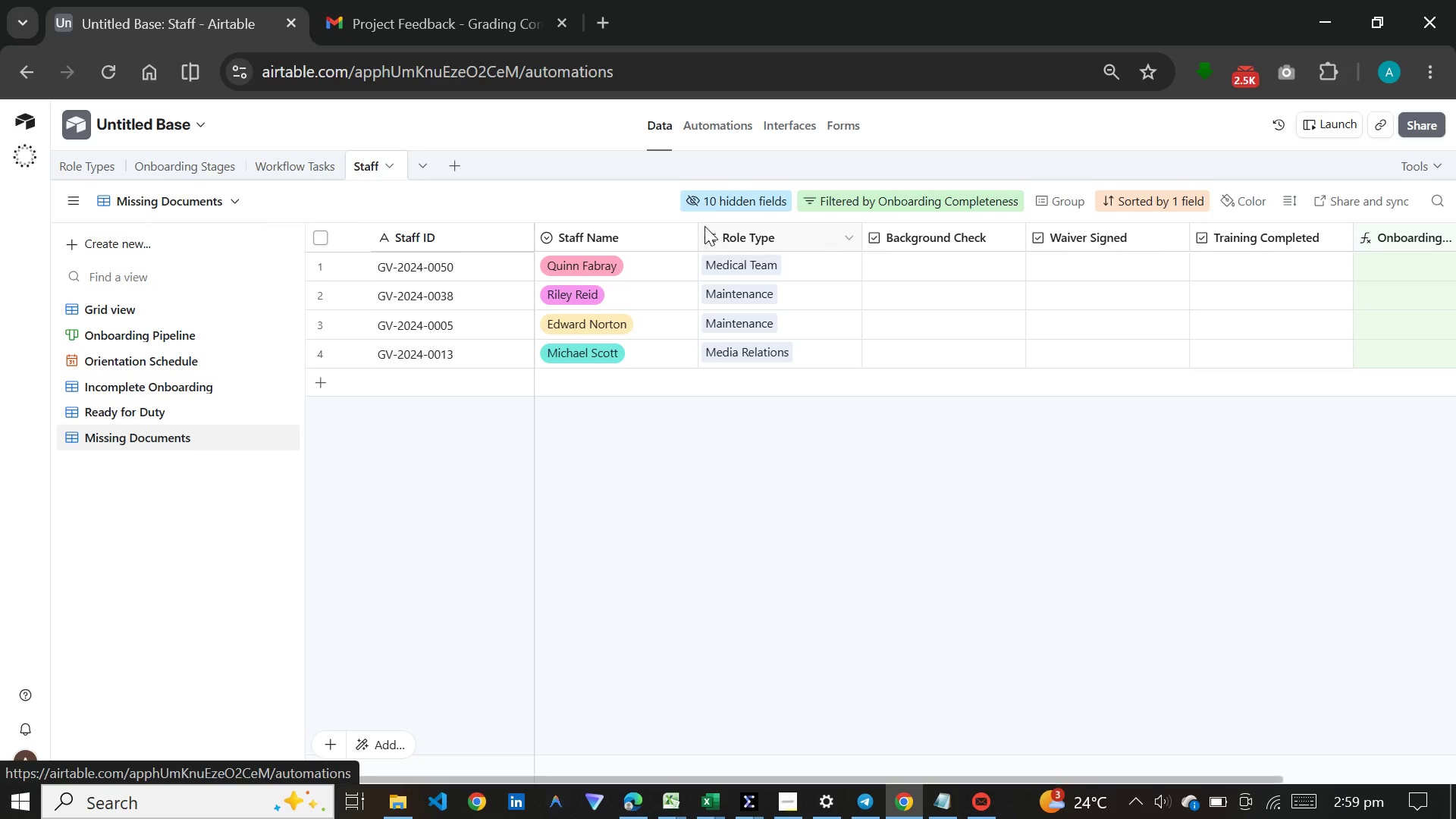 
left_click([714, 127])
 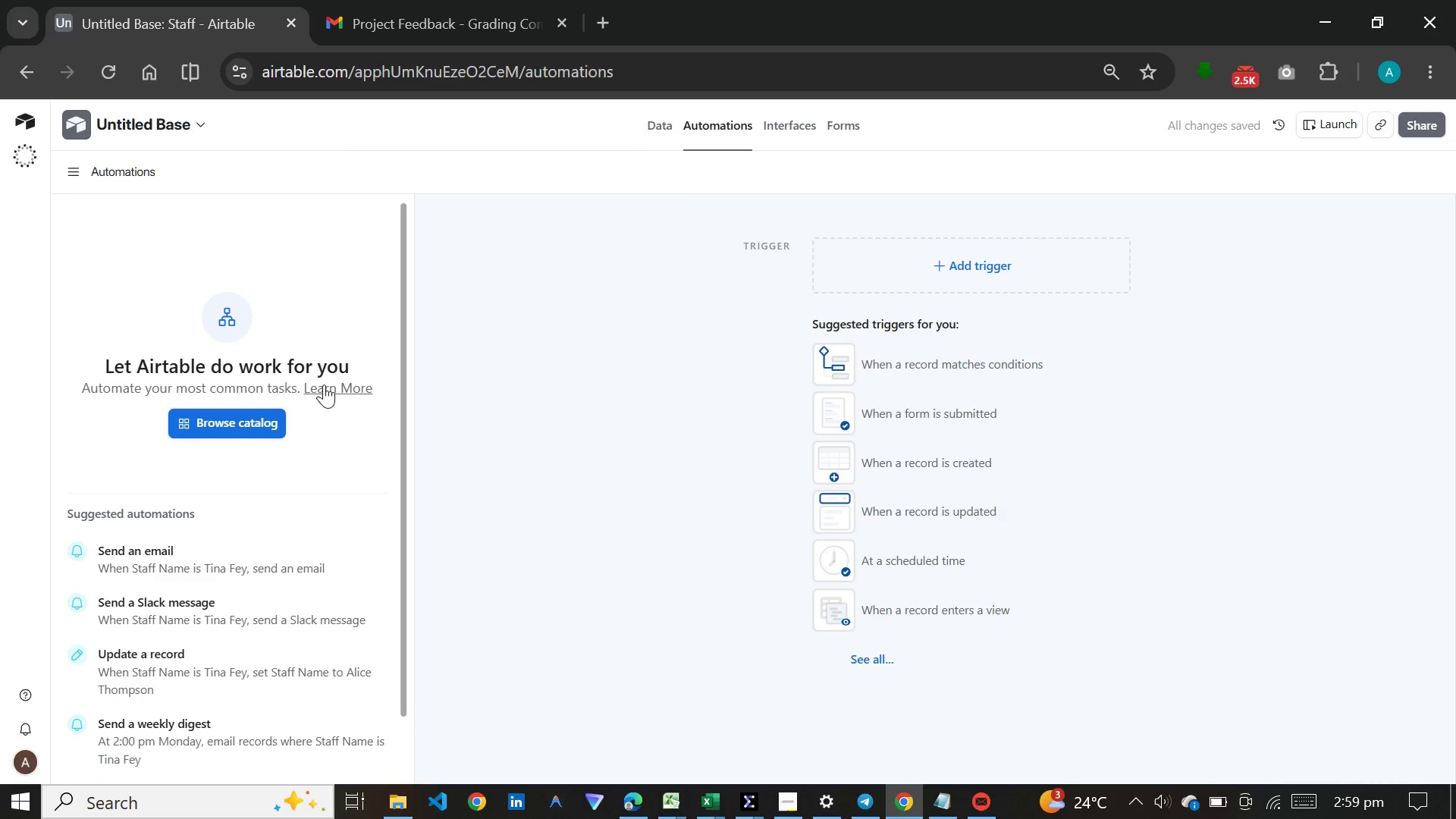 
wait(9.27)
 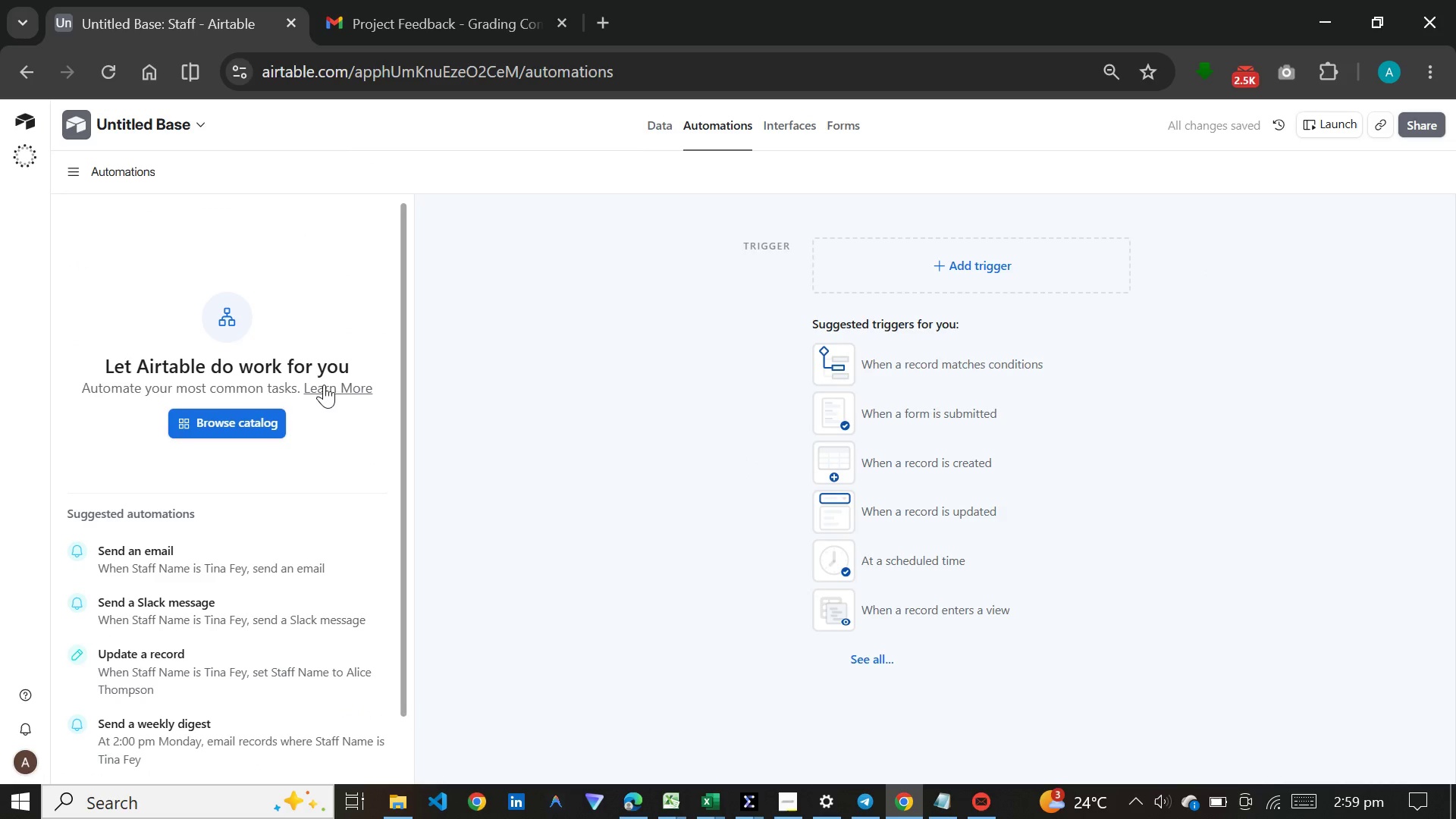 
left_click([886, 256])
 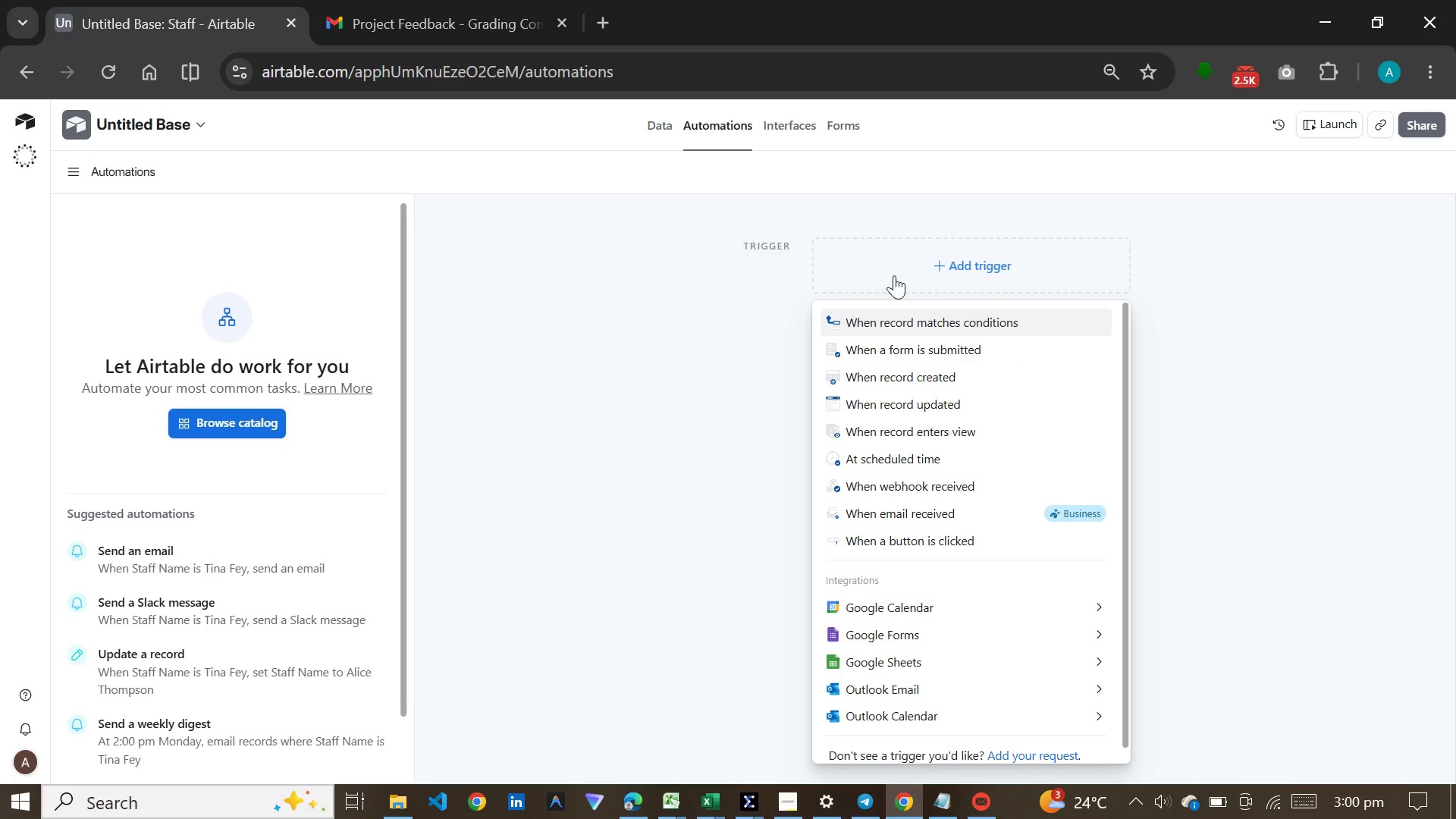 
left_click([898, 315])
 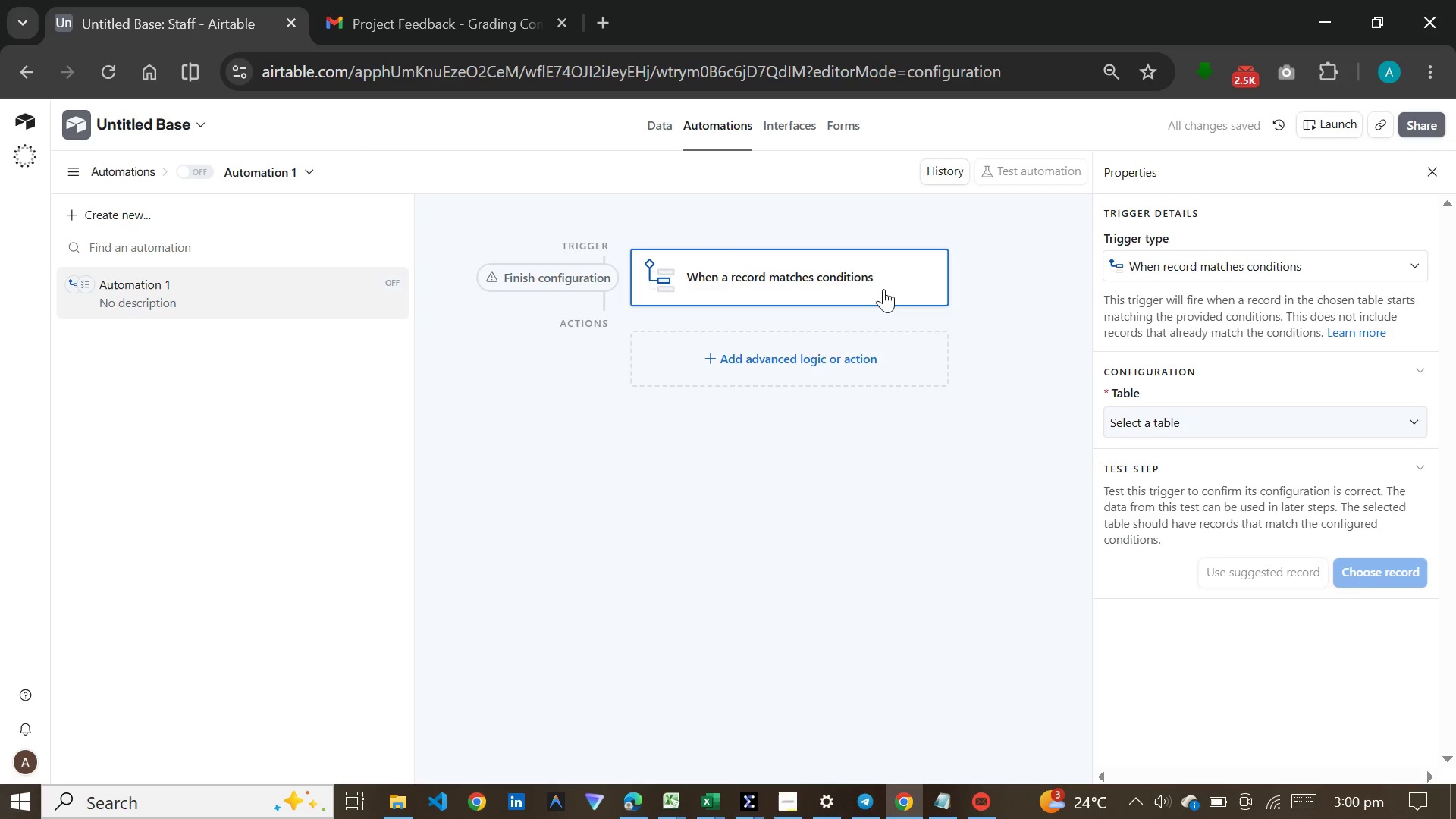 
wait(6.28)
 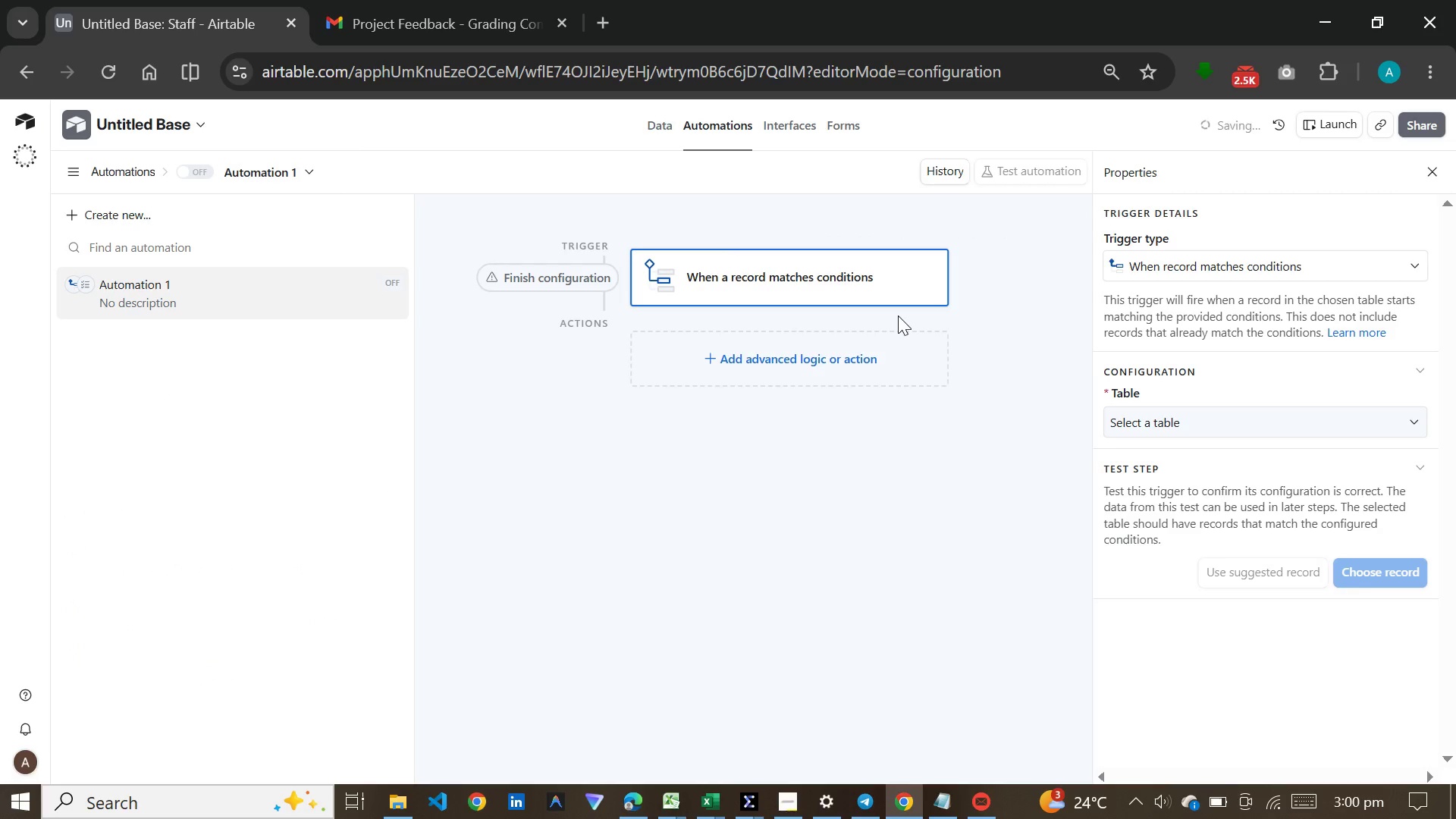 
left_click([1172, 416])
 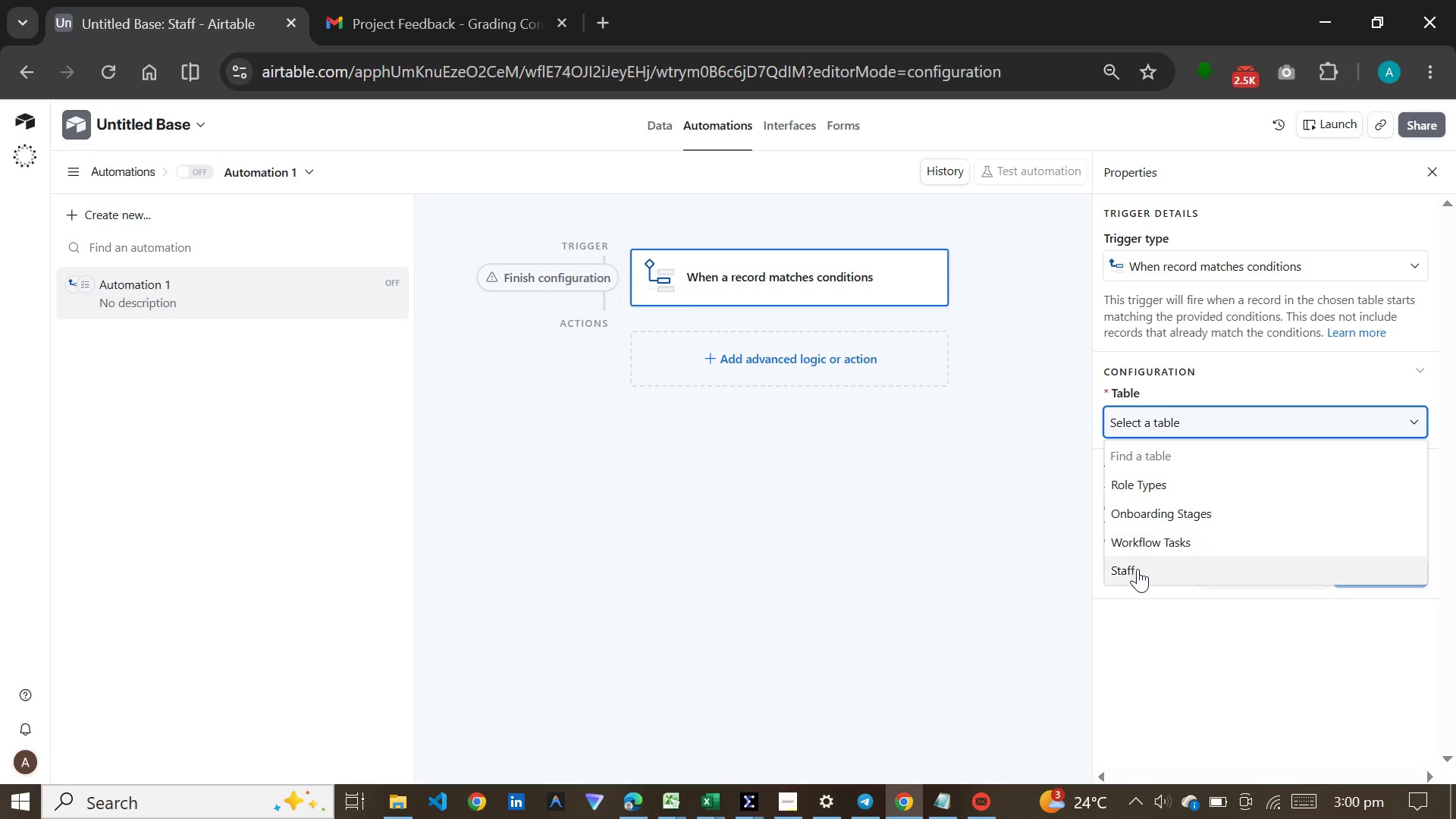 
left_click([1138, 572])
 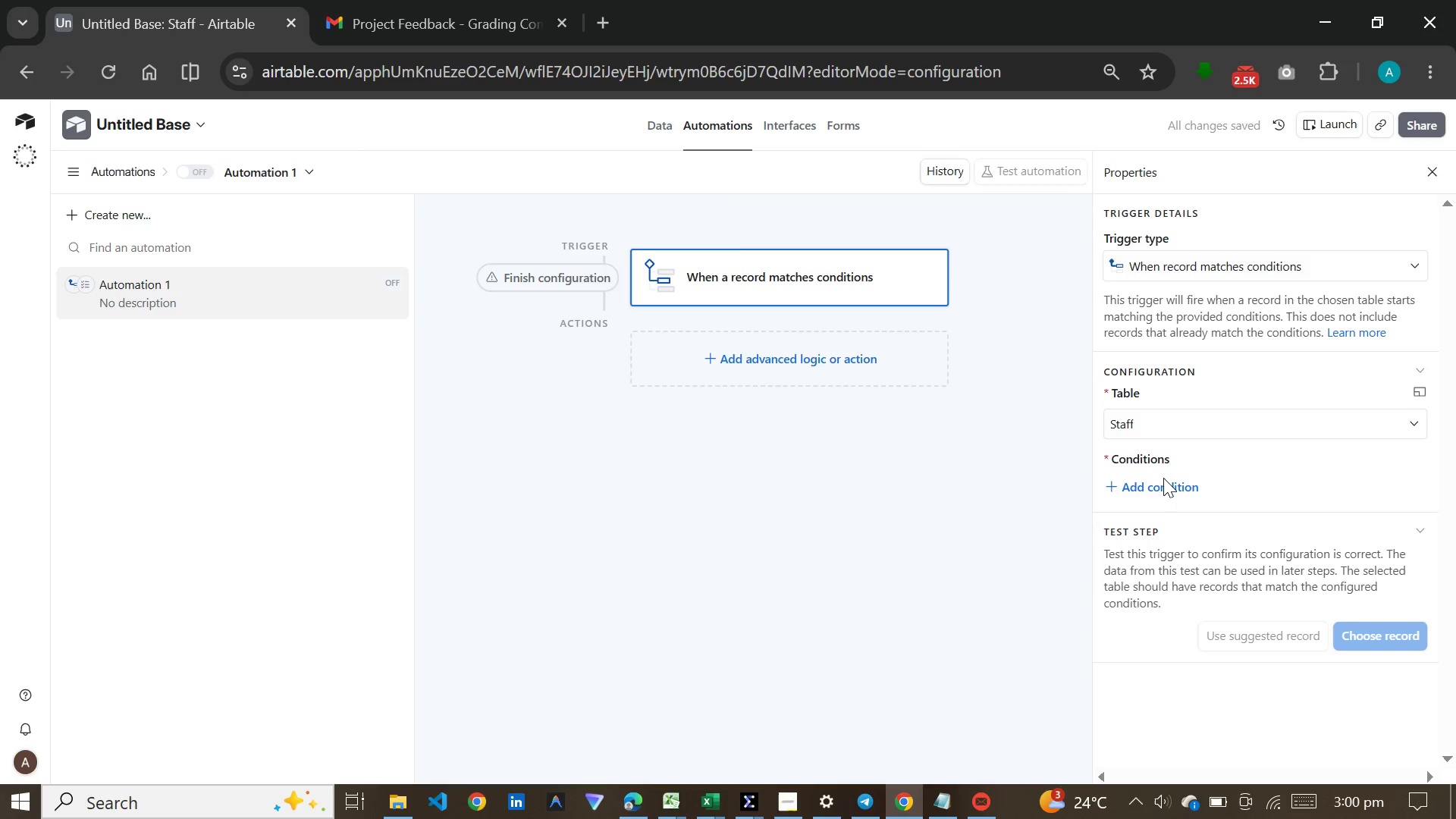 
left_click([1163, 485])
 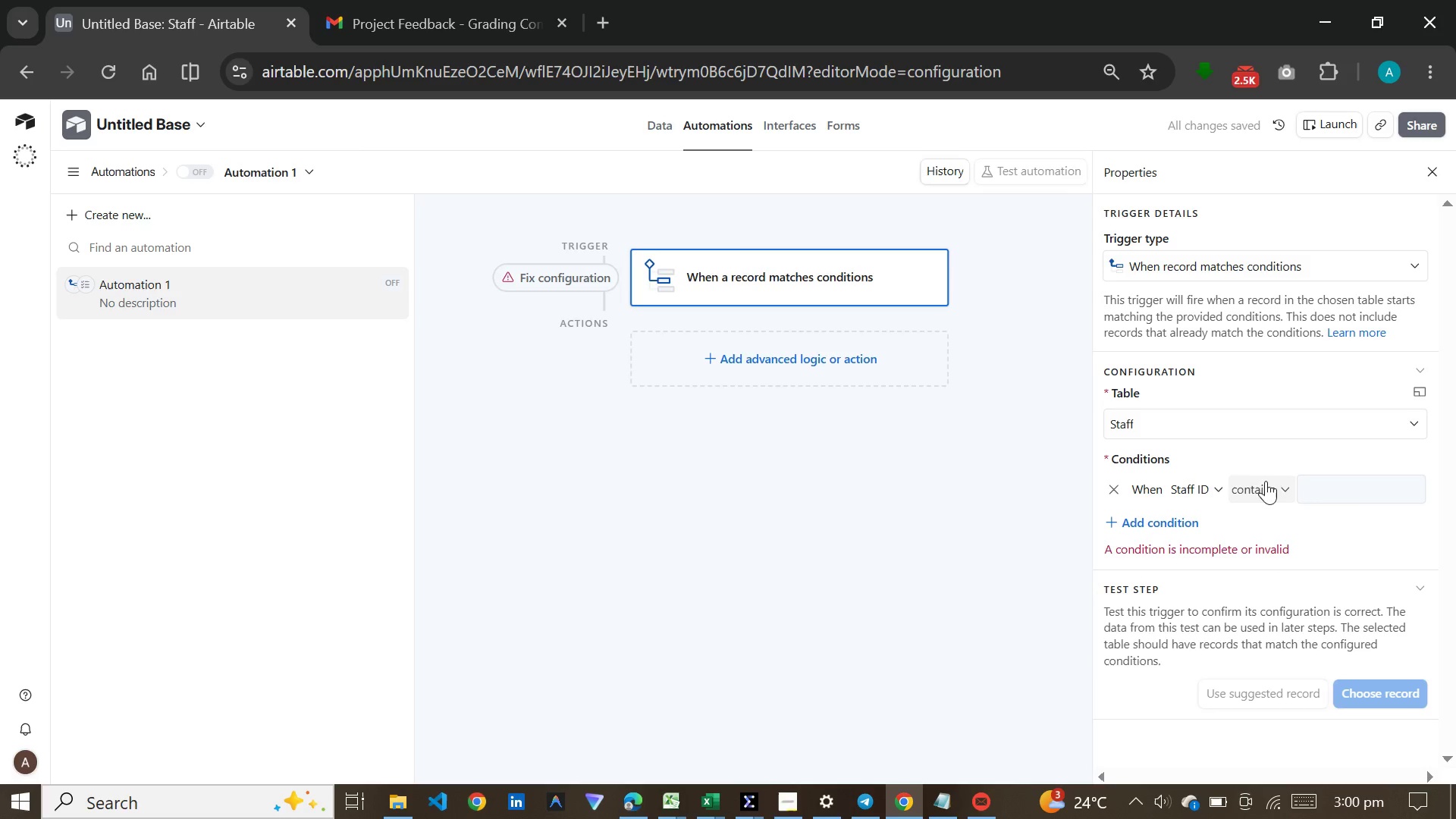 
left_click([1214, 488])
 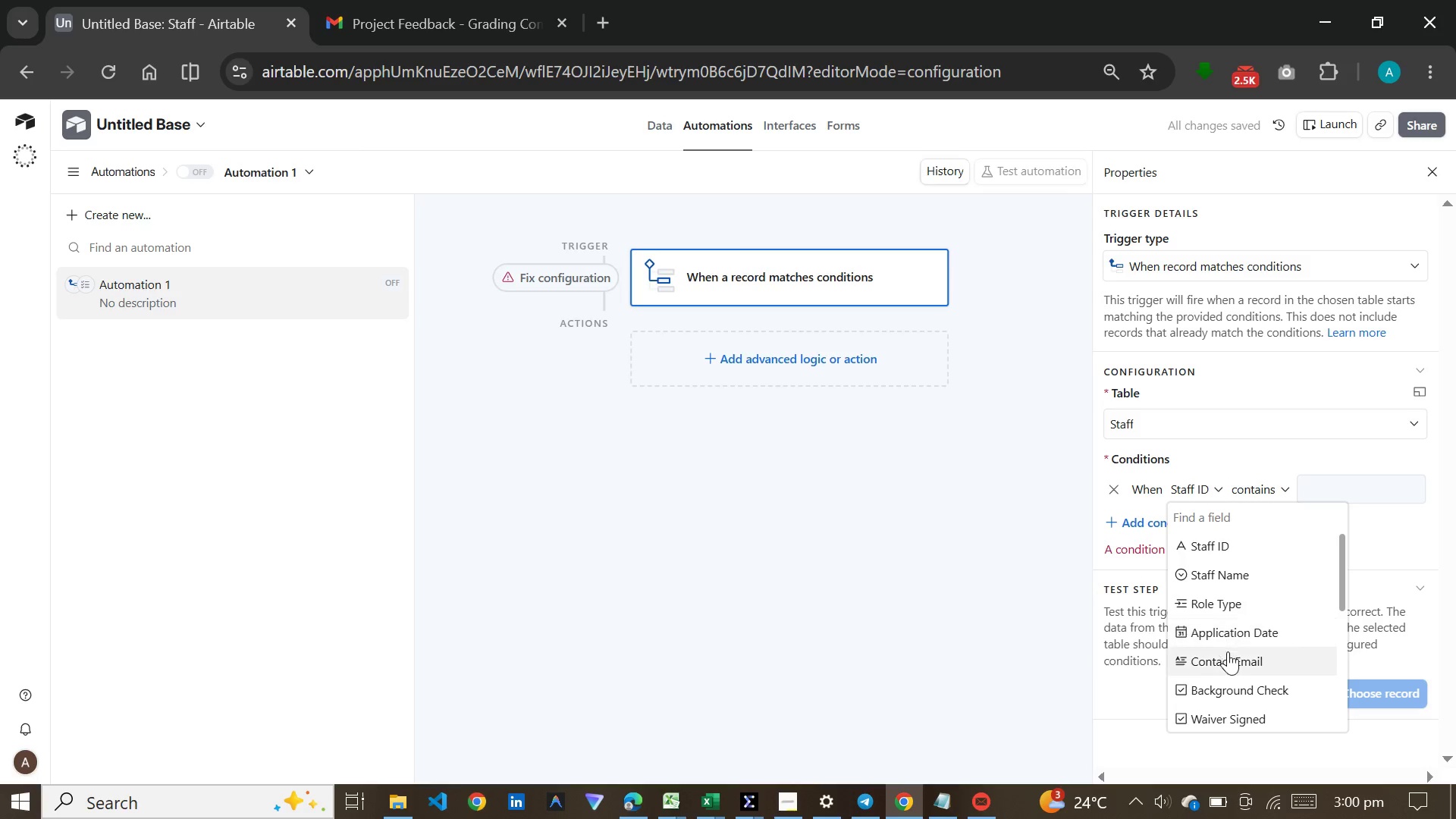 
scroll: coordinate [1247, 654], scroll_direction: down, amount: 6.0
 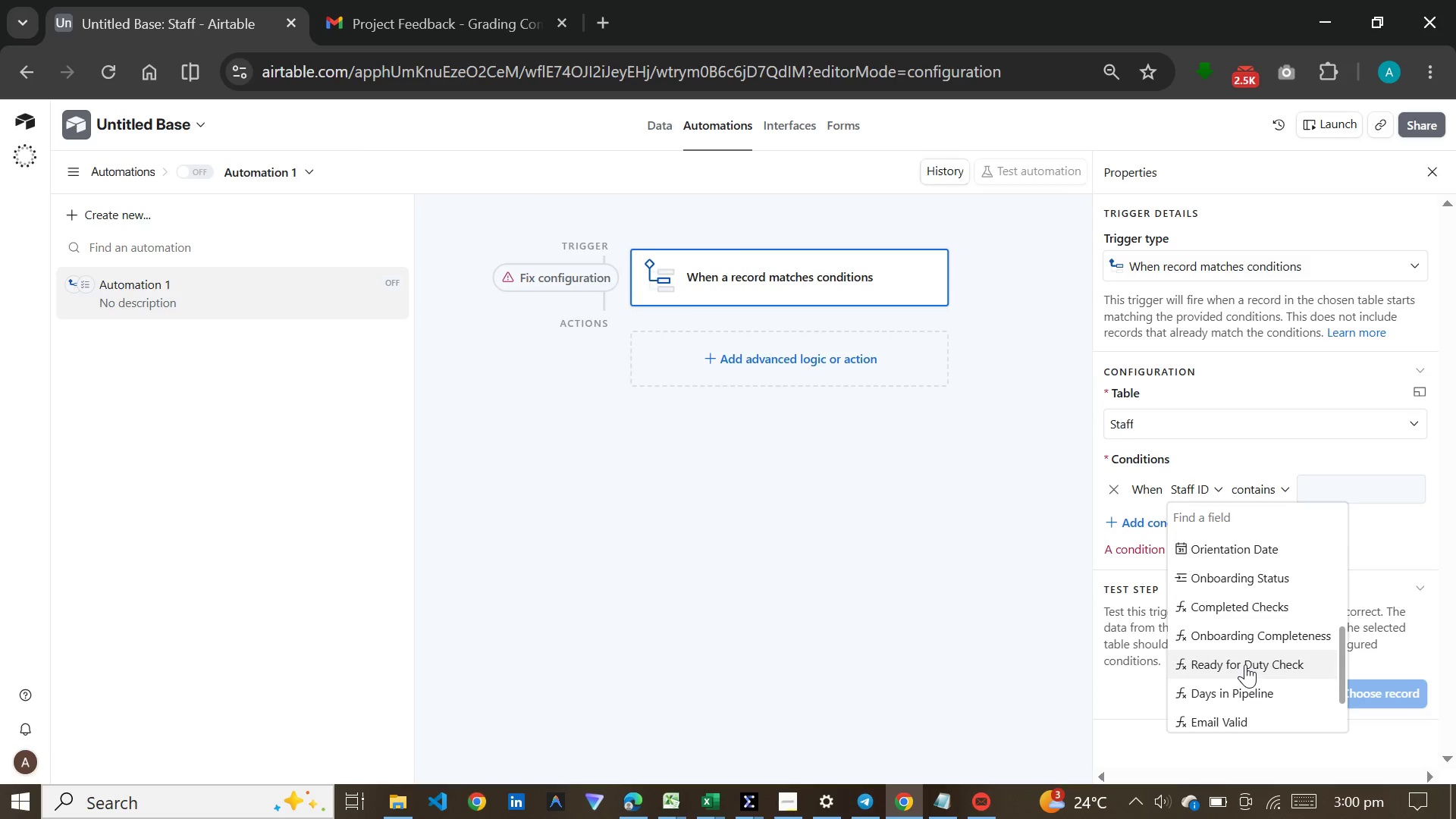 
left_click([1245, 664])
 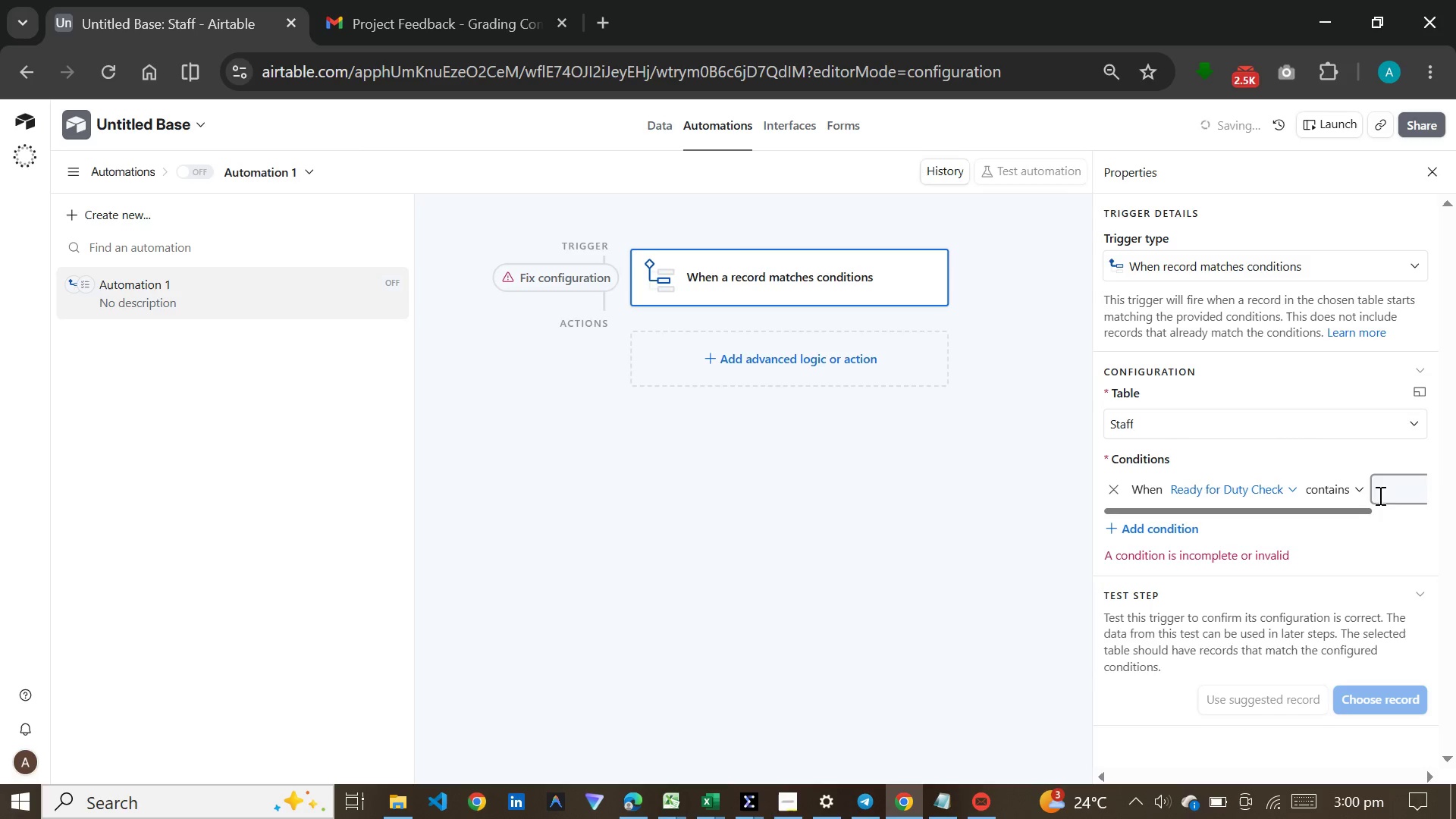 
left_click([1357, 495])
 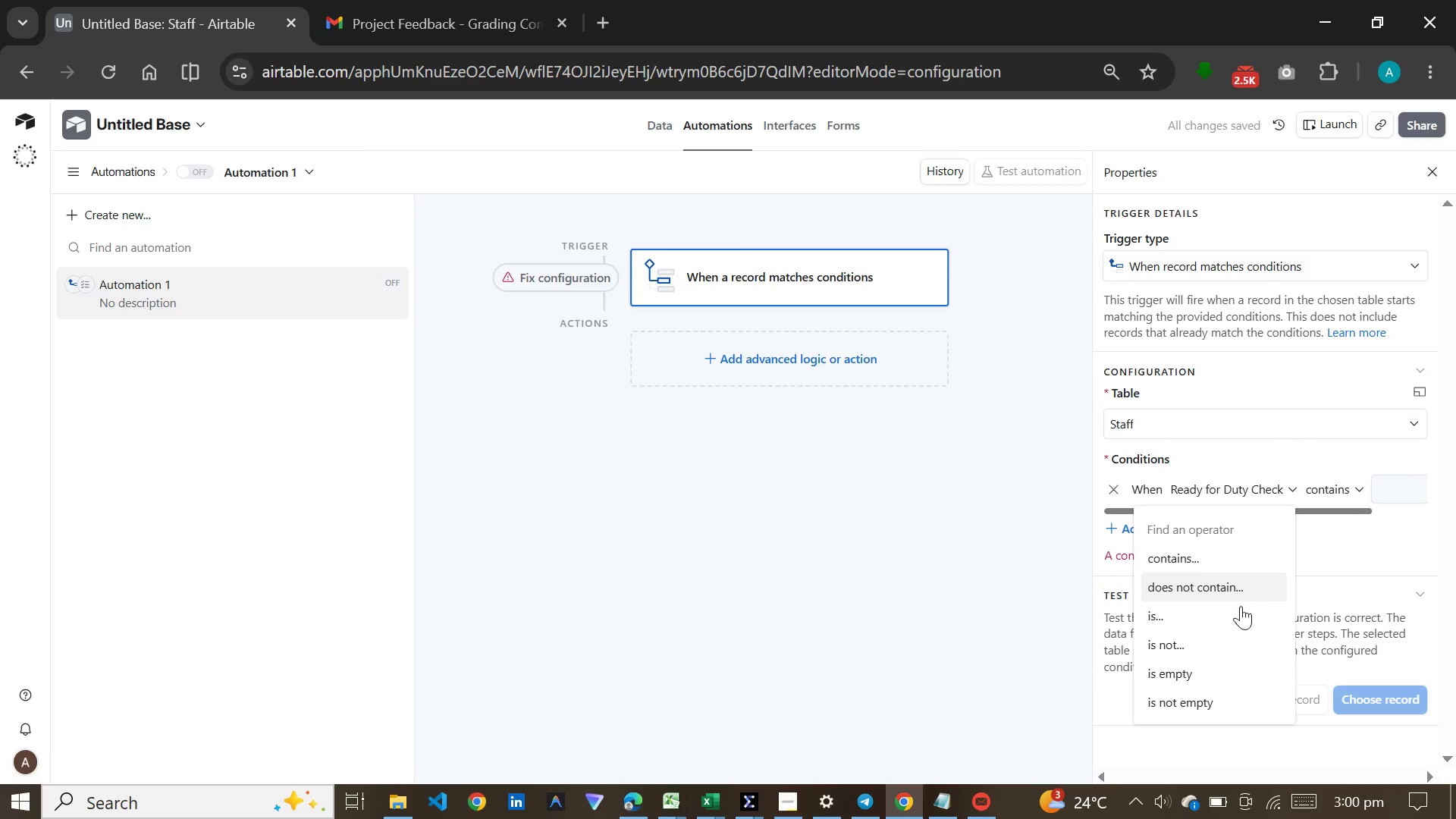 
left_click([1236, 616])
 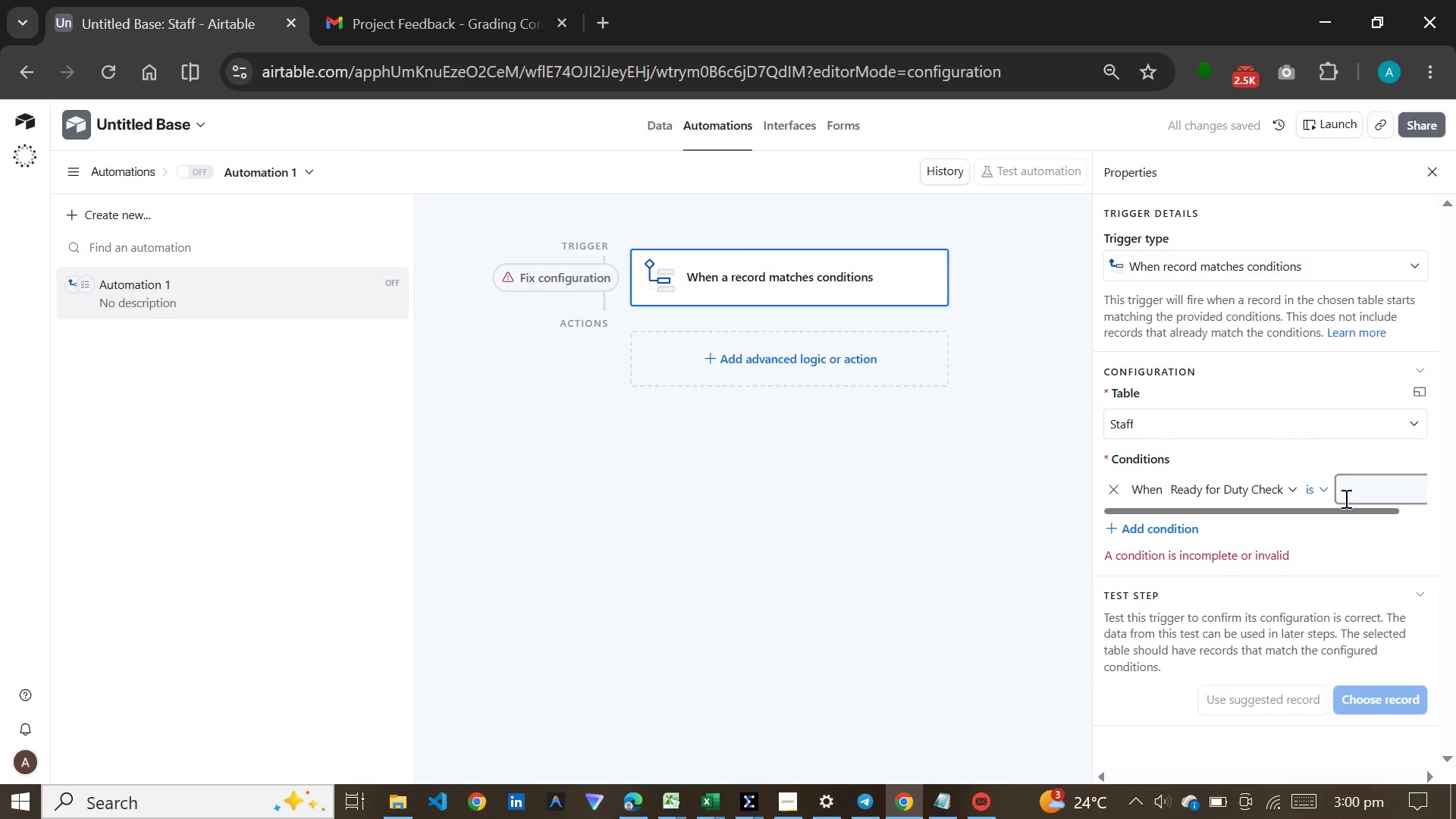 
left_click([1317, 497])
 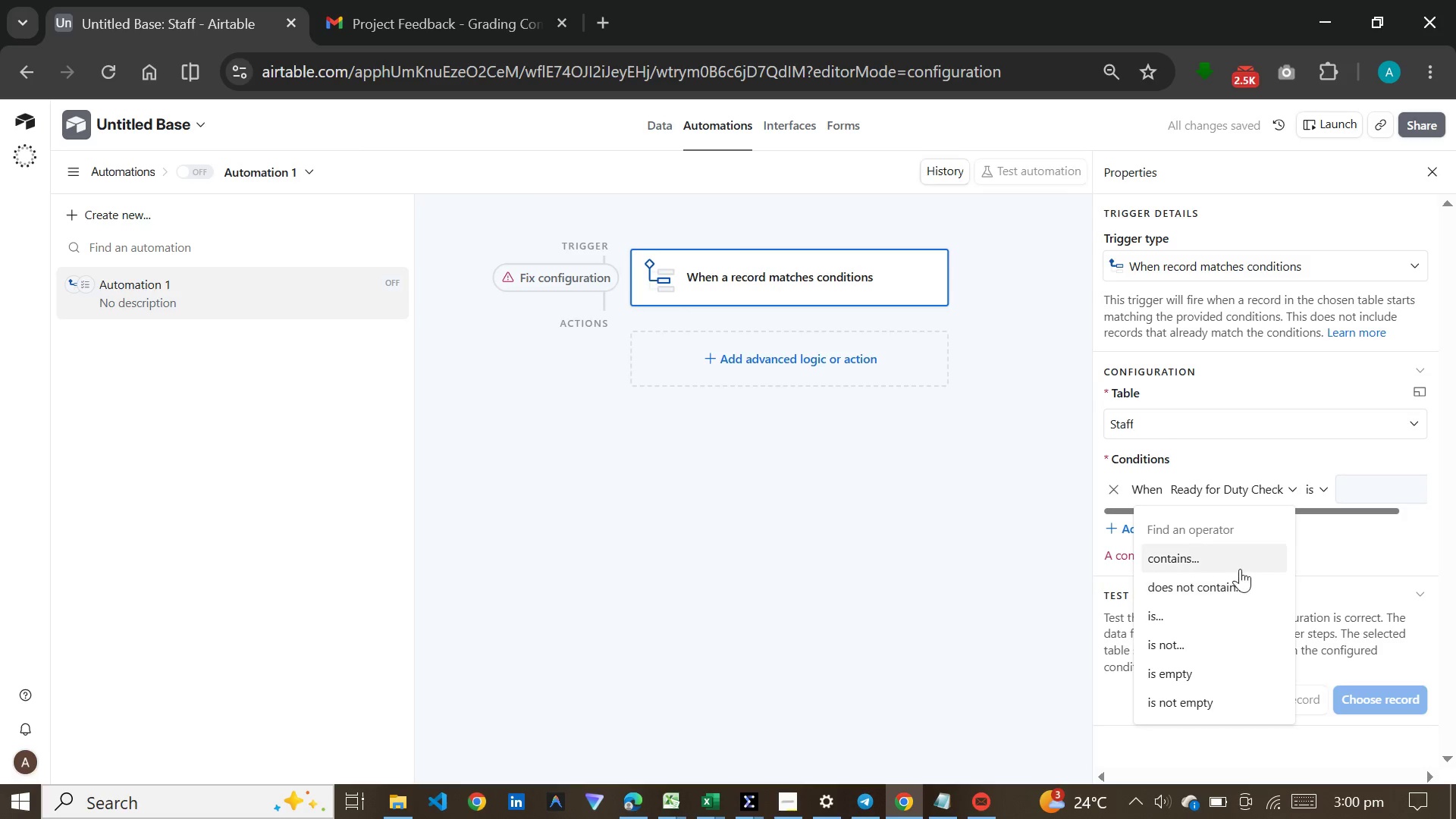 
left_click([1240, 566])
 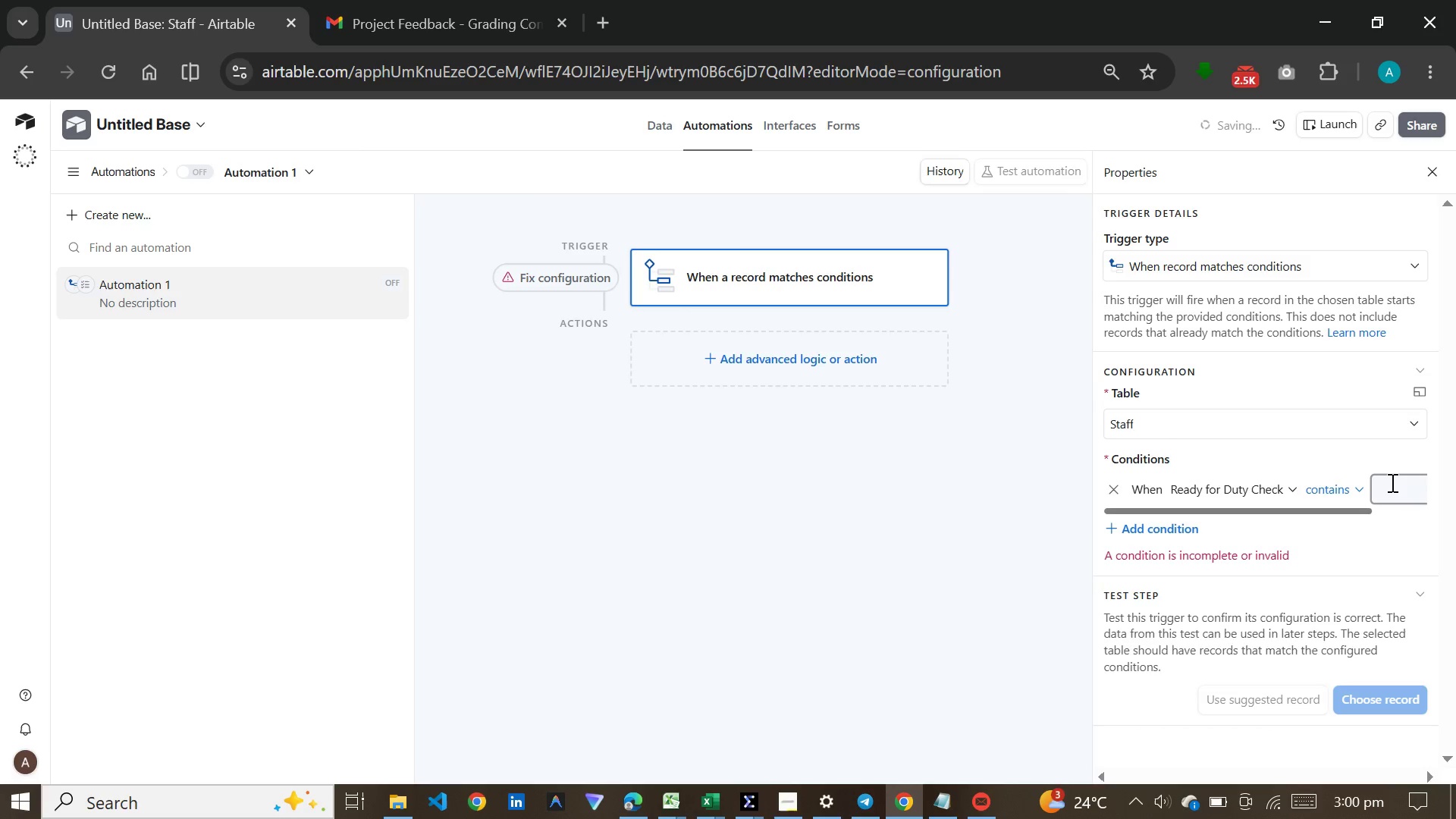 
left_click([1392, 482])
 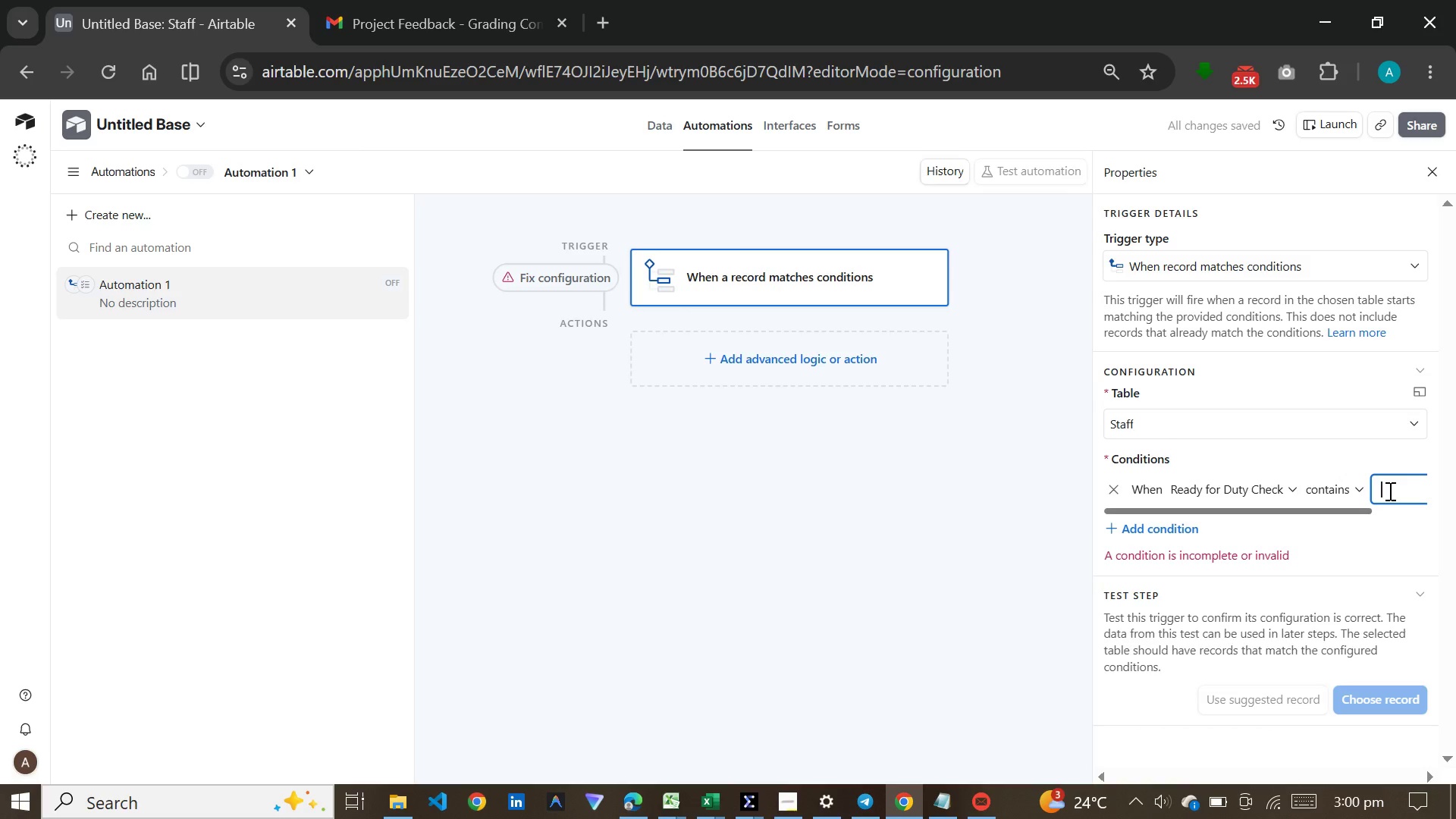 
key(Meta+V)
 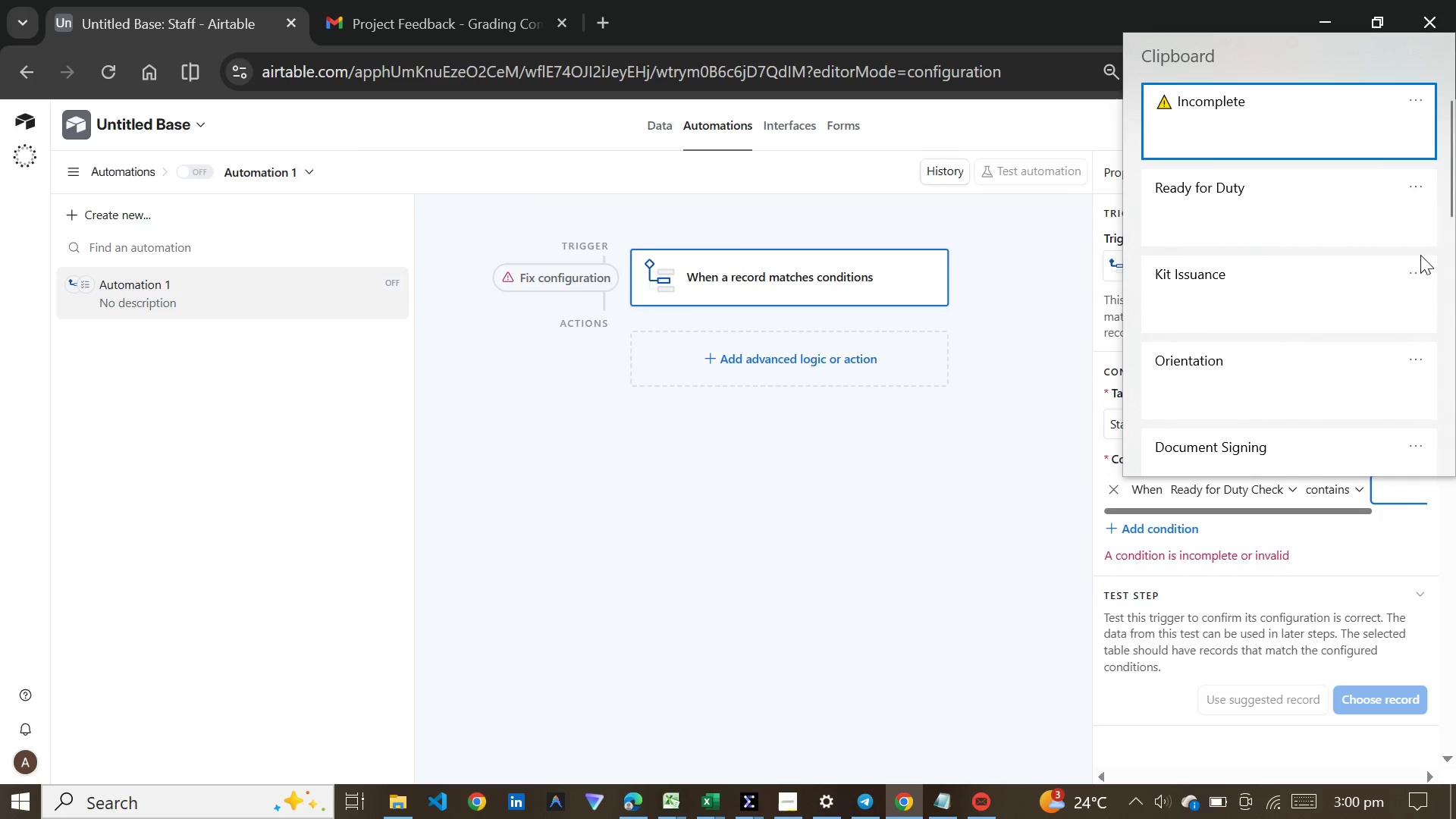 
left_click([1444, 202])
 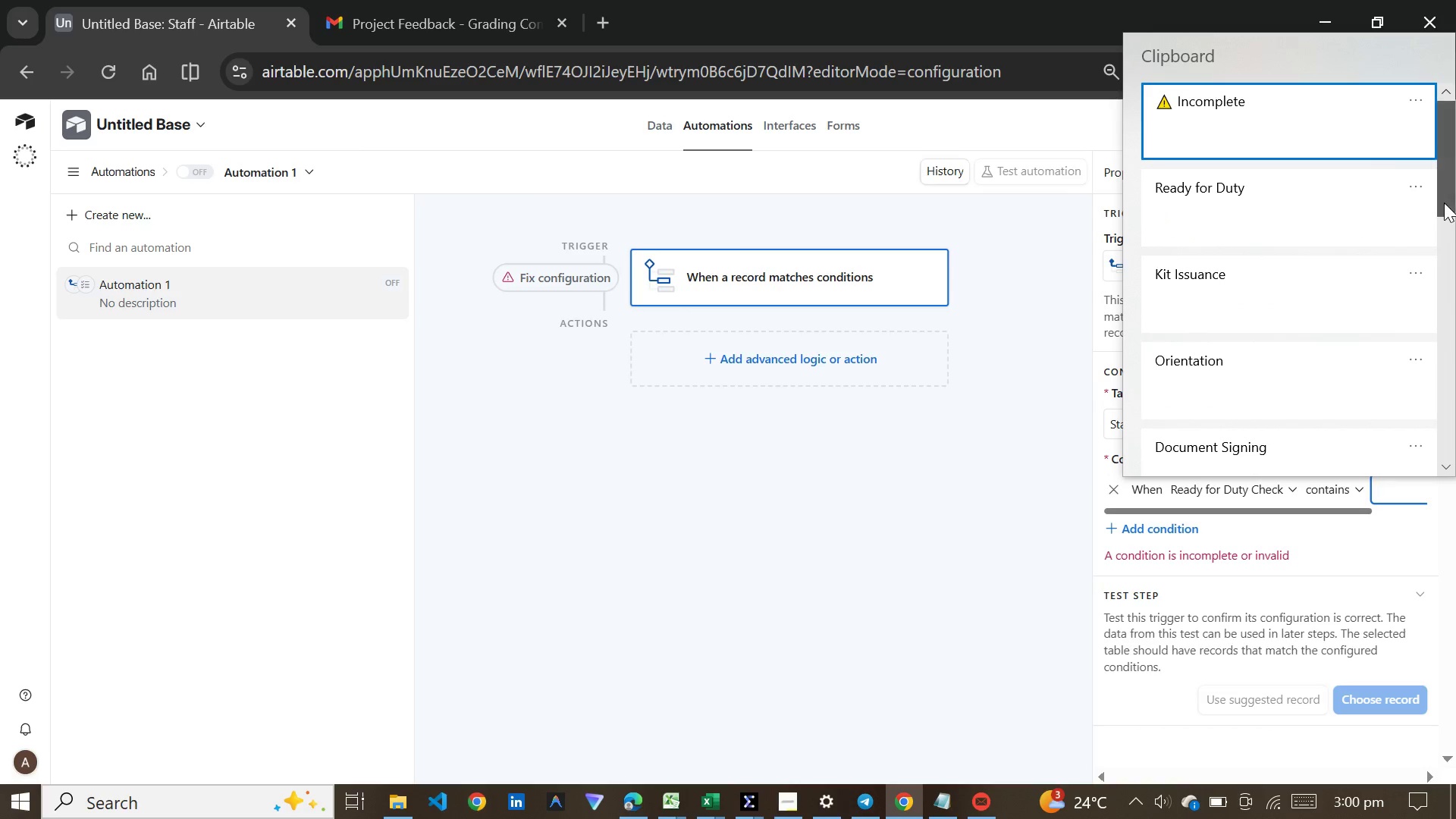 
left_click_drag(start_coordinate=[1444, 202], to_coordinate=[1444, 294])
 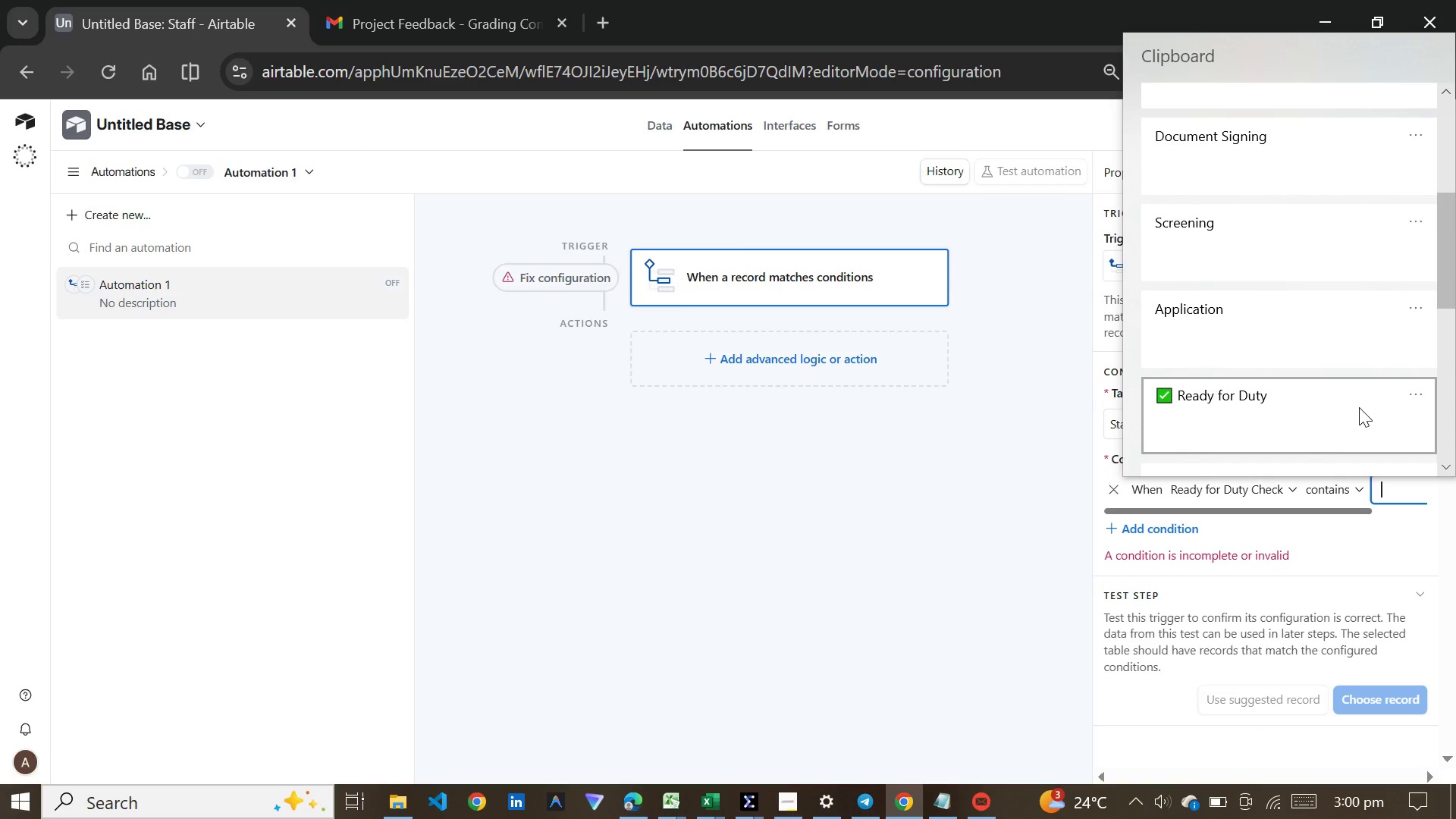 
left_click([1359, 407])
 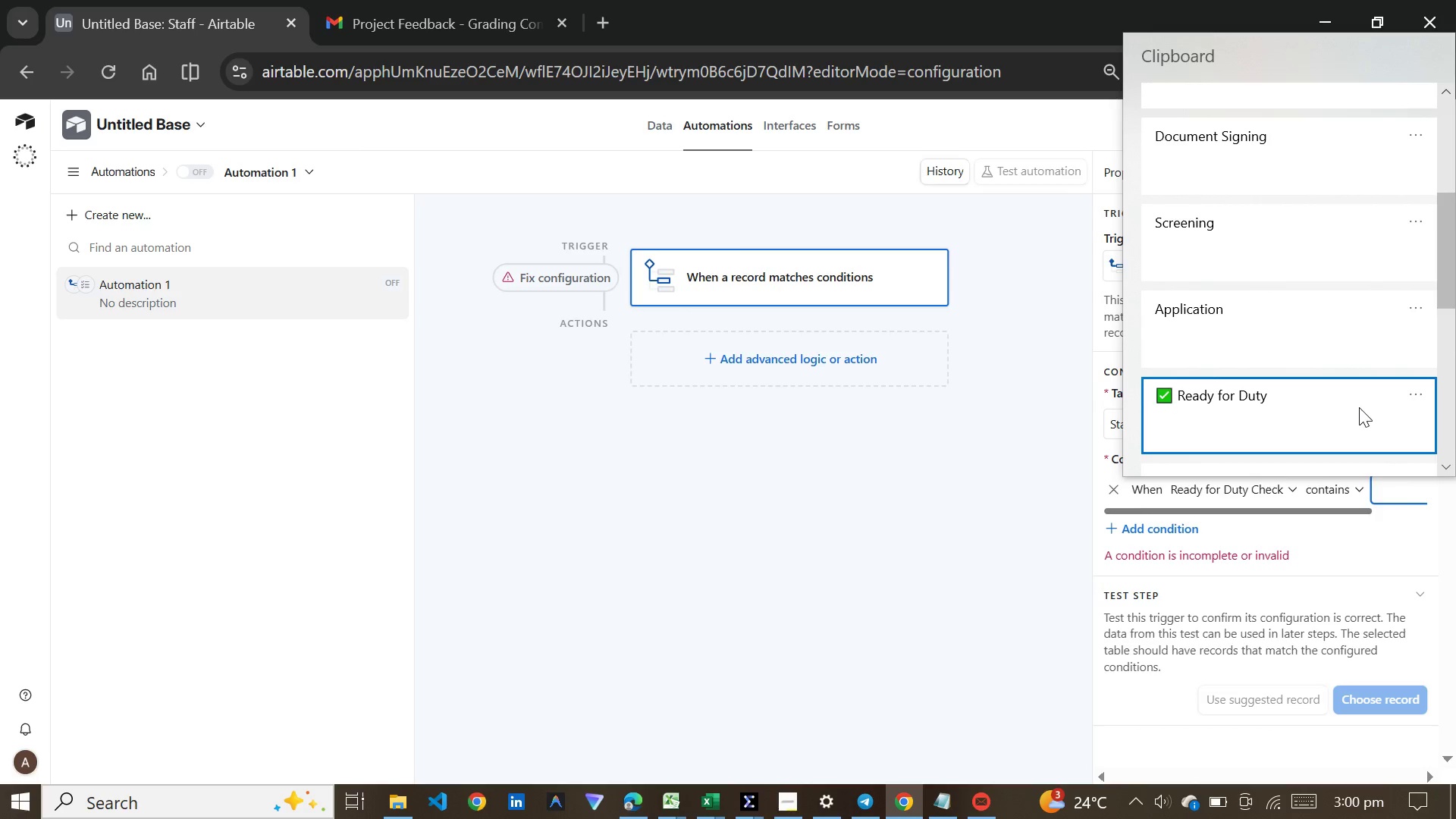 
key(Control+ControlLeft)
 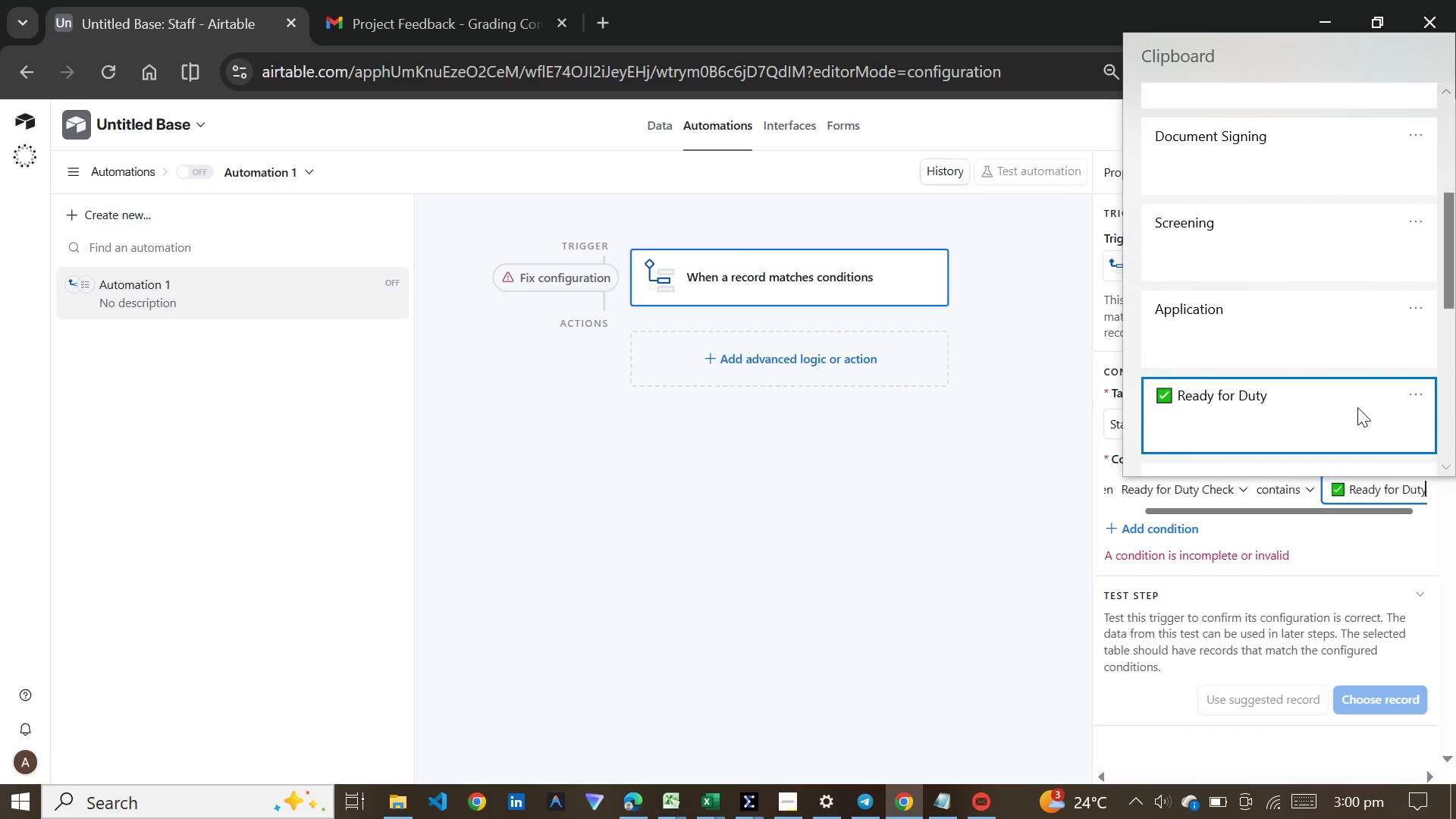 
key(Control+V)
 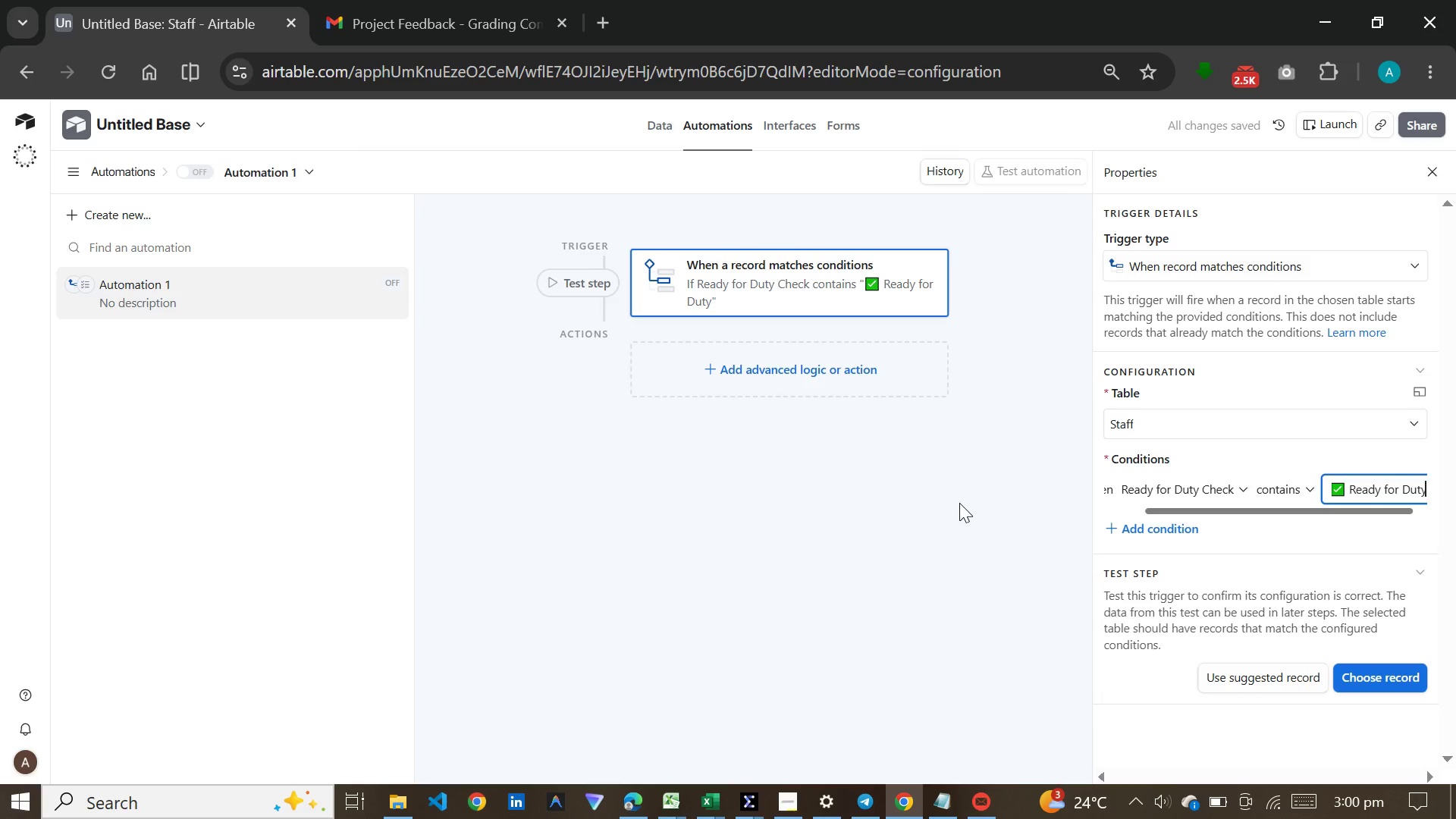 
wait(5.83)
 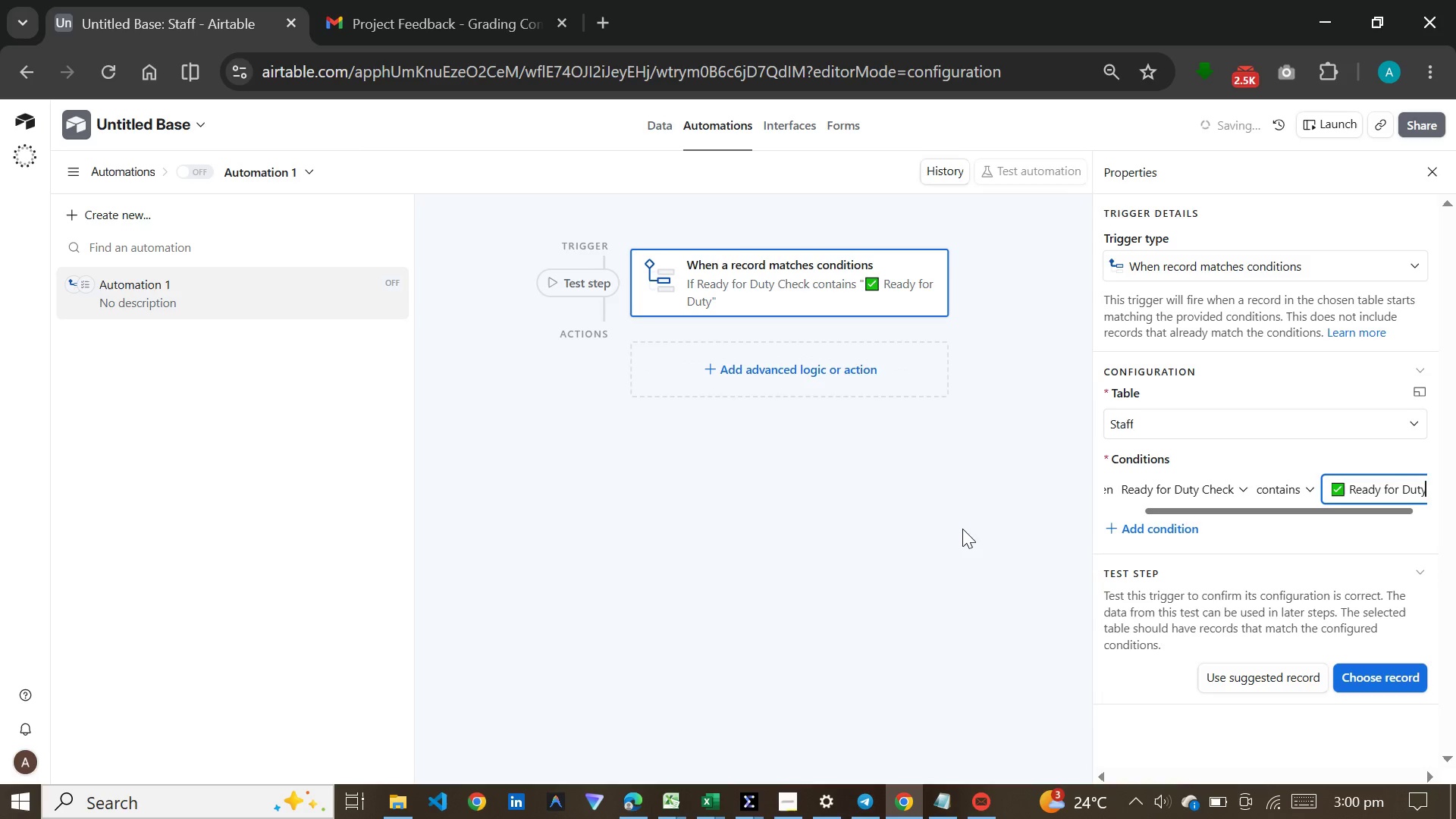 
left_click([794, 359])
 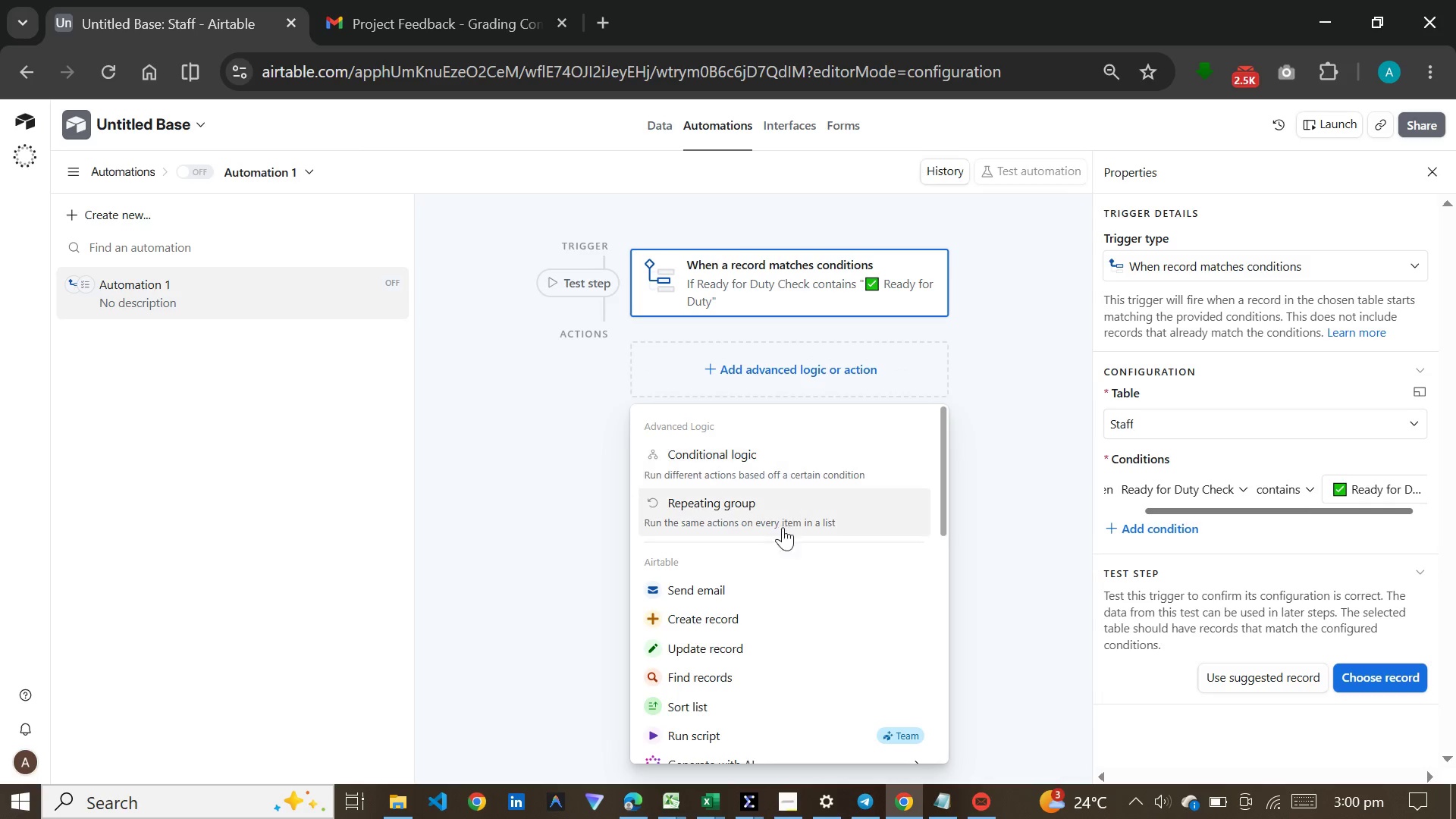 
left_click([756, 637])
 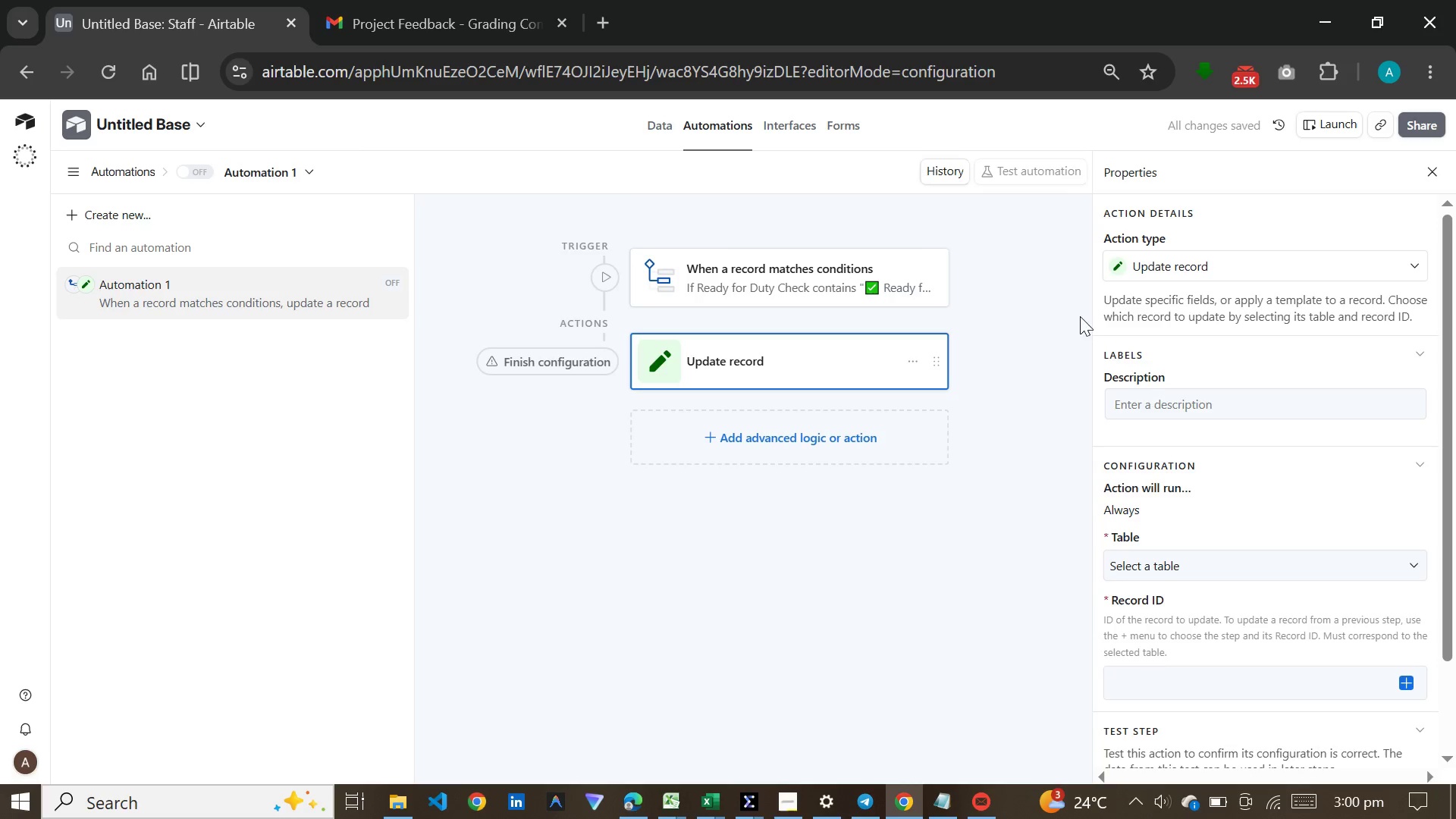 
wait(5.11)
 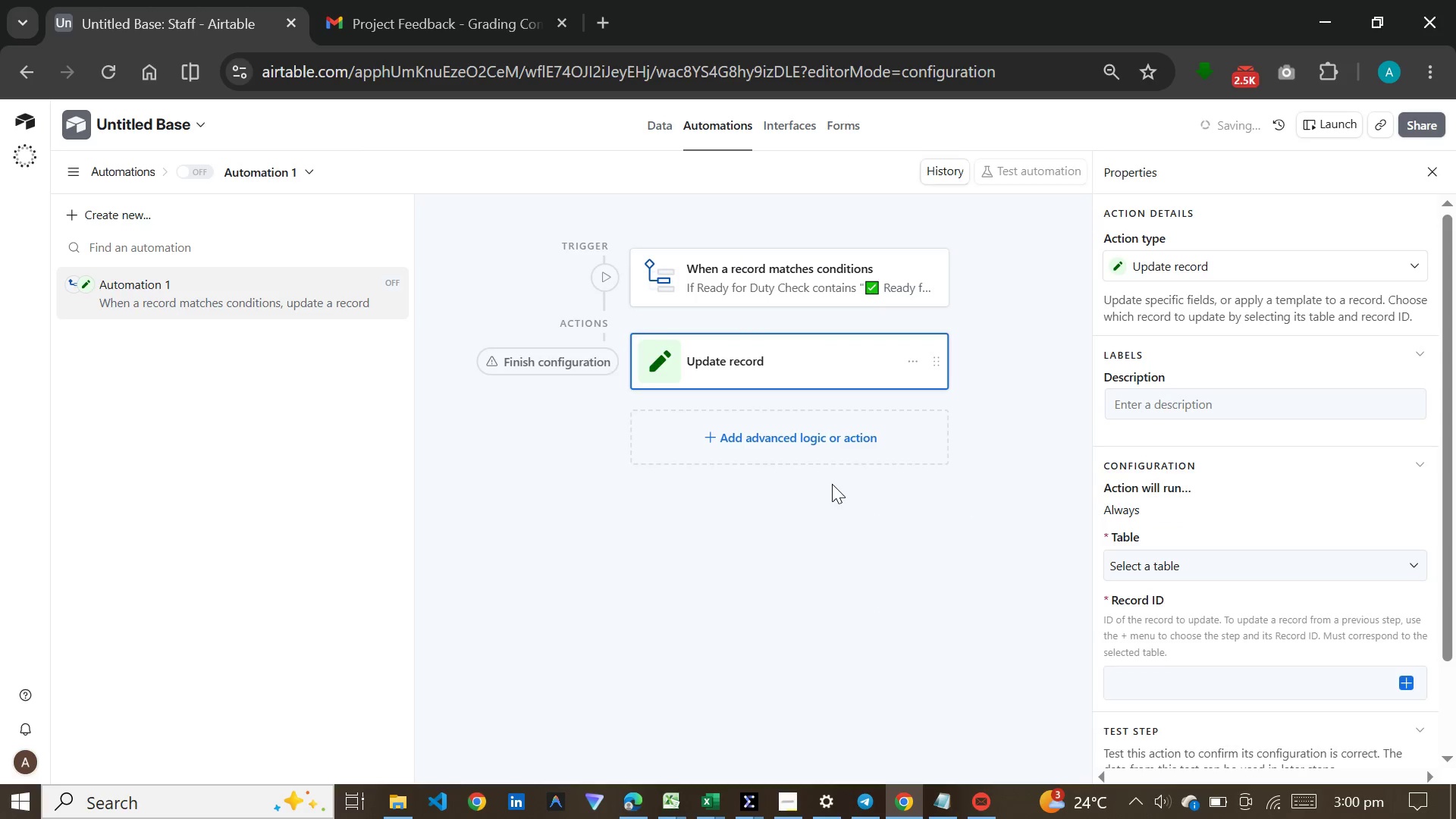 
left_click([1148, 560])
 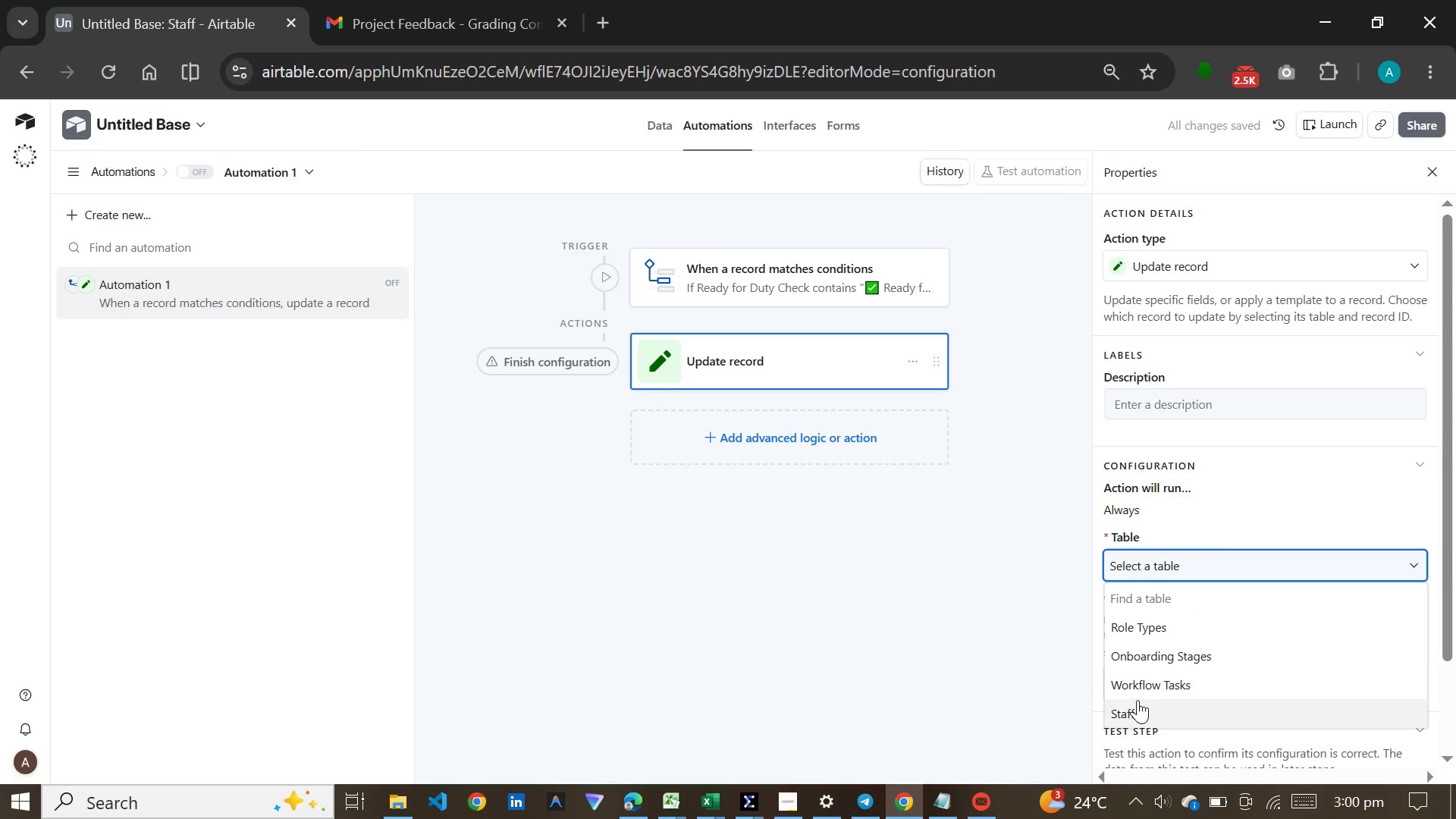 
left_click([1134, 703])
 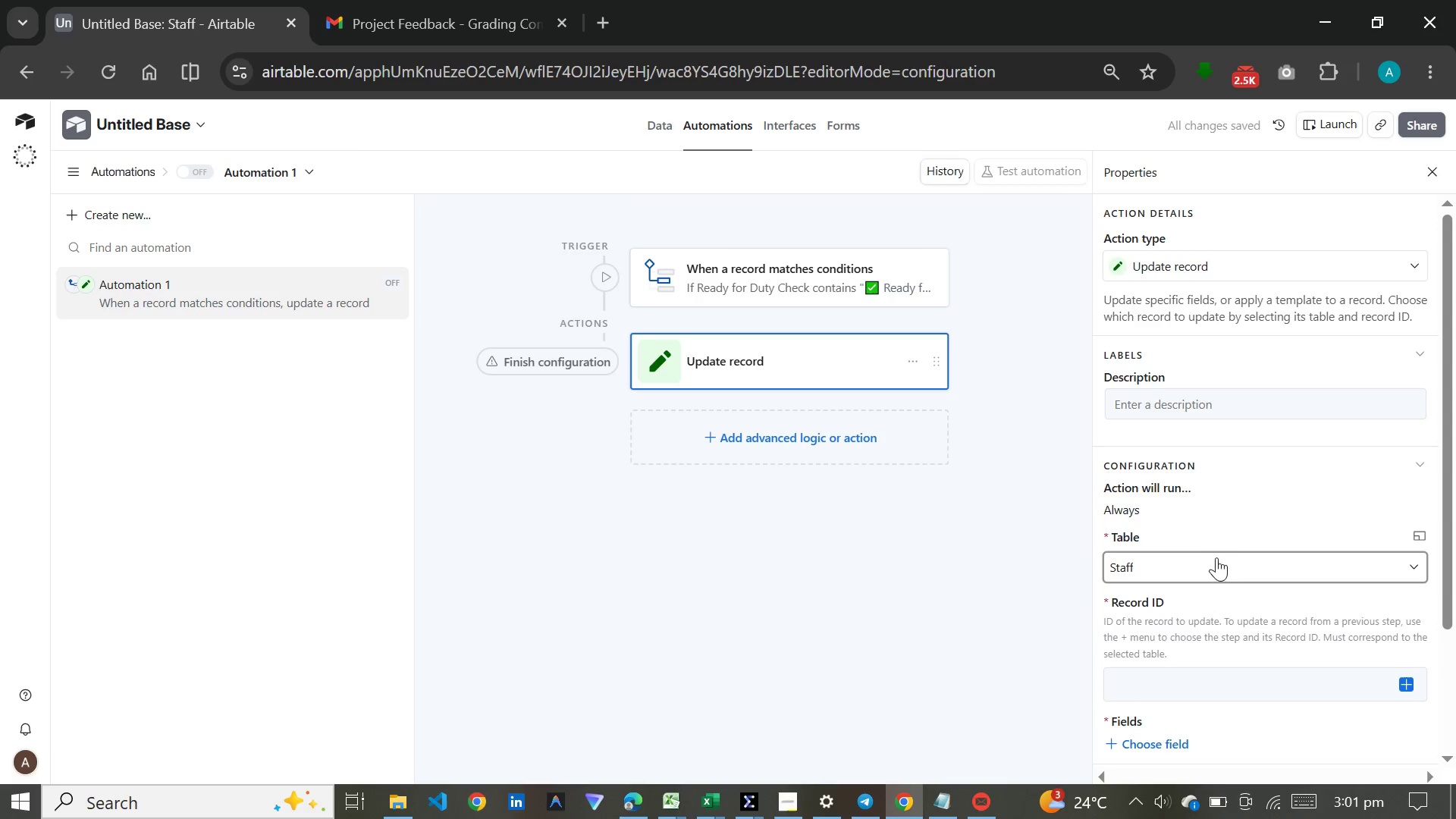 
wait(5.42)
 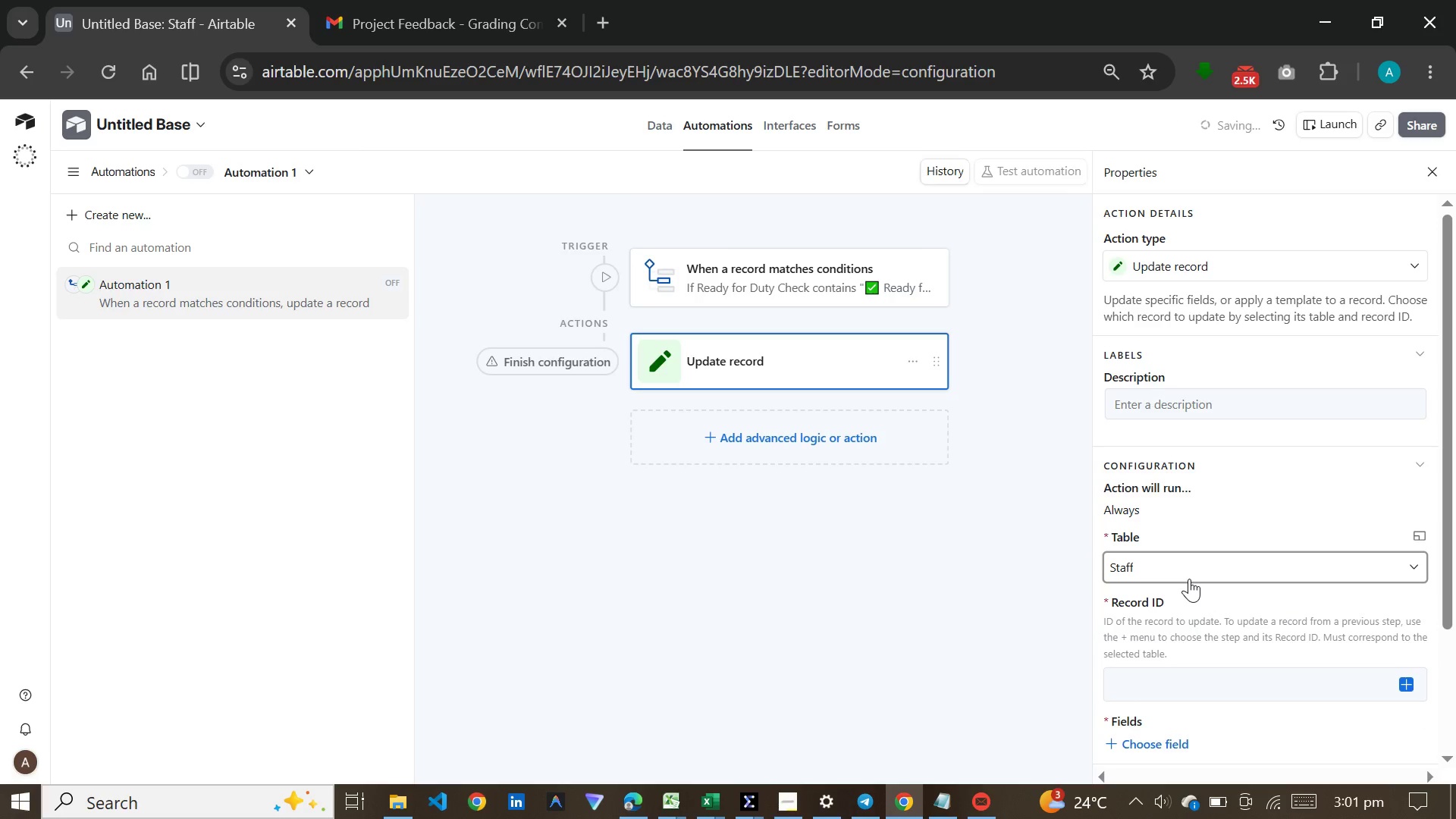 
left_click_drag(start_coordinate=[1398, 692], to_coordinate=[1402, 692])
 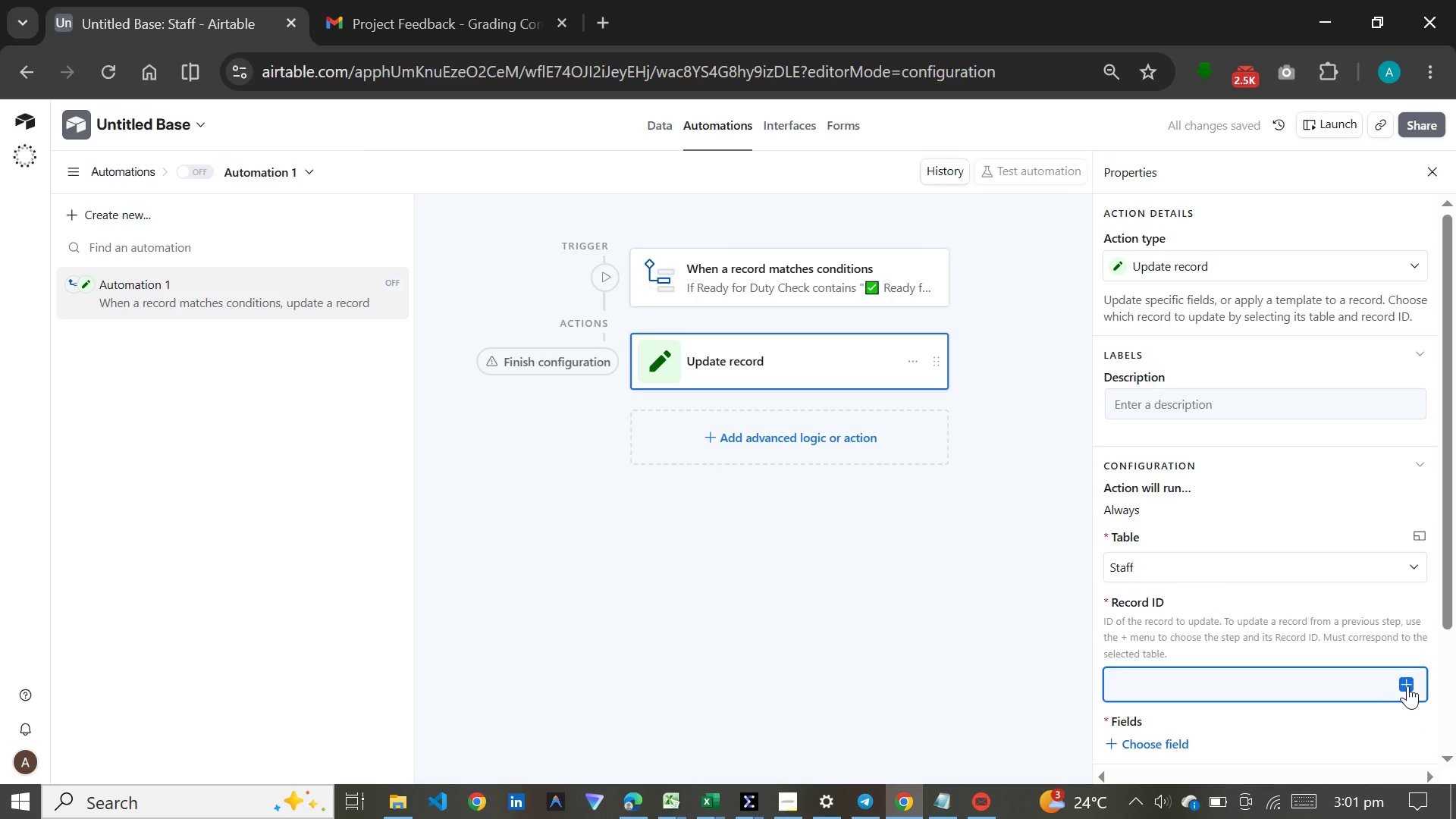 
double_click([1407, 686])
 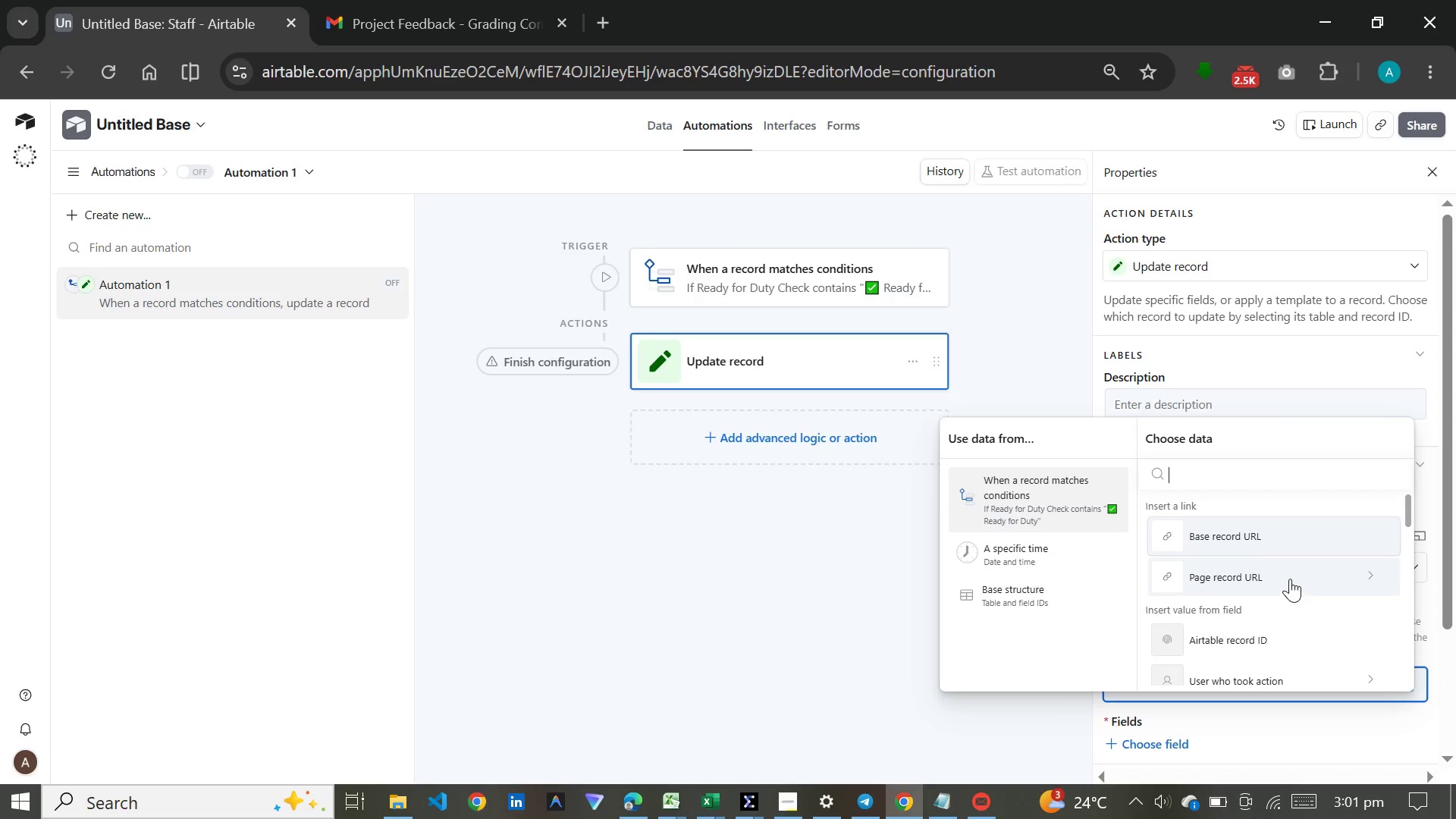 
left_click([1266, 635])
 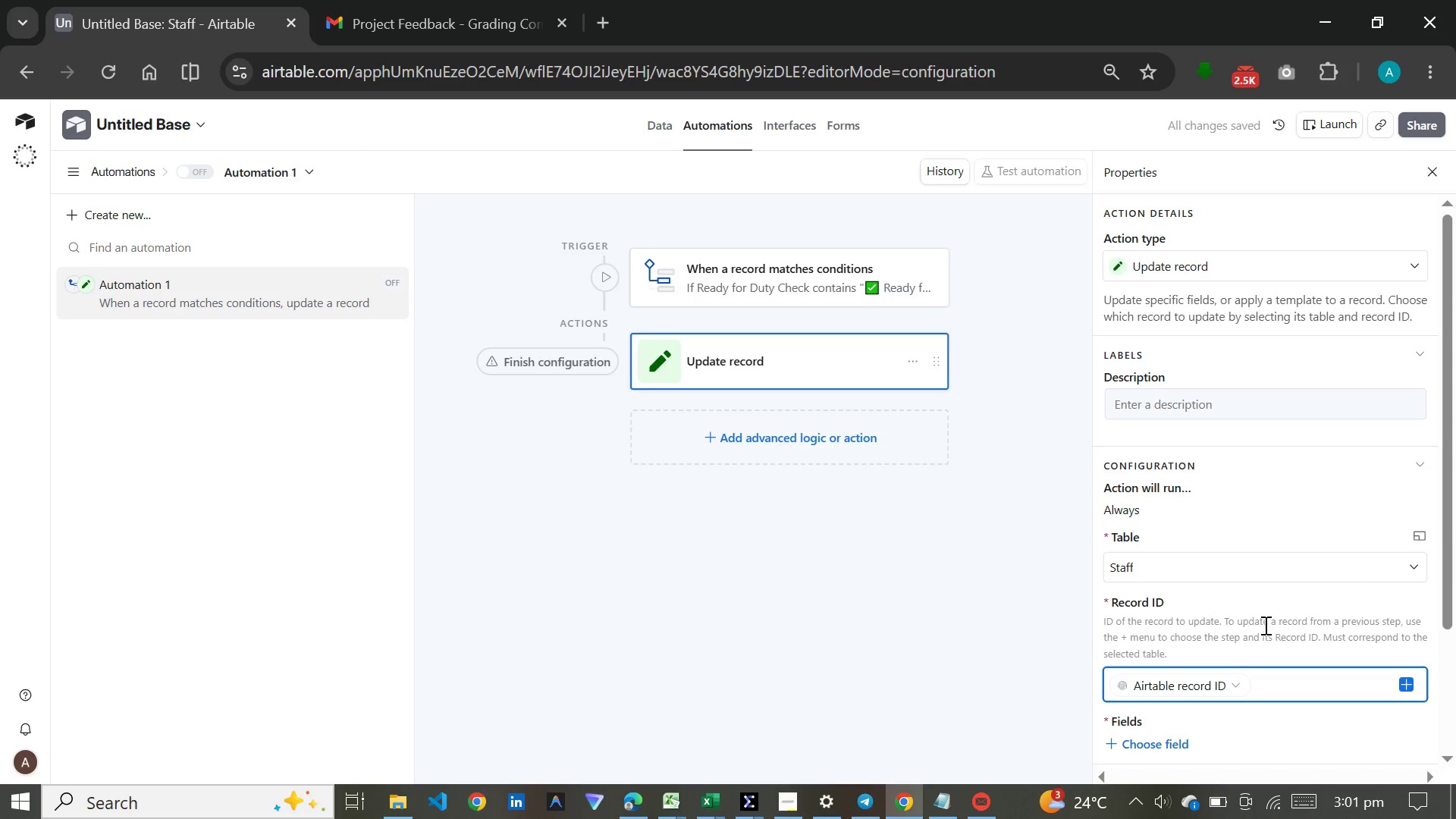 
scroll: coordinate [1245, 640], scroll_direction: down, amount: 3.0
 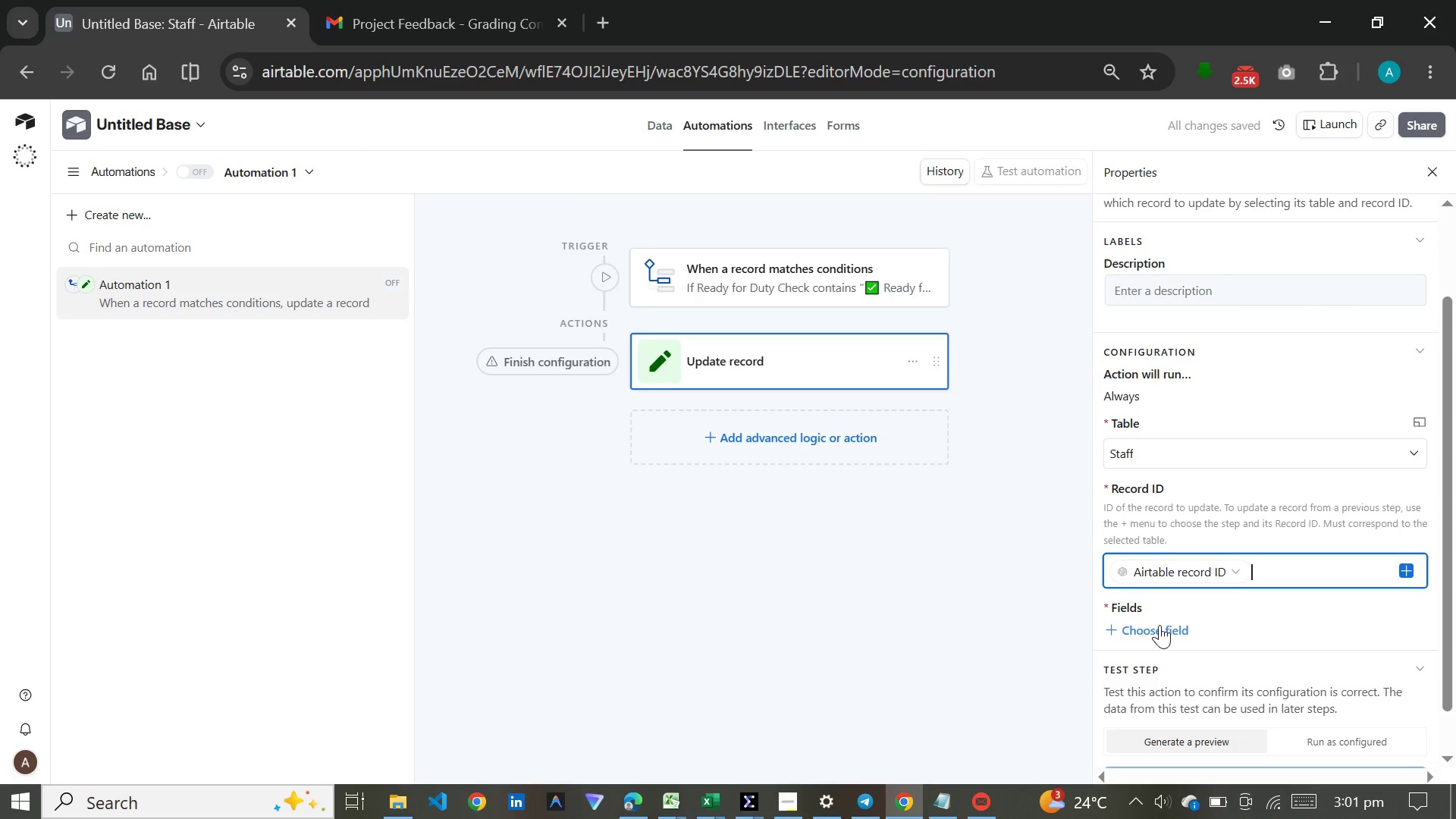 
left_click([1159, 624])
 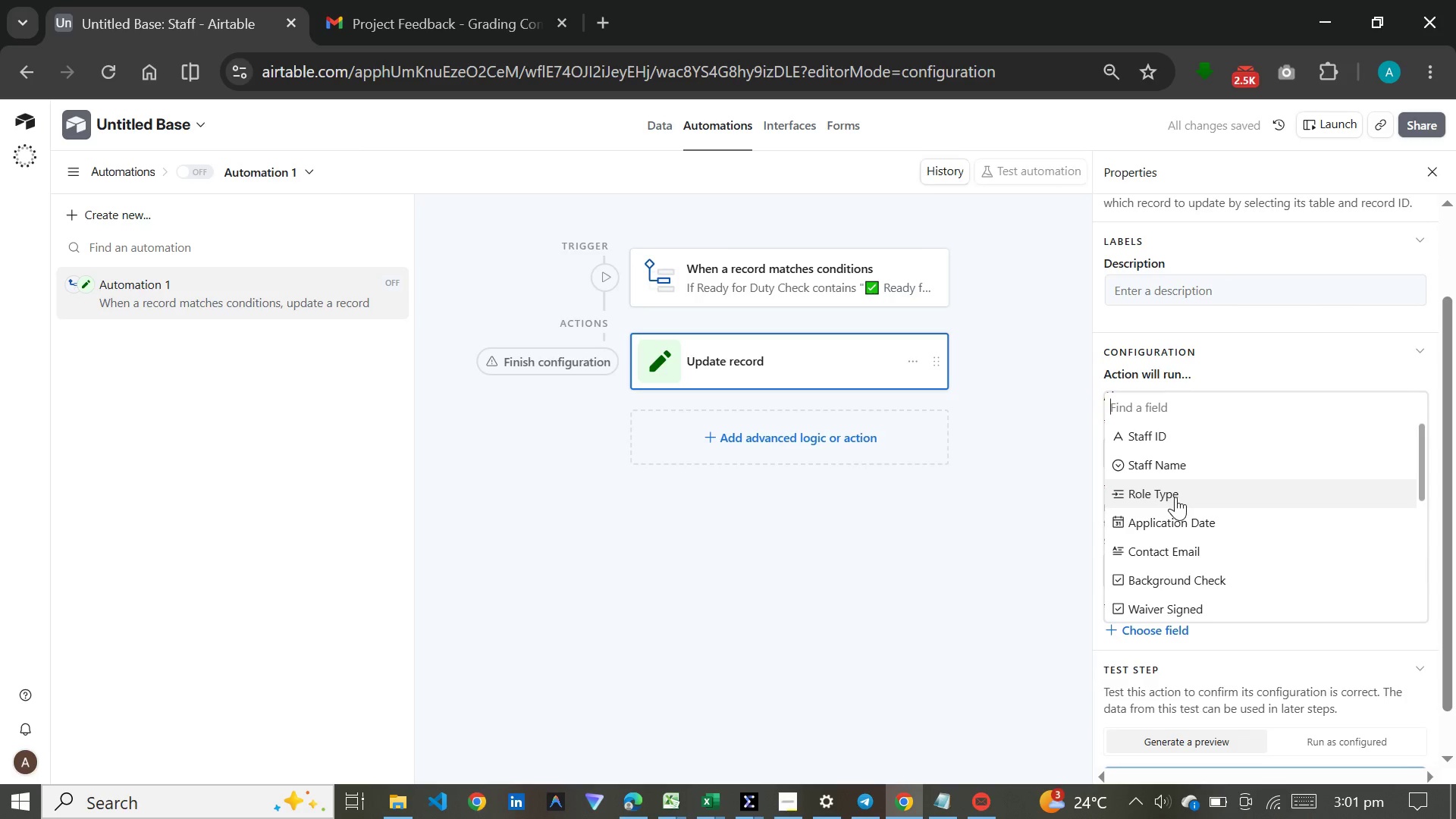 
scroll: coordinate [1175, 497], scroll_direction: down, amount: 5.0
 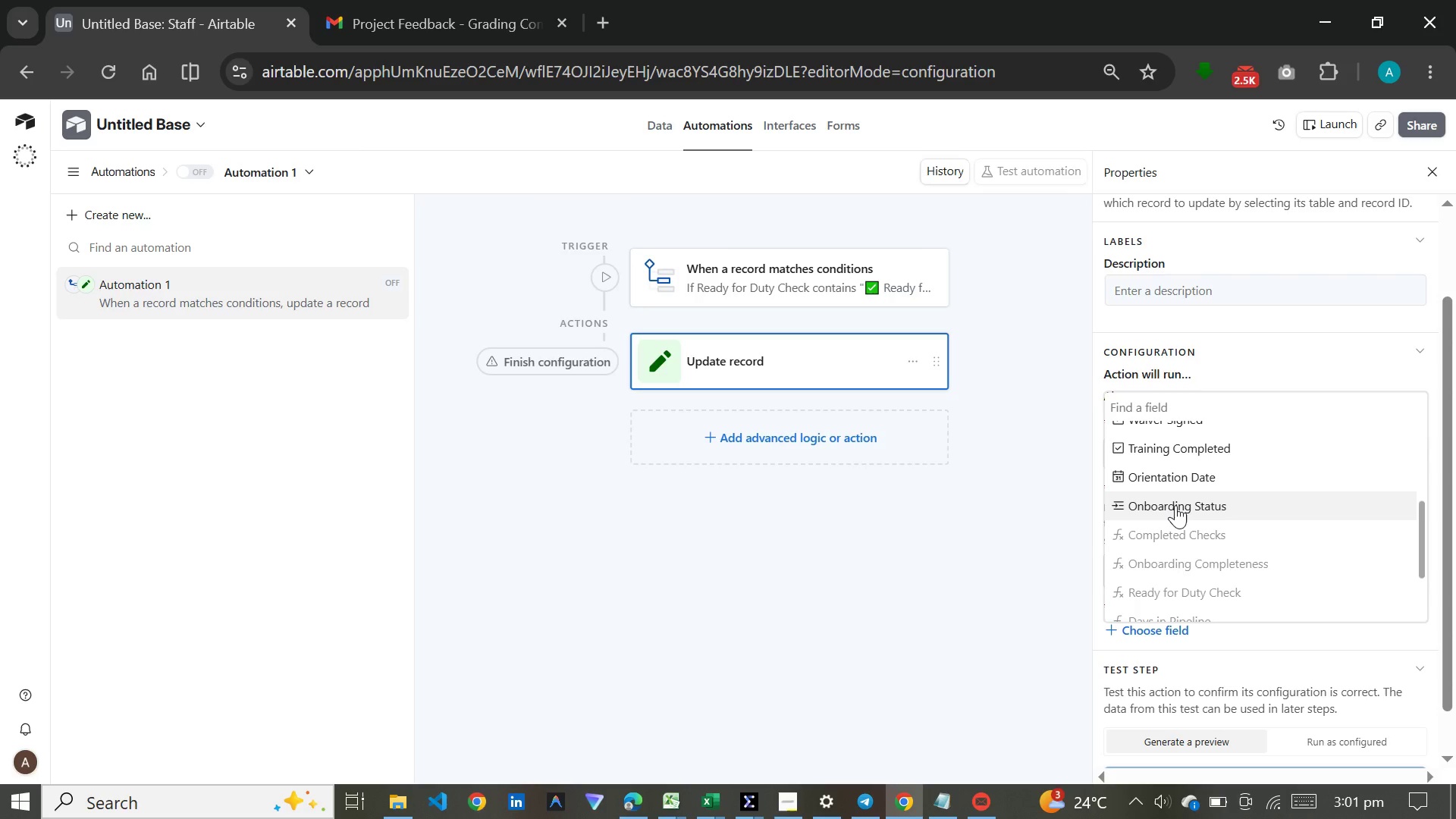 
left_click([1175, 505])
 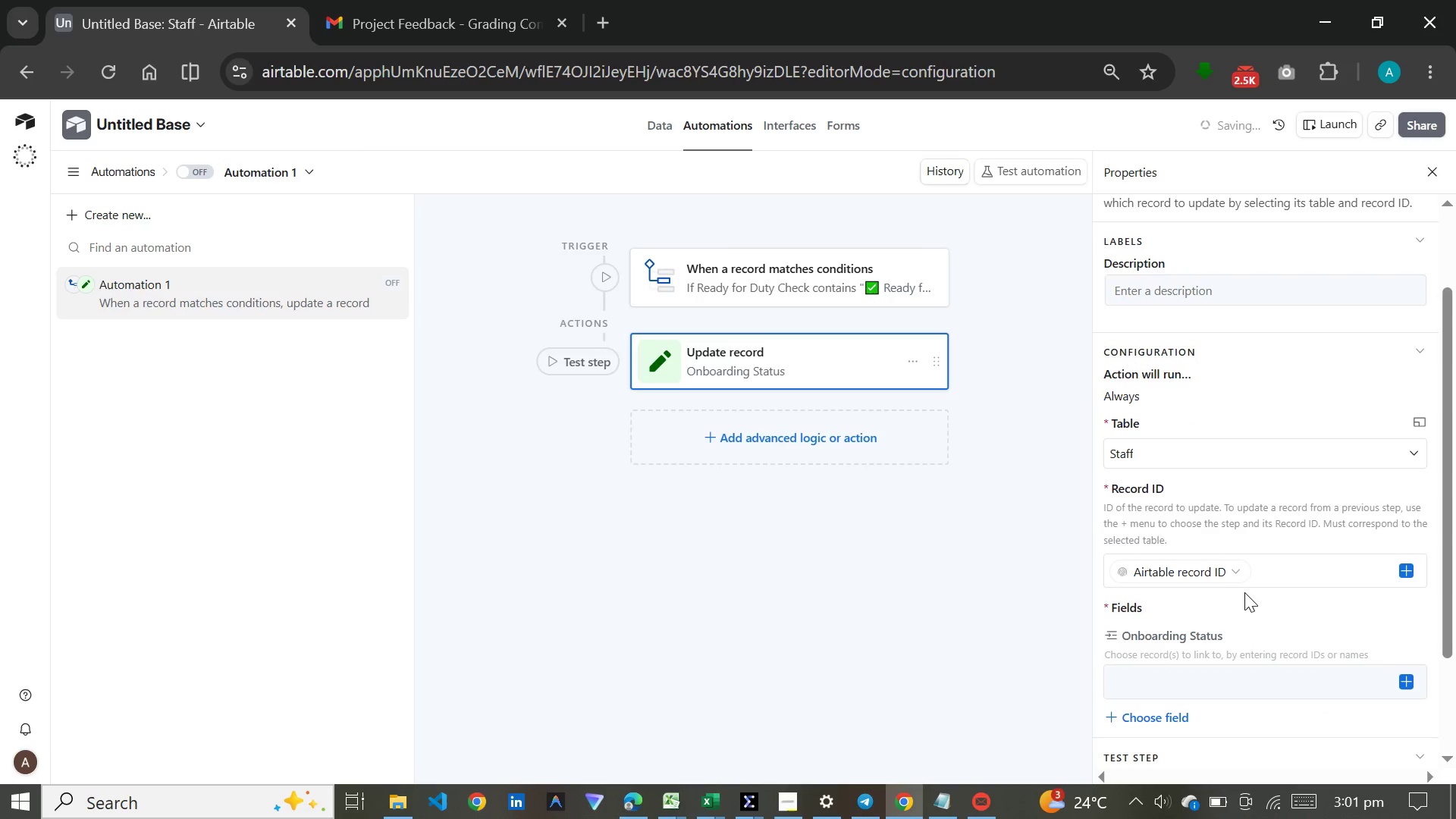 
scroll: coordinate [1246, 592], scroll_direction: down, amount: 3.0
 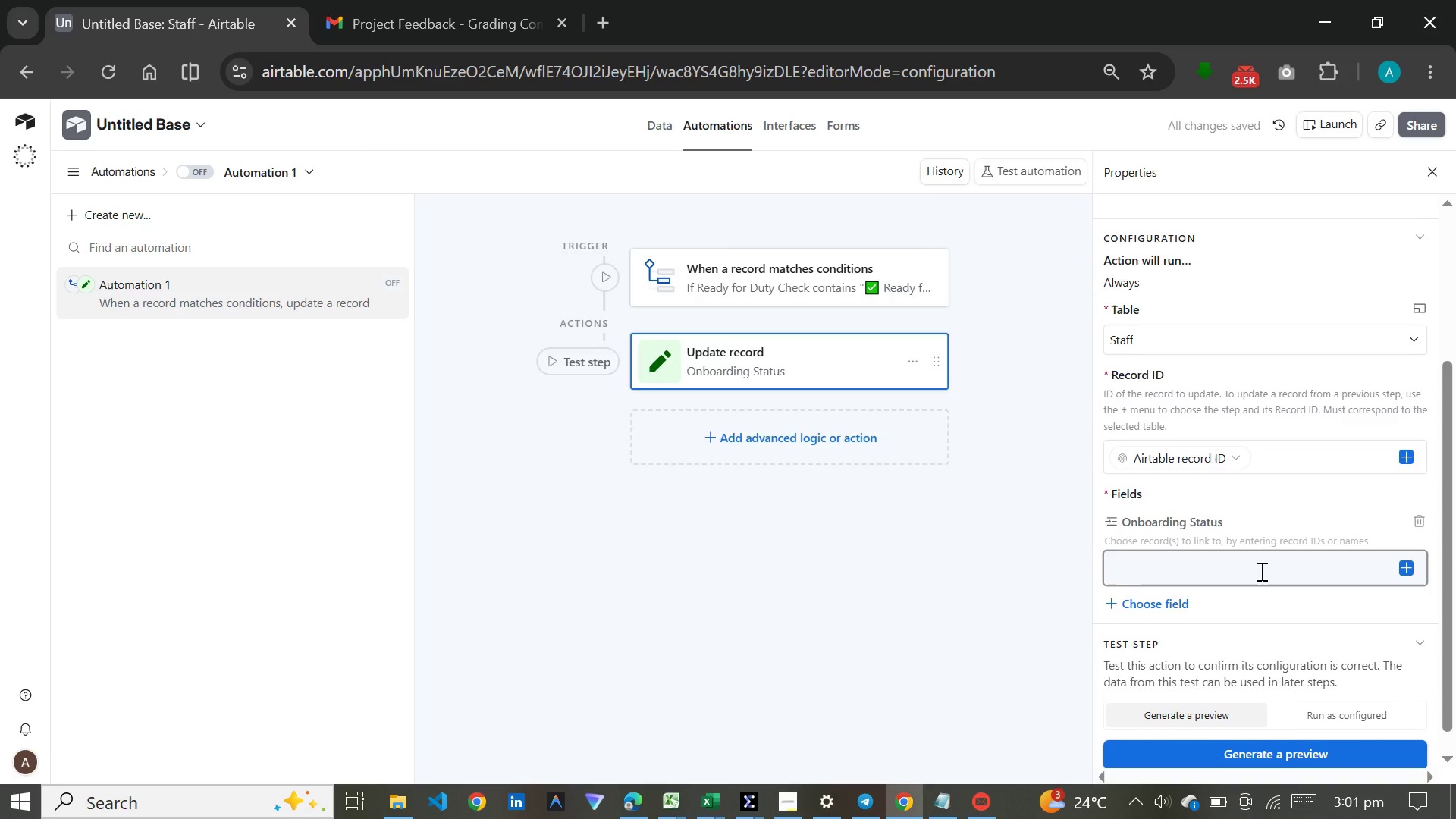 
wait(5.21)
 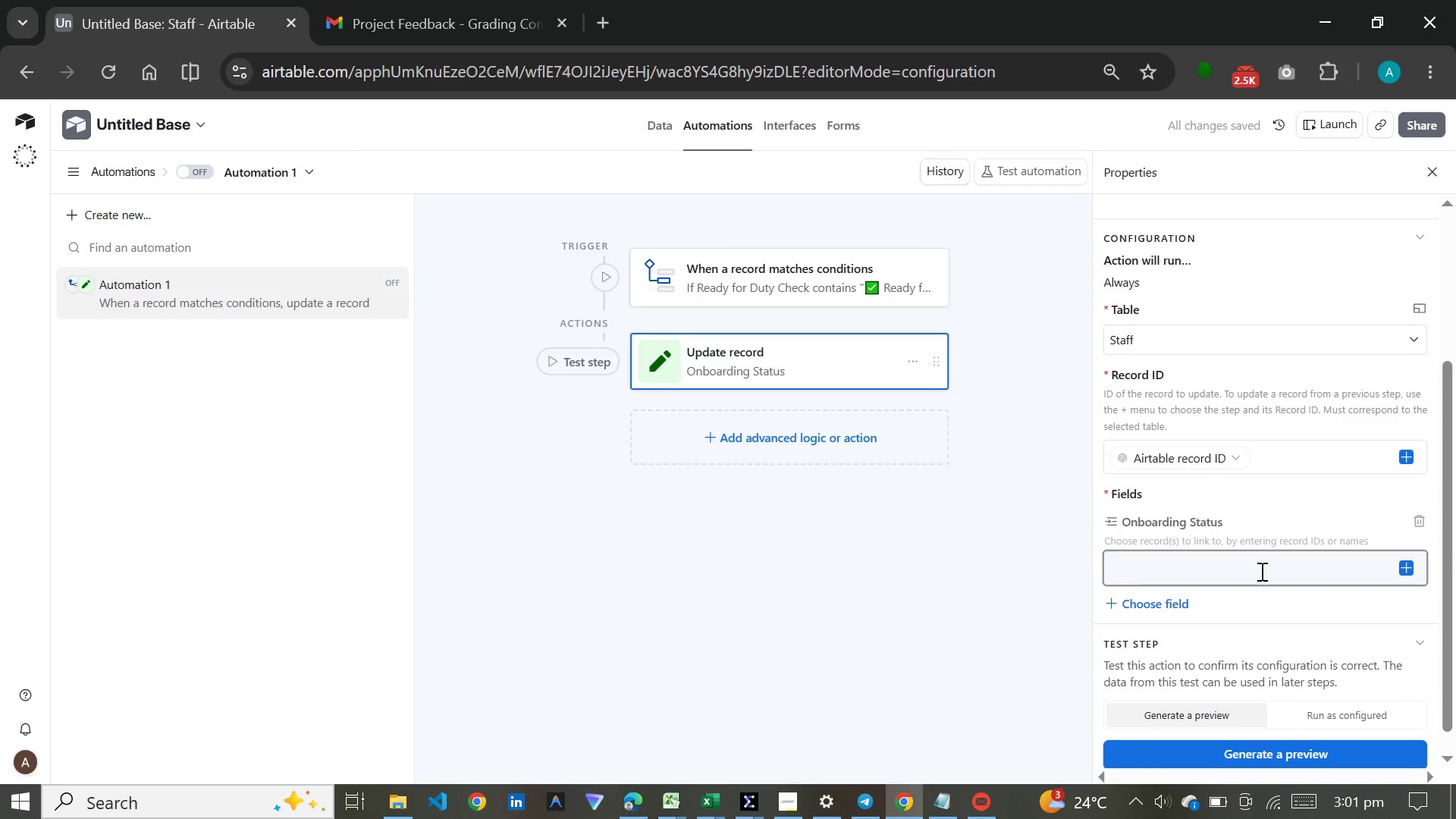 
left_click([1260, 571])
 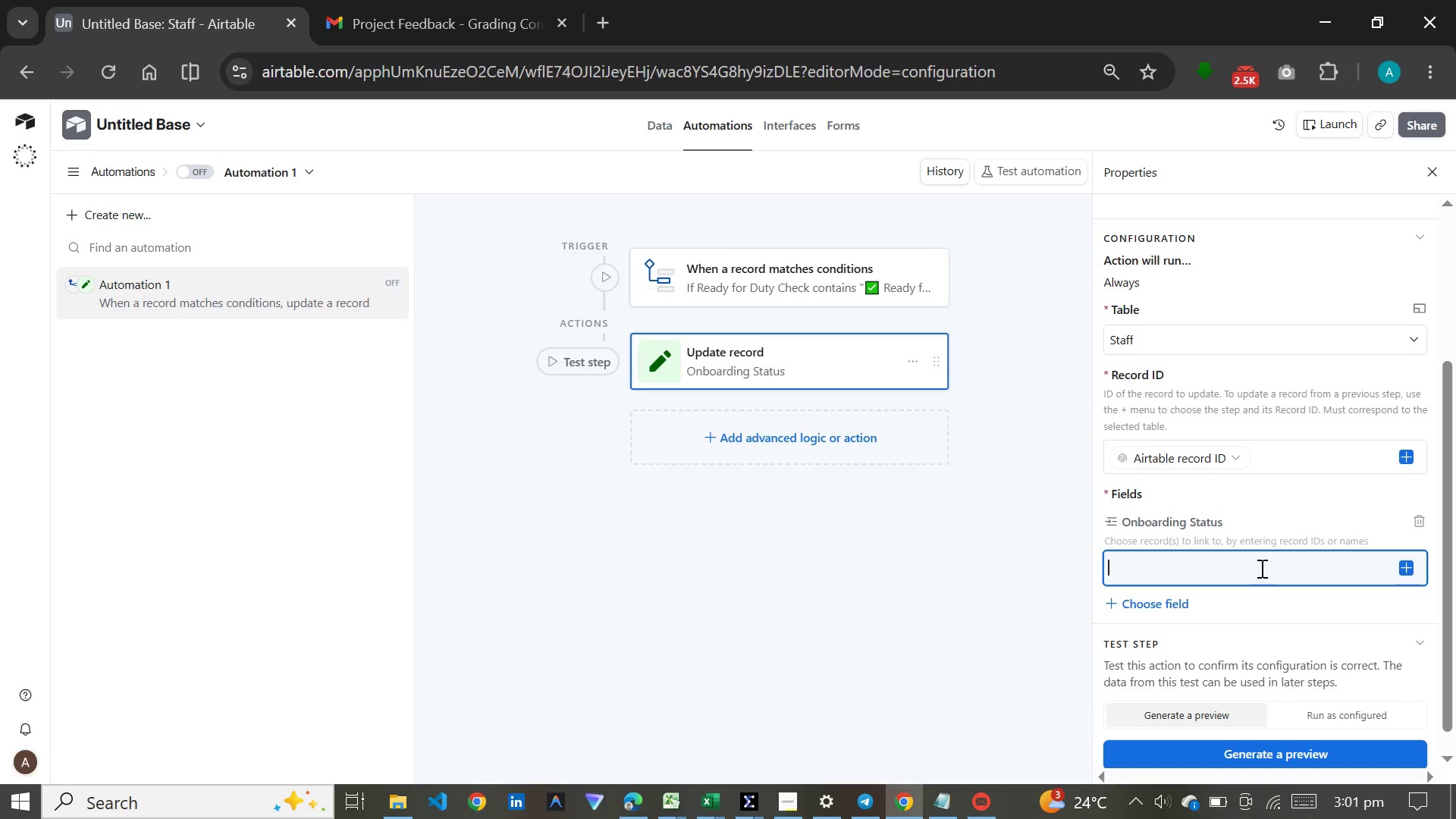 
wait(8.58)
 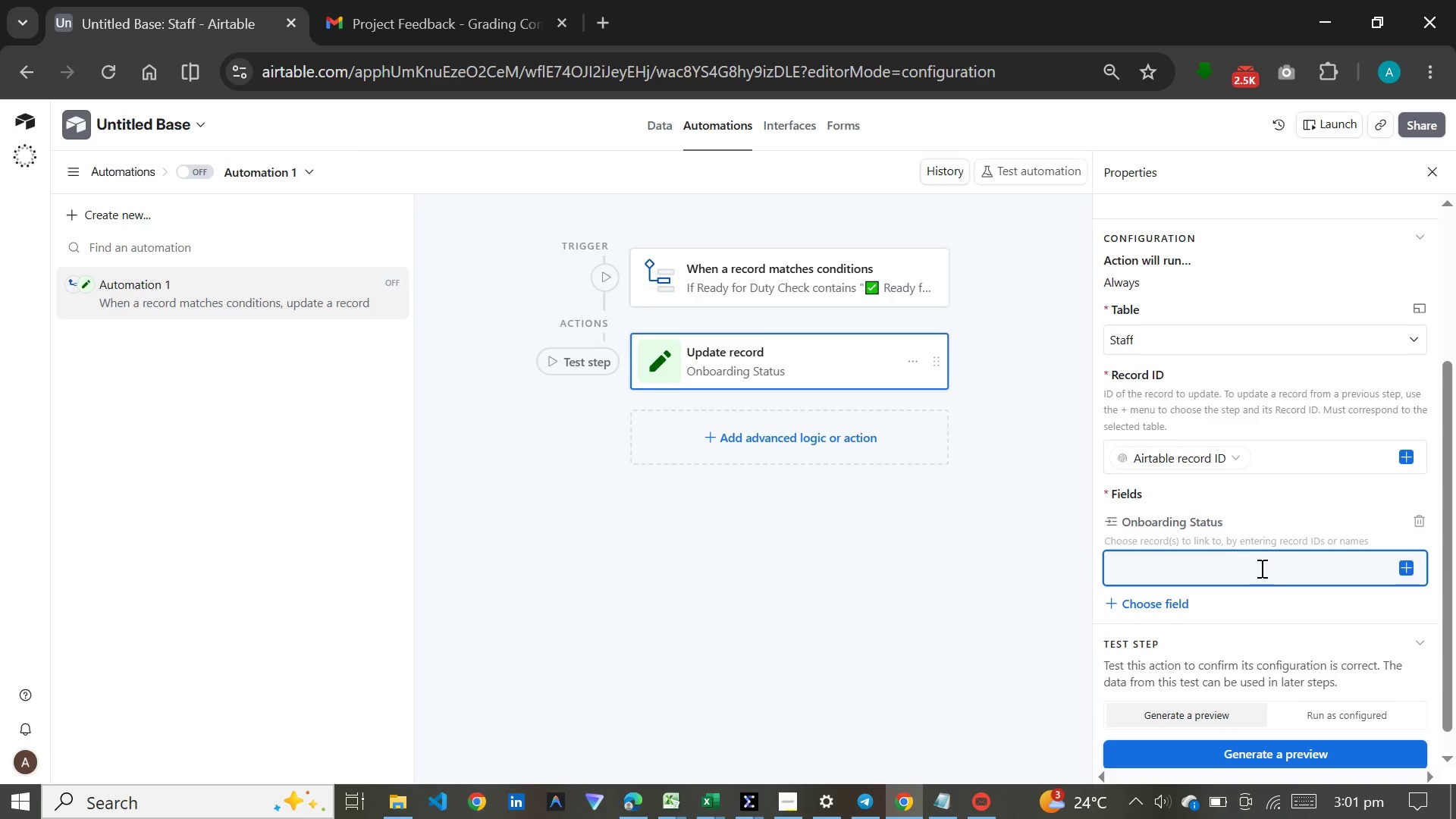 
key(Meta+V)
 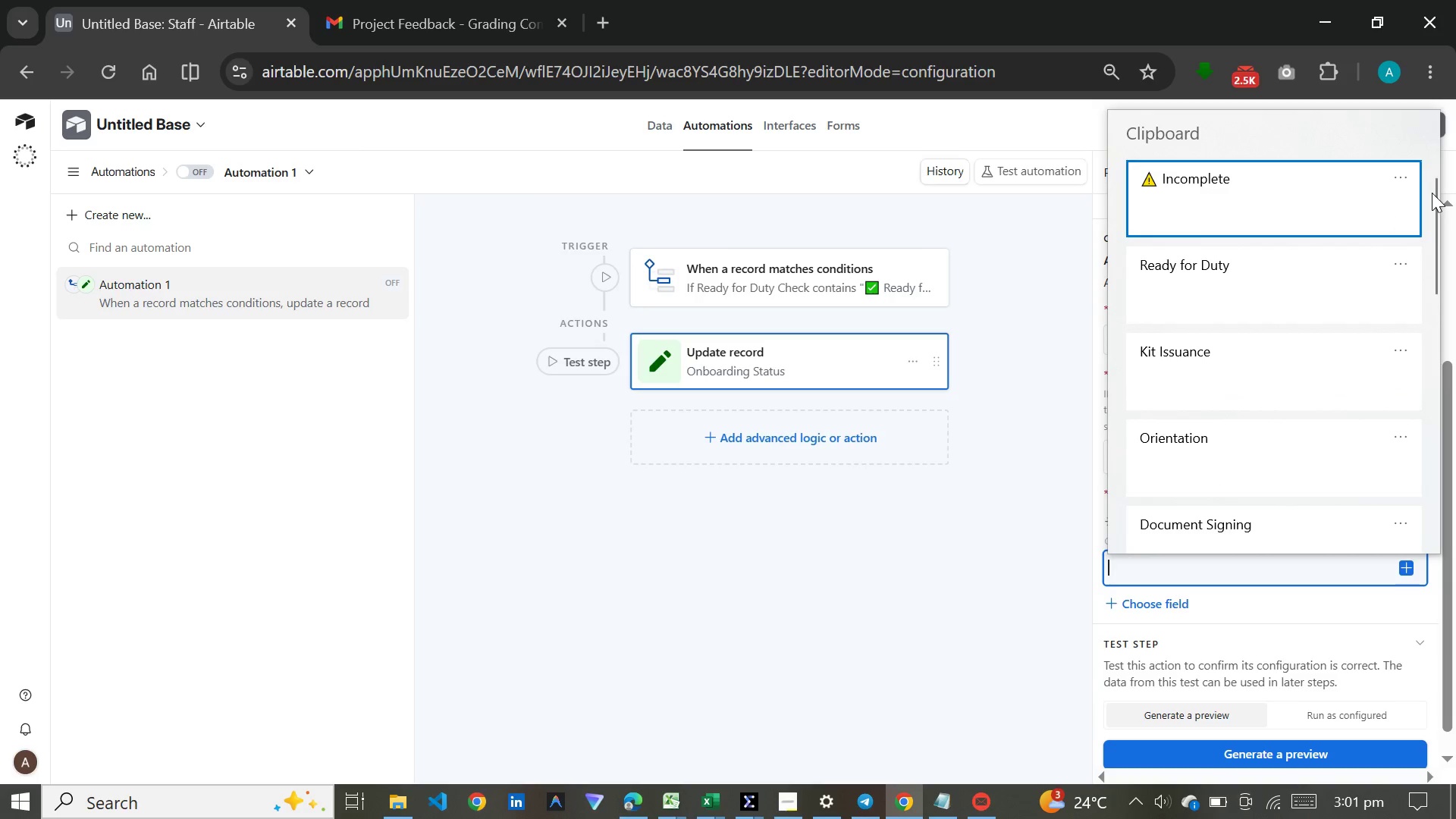 
left_click([1431, 201])
 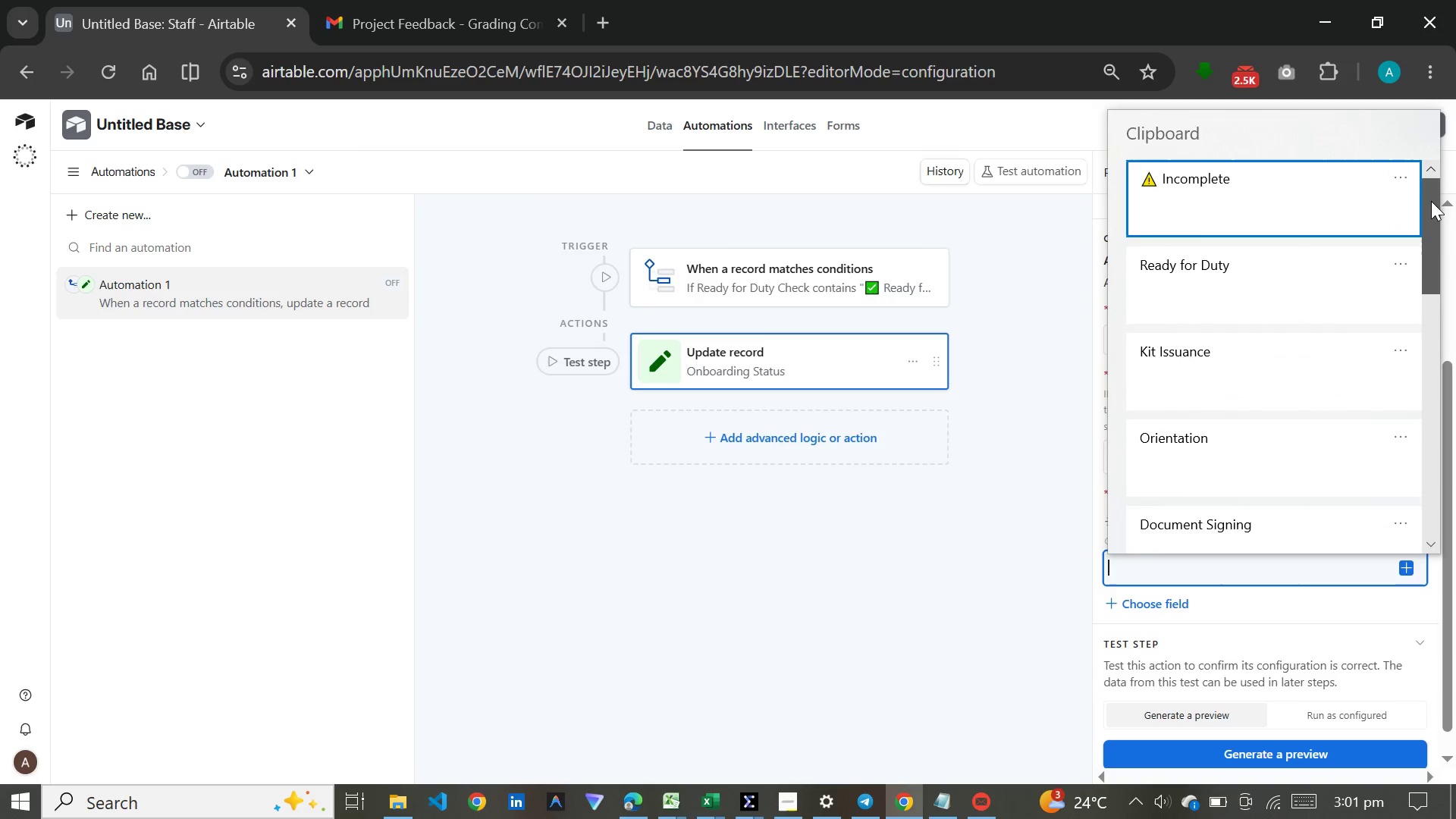 
left_click_drag(start_coordinate=[1431, 201], to_coordinate=[1431, 293])
 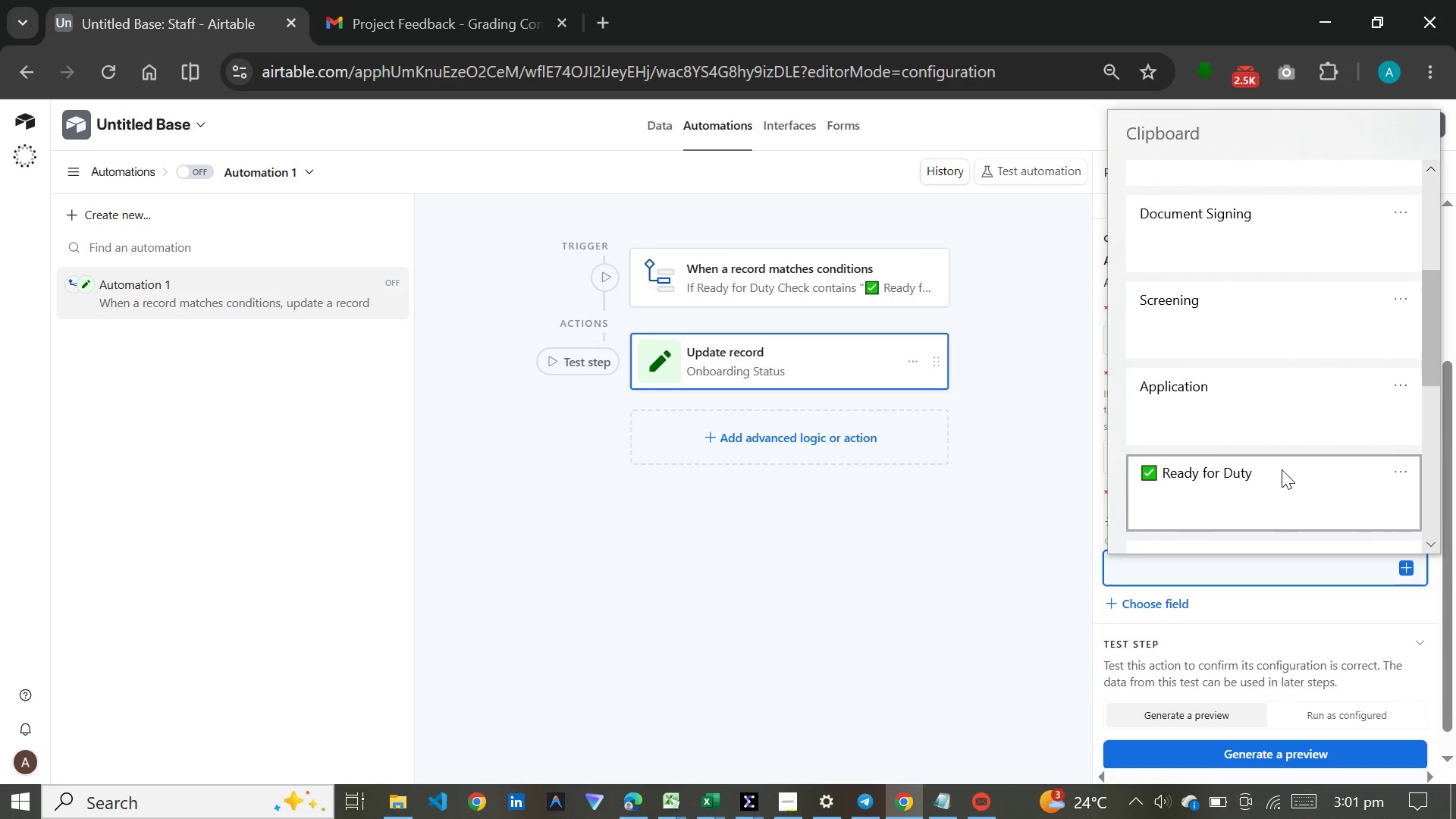 
left_click([1282, 469])
 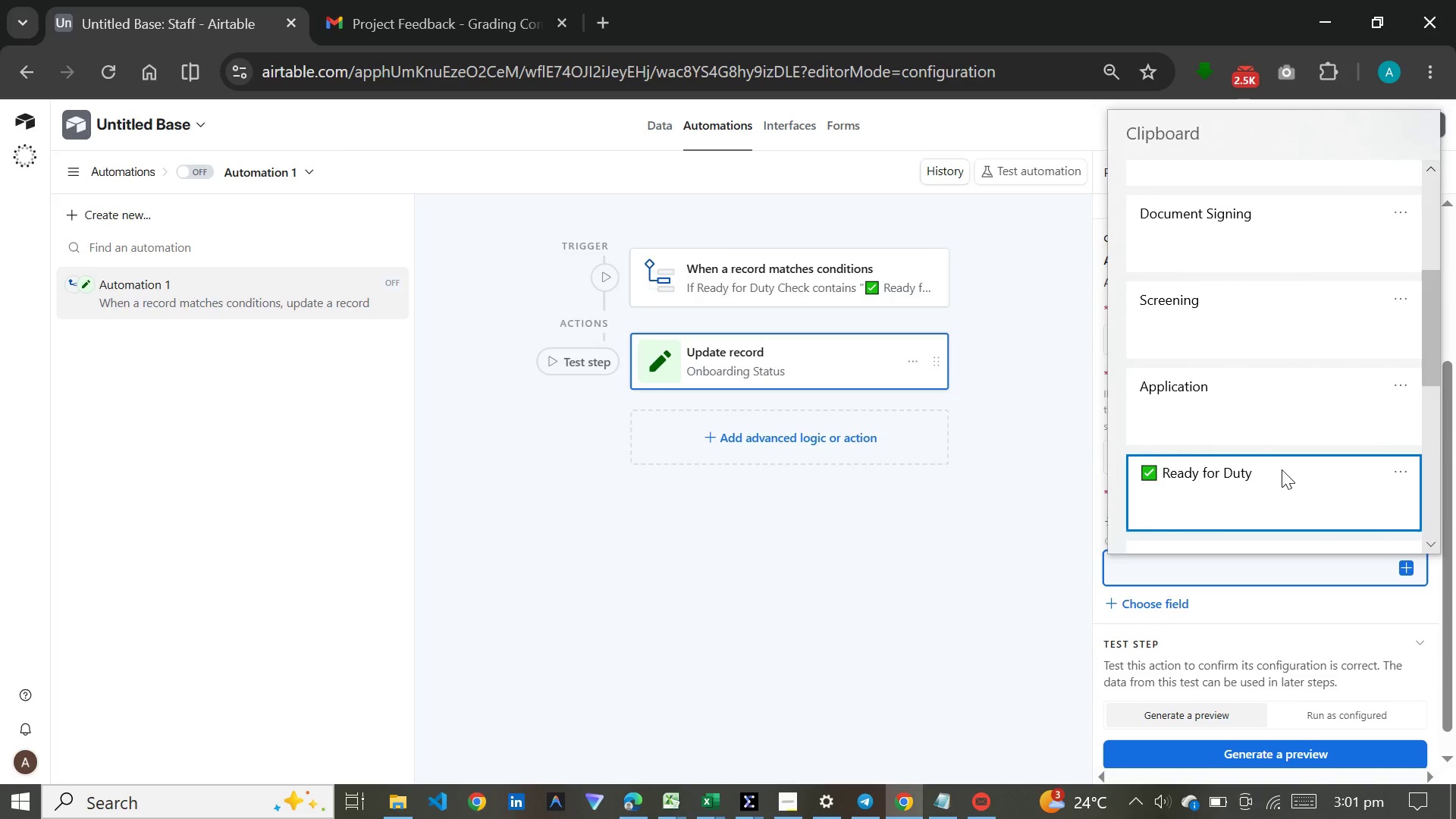 
key(Control+ControlLeft)
 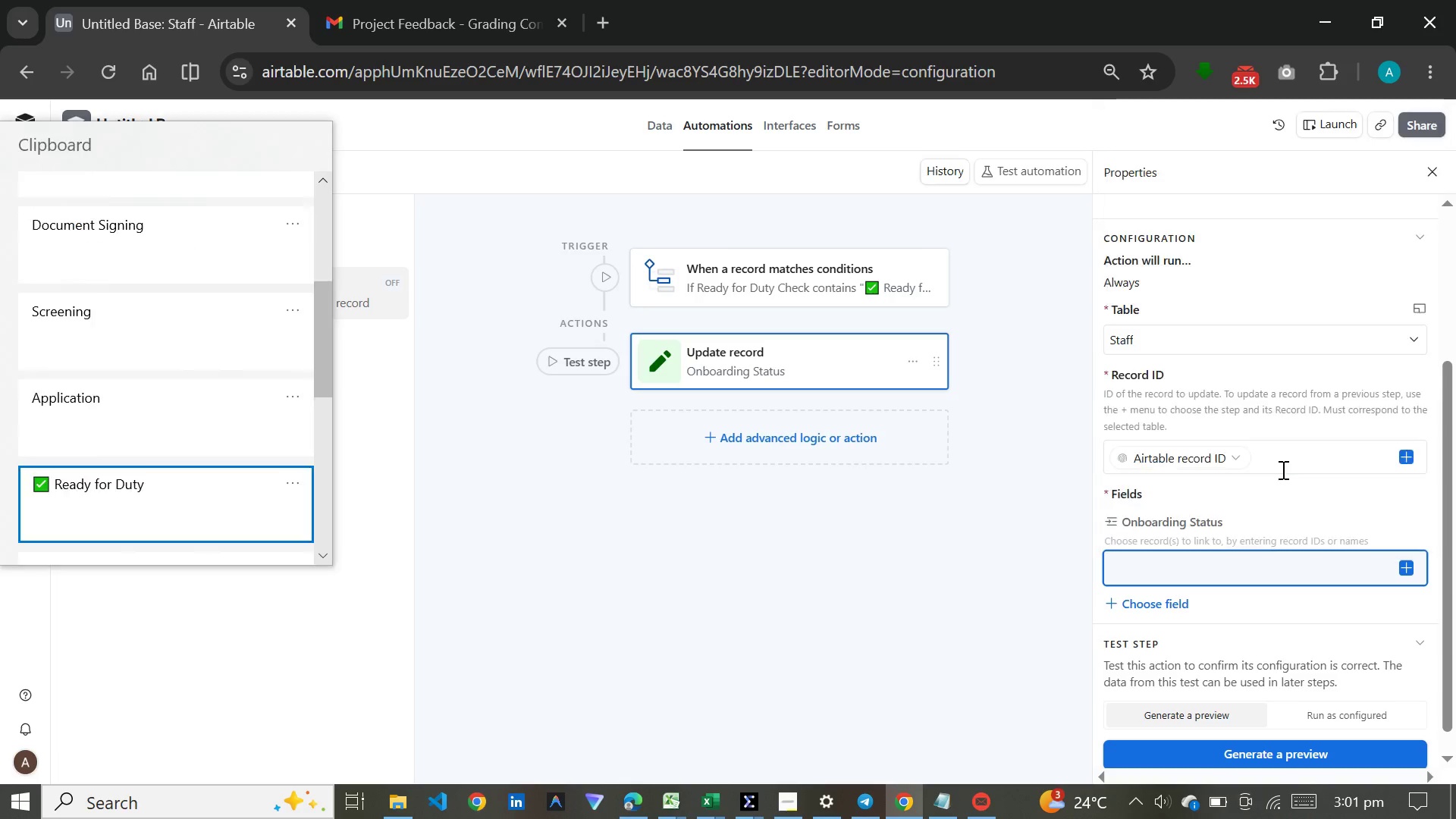 
key(Control+V)
 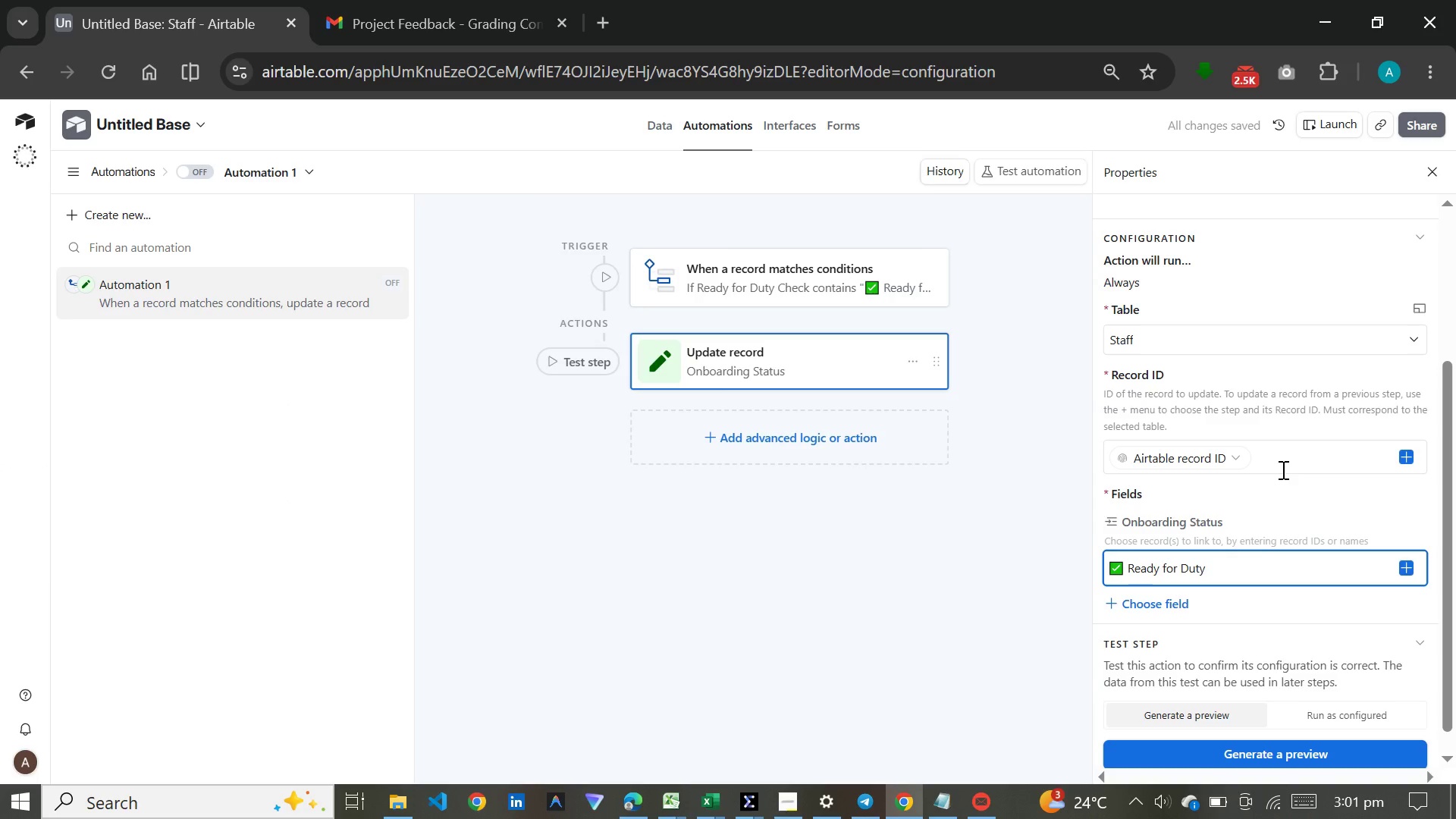 
left_click([921, 606])
 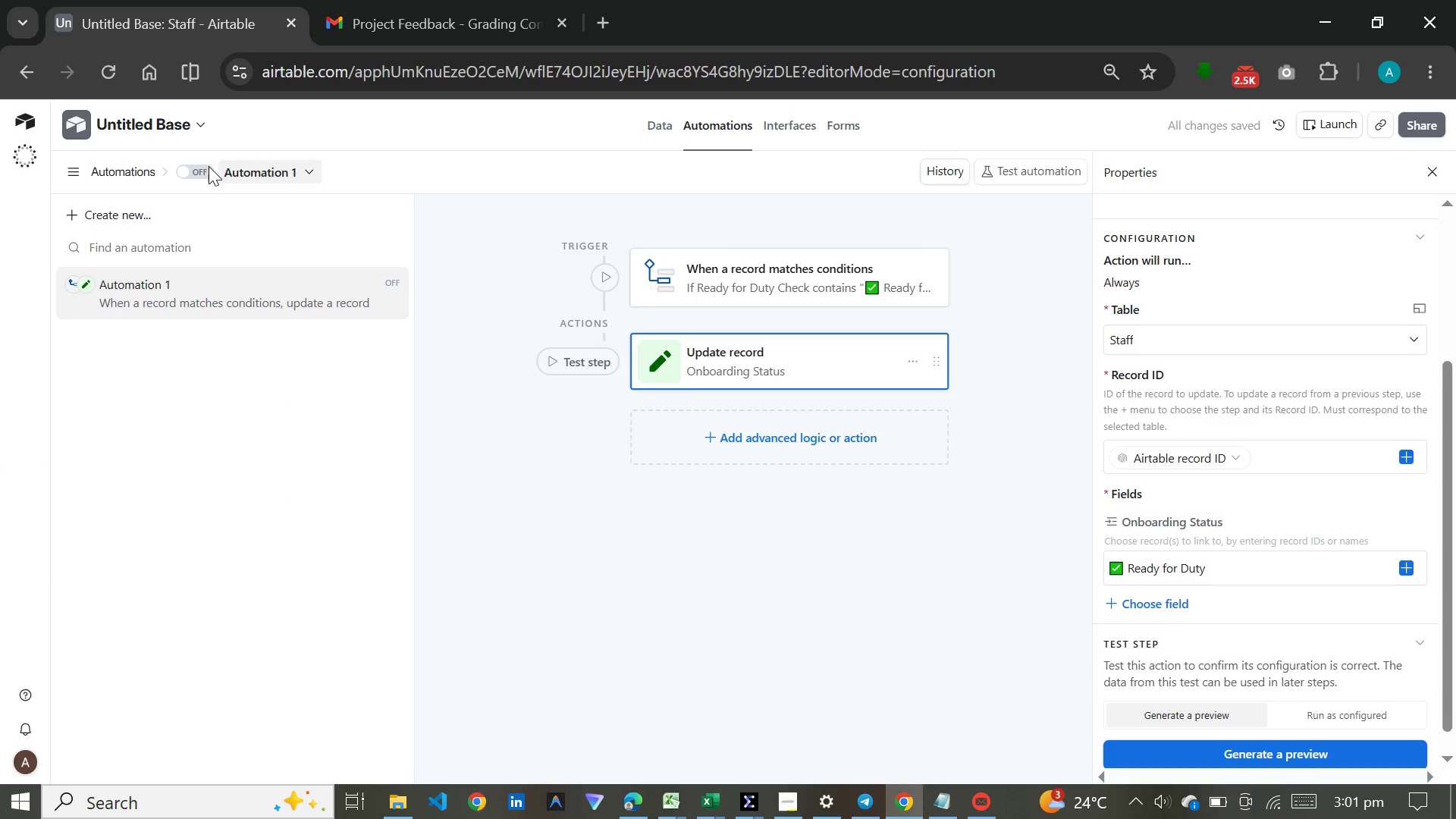 
left_click([203, 166])
 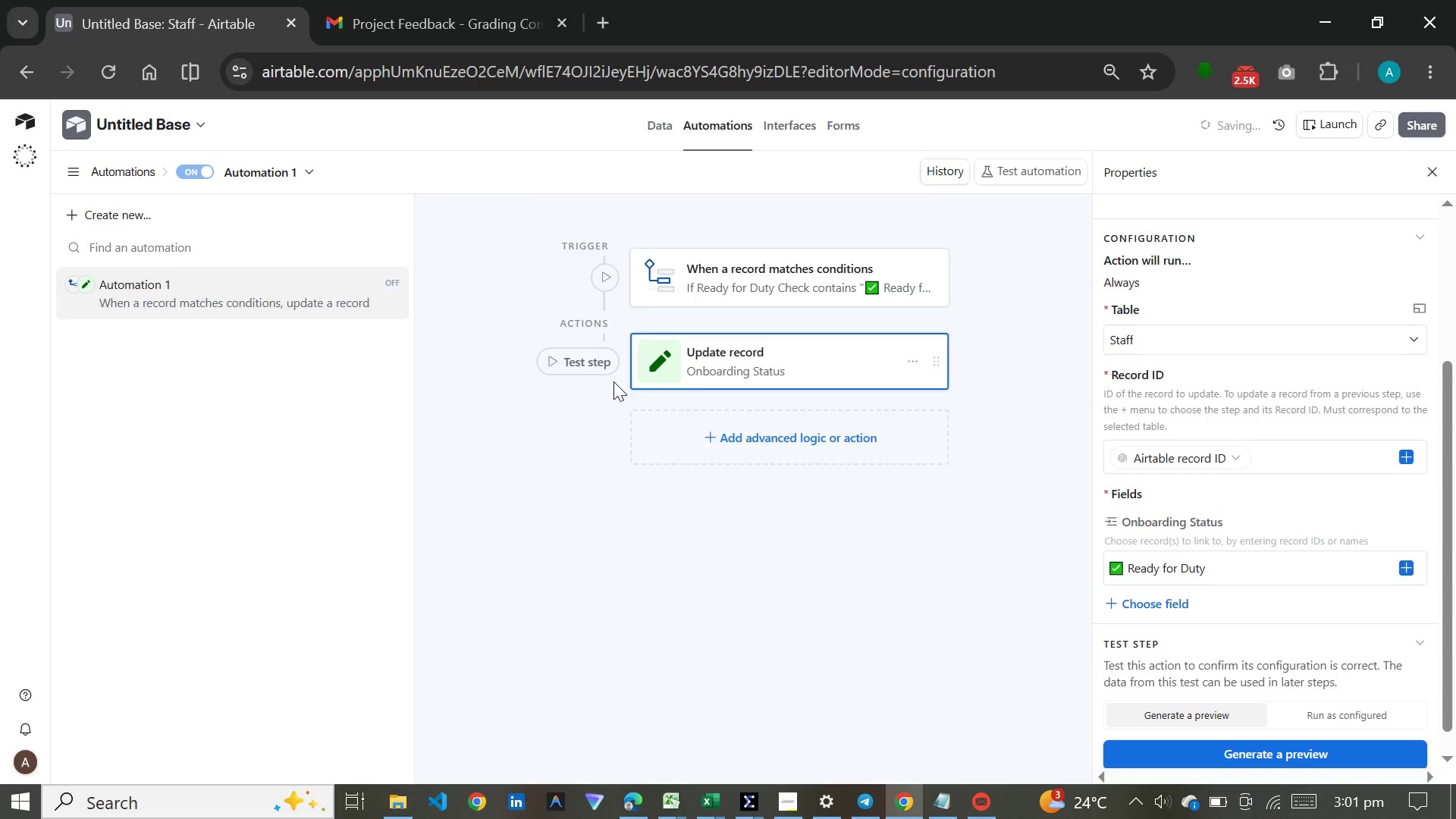 
left_click([597, 362])
 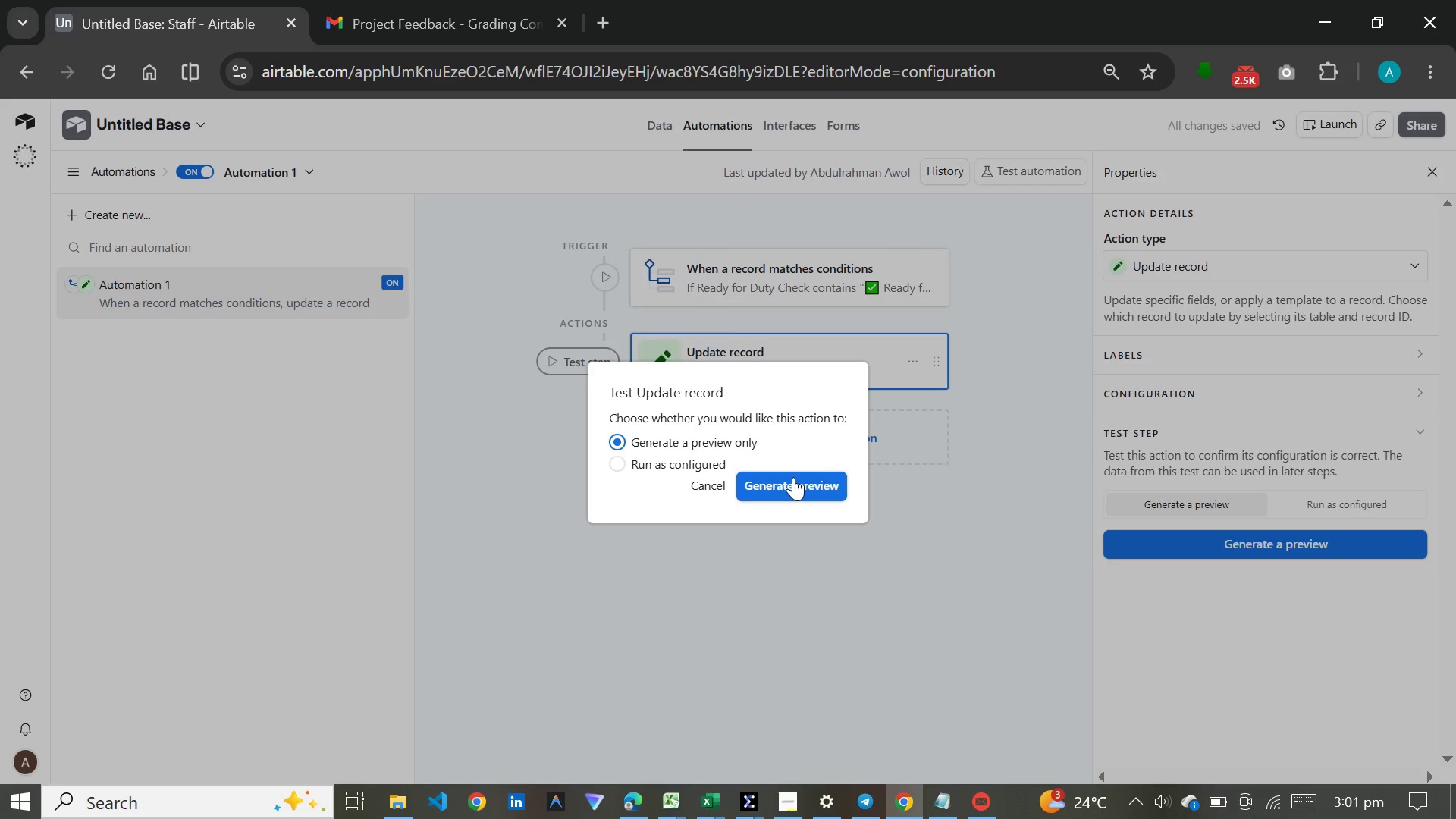 
left_click([793, 477])
 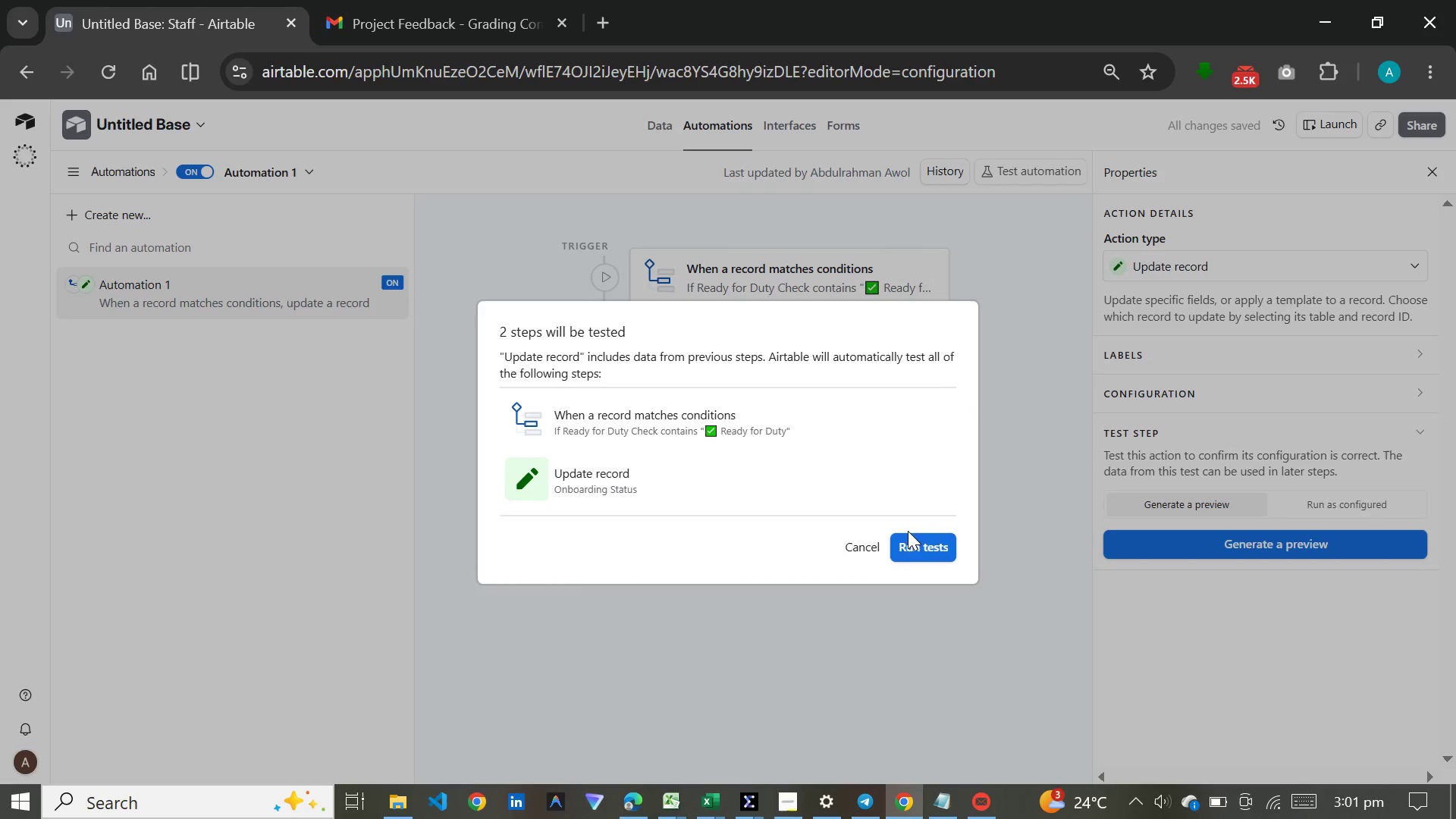 
left_click([910, 543])
 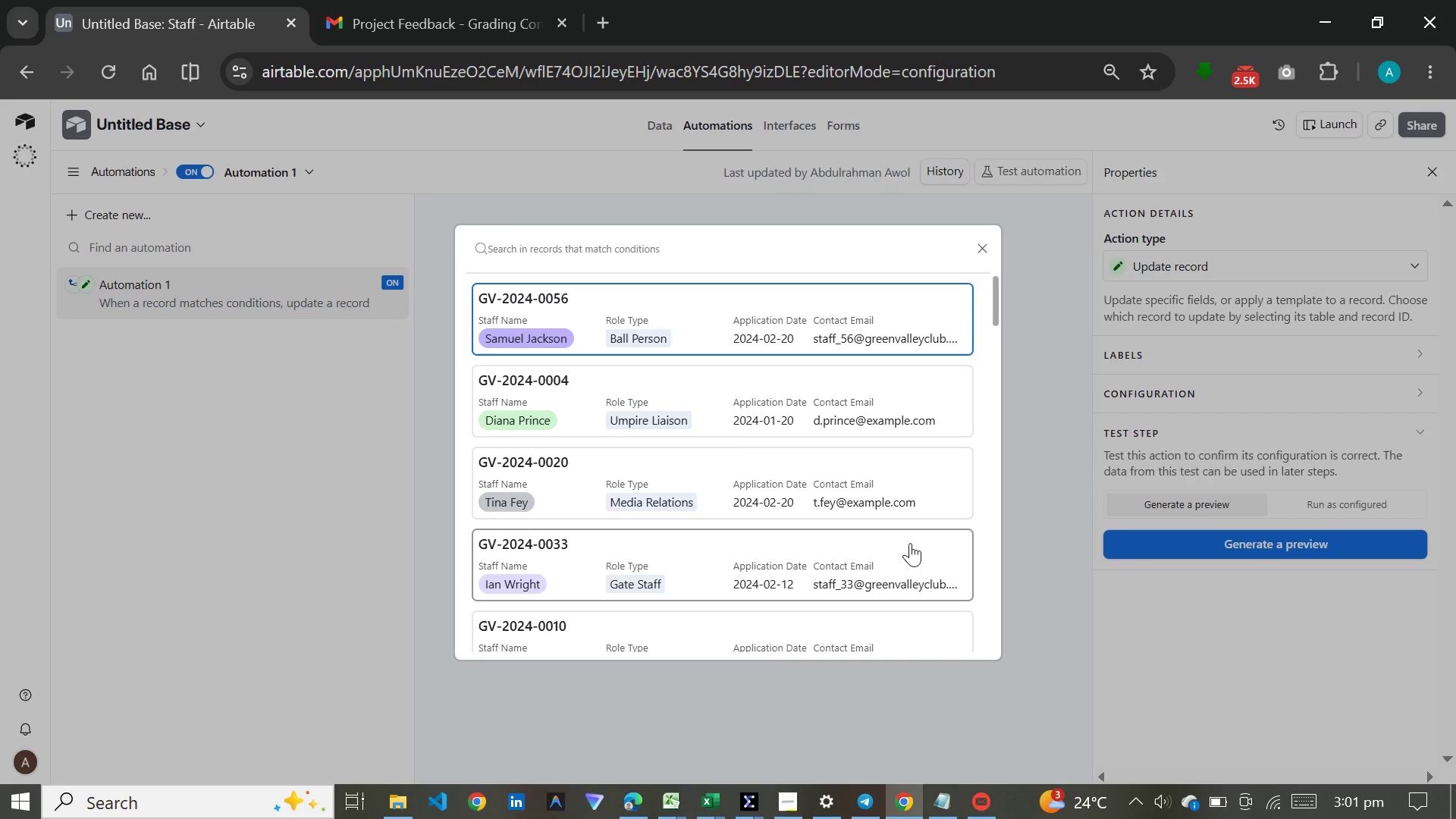 
wait(6.52)
 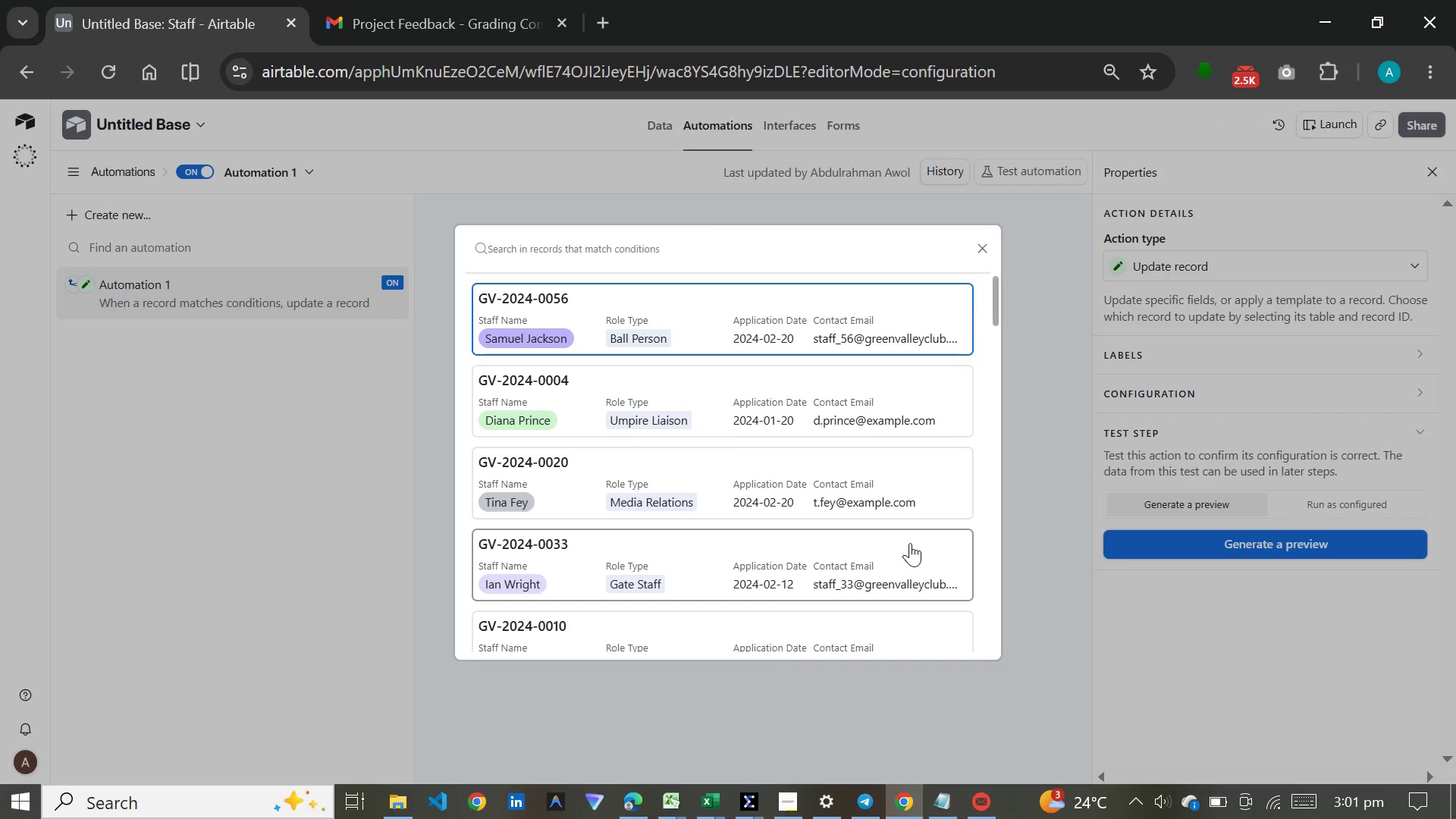 
scroll: coordinate [962, 444], scroll_direction: down, amount: 64.0
 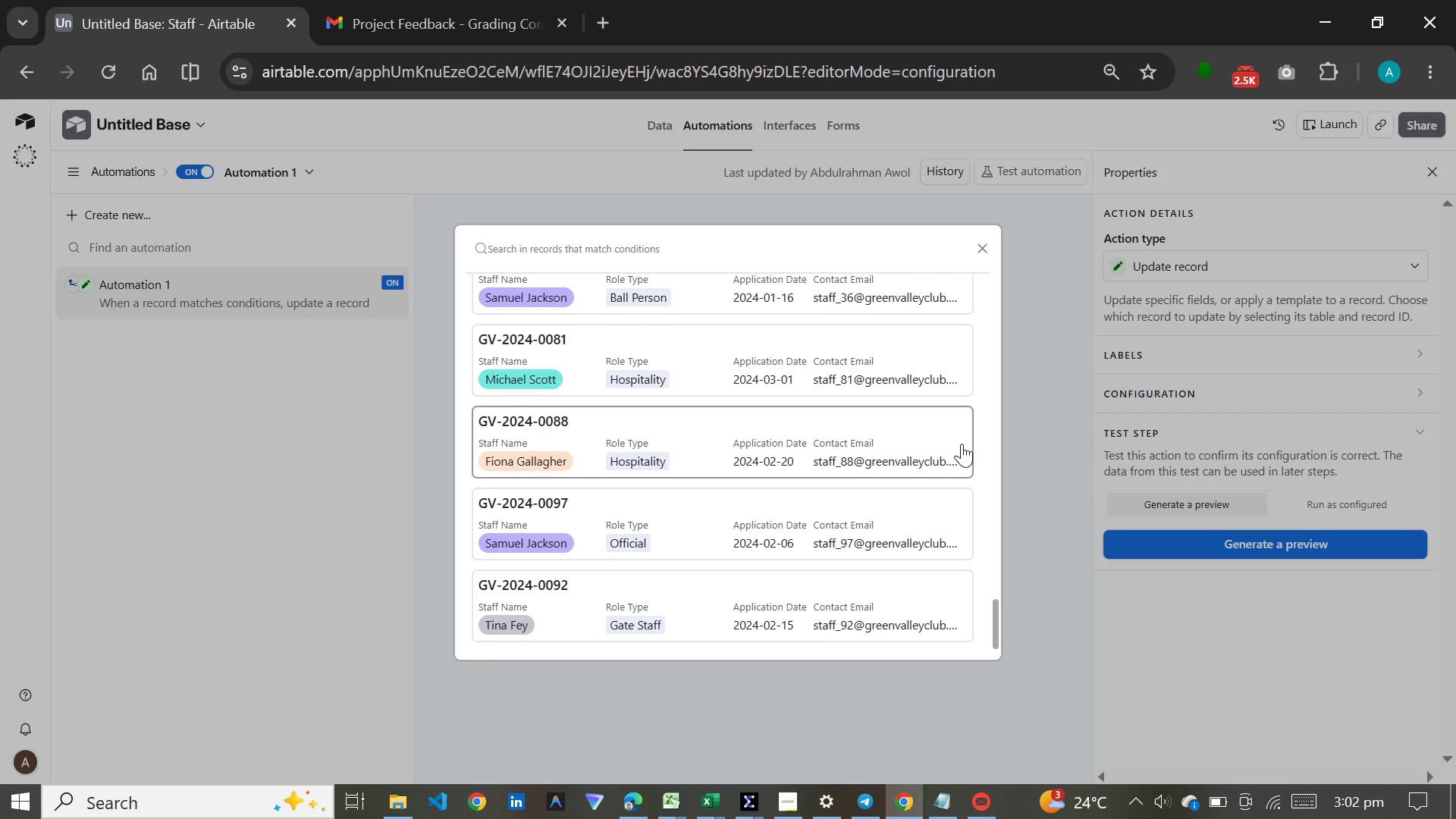 
scroll: coordinate [962, 442], scroll_direction: up, amount: 8.0
 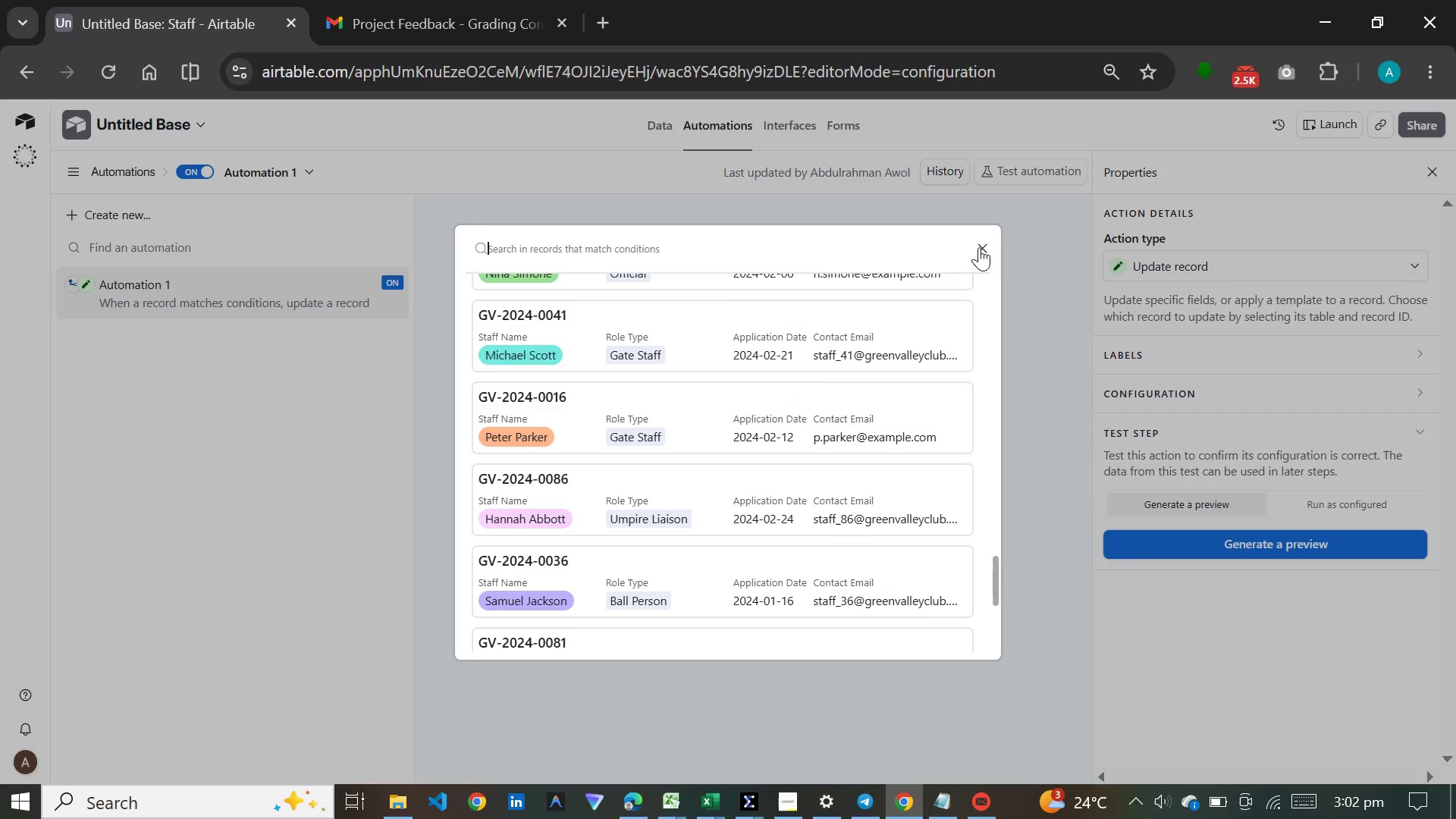 
left_click([982, 245])
 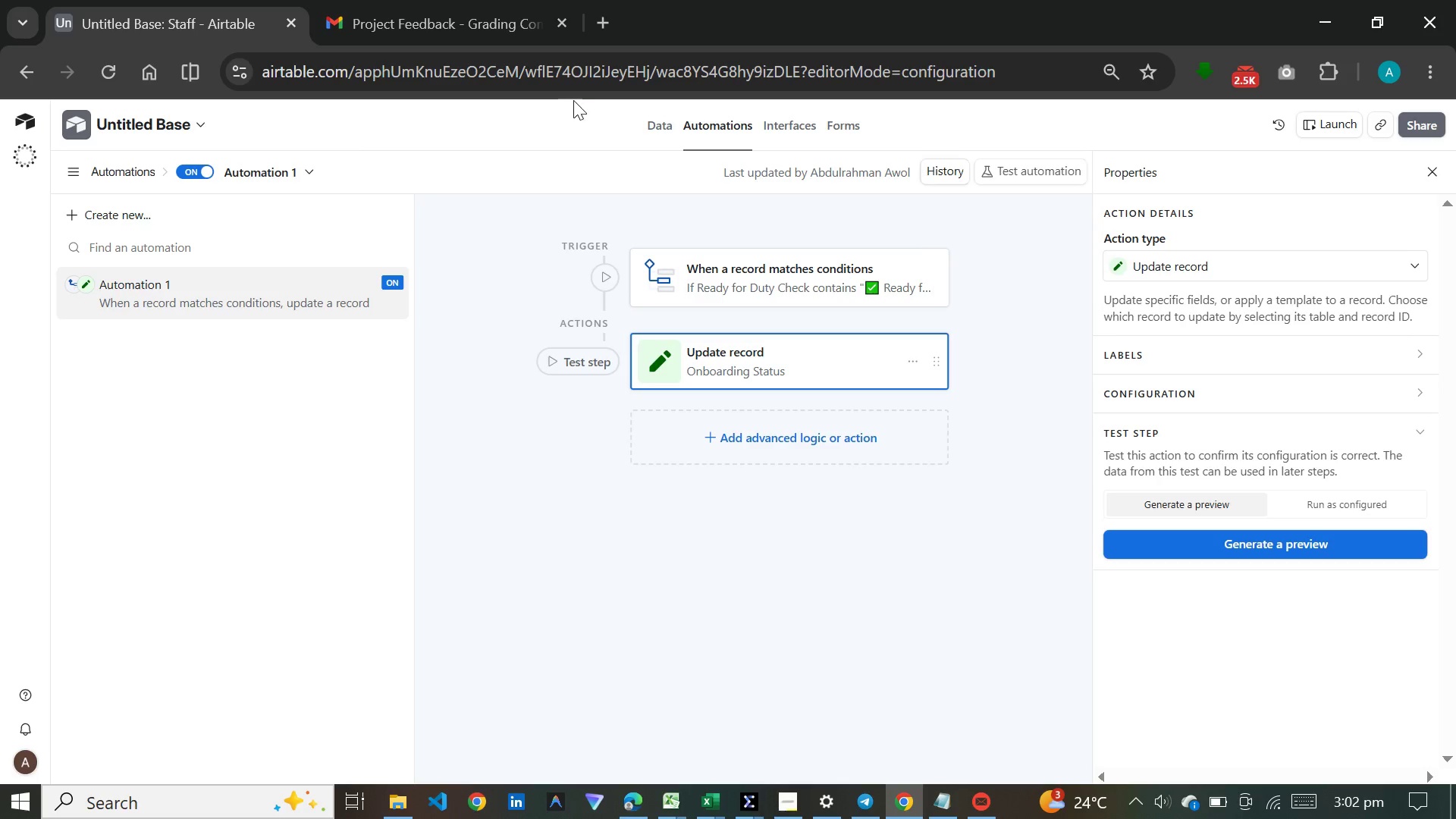 
wait(10.3)
 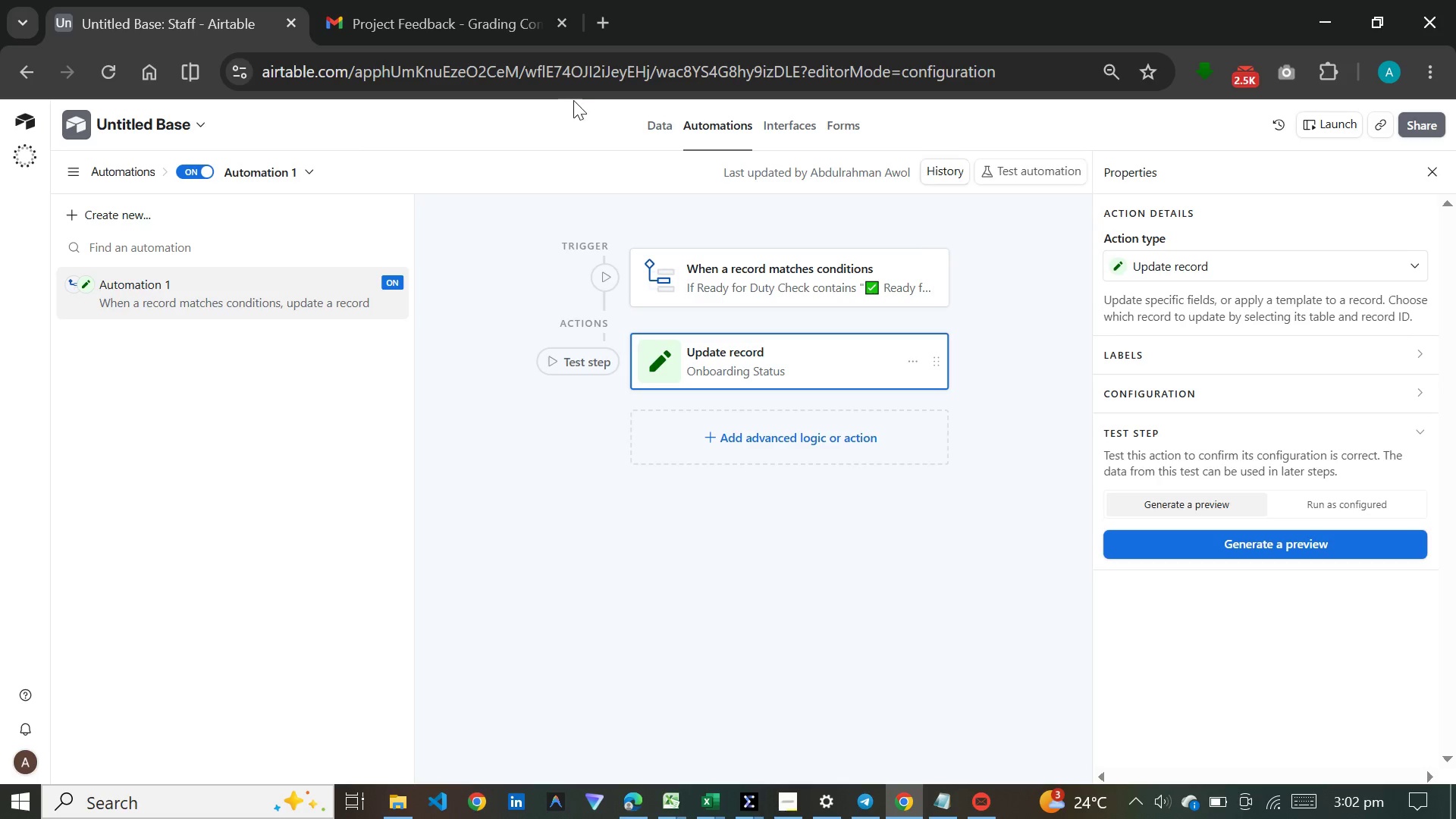 
left_click([612, 271])
 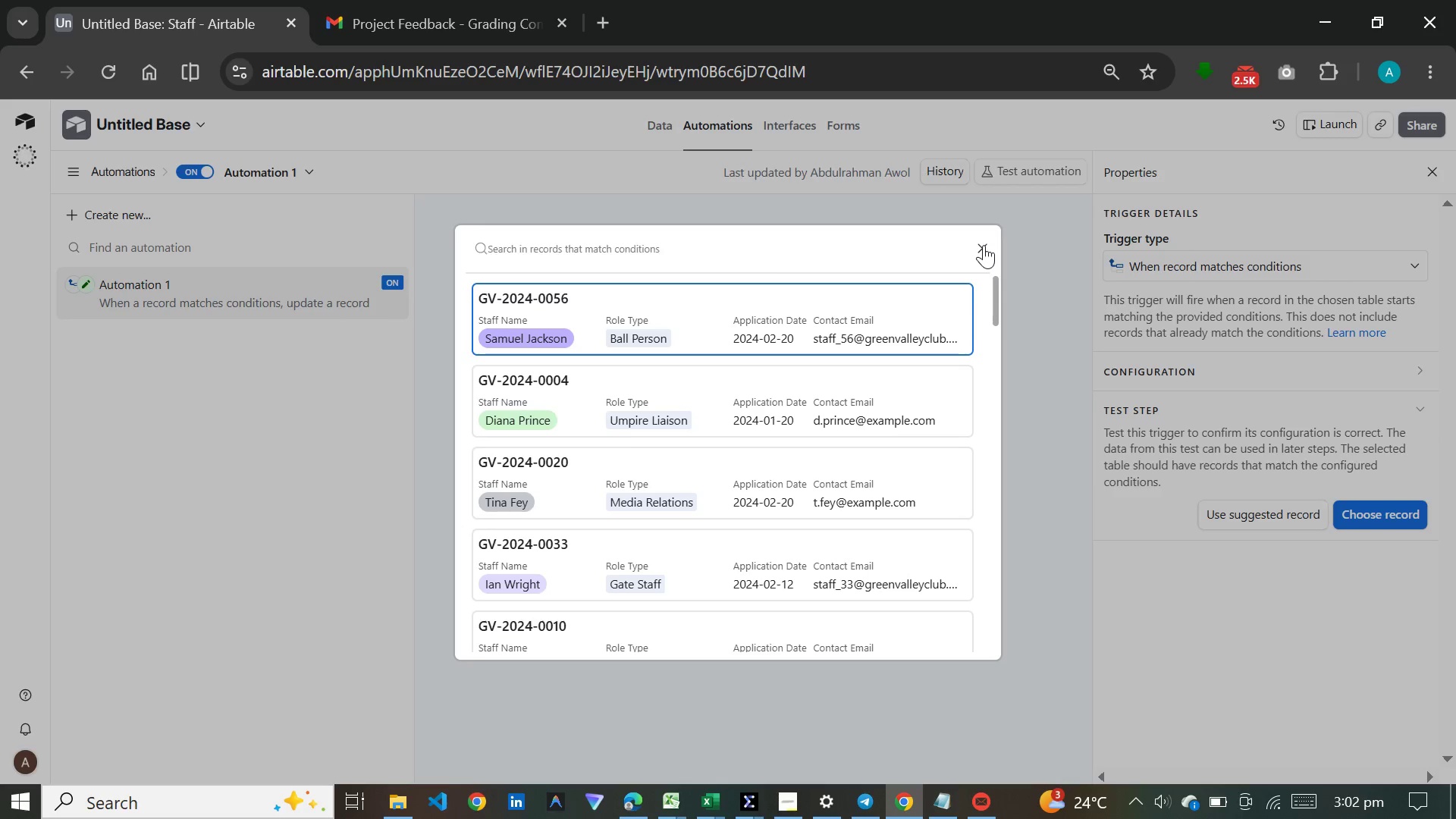 
left_click([984, 245])
 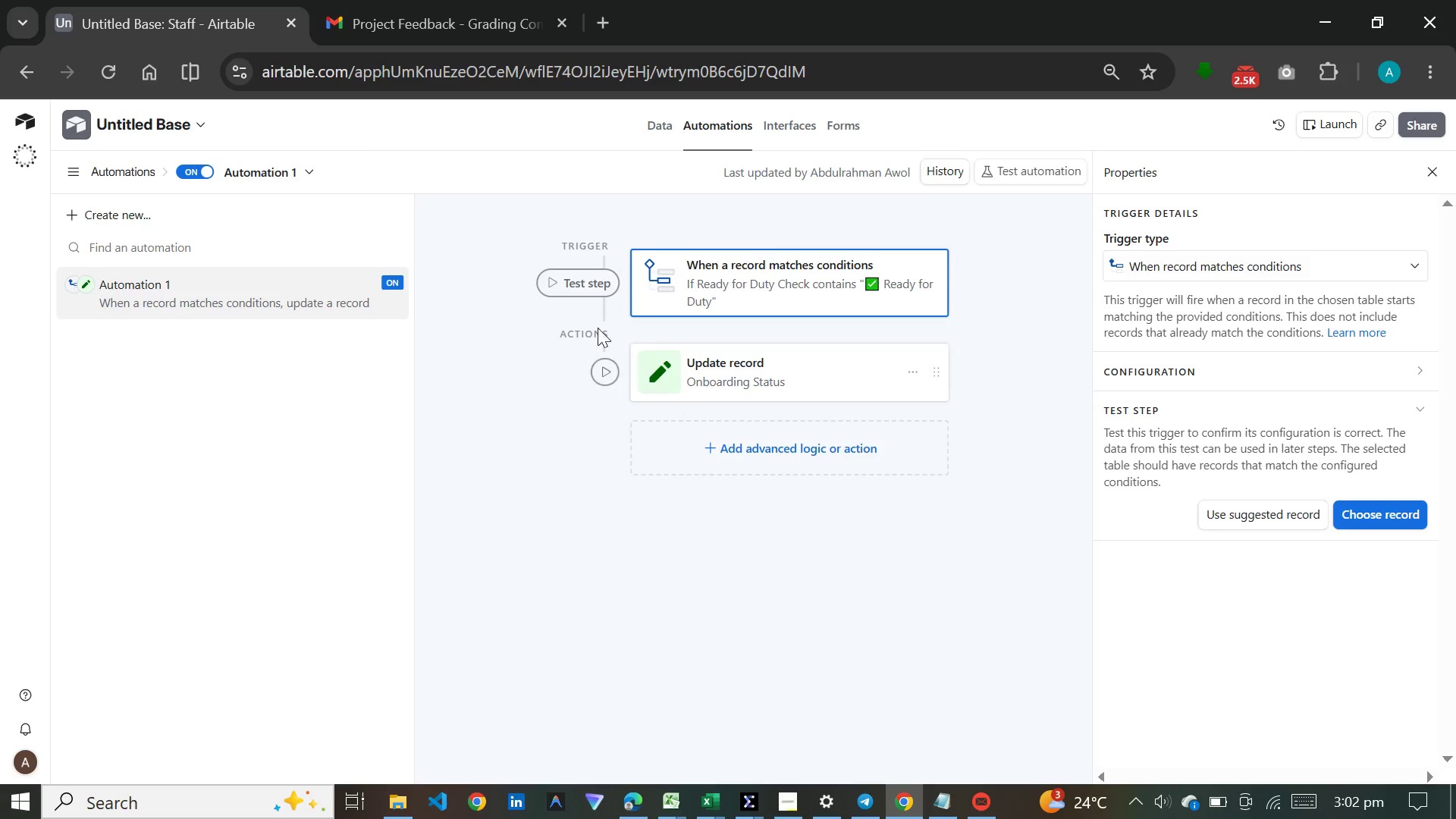 
left_click([569, 277])
 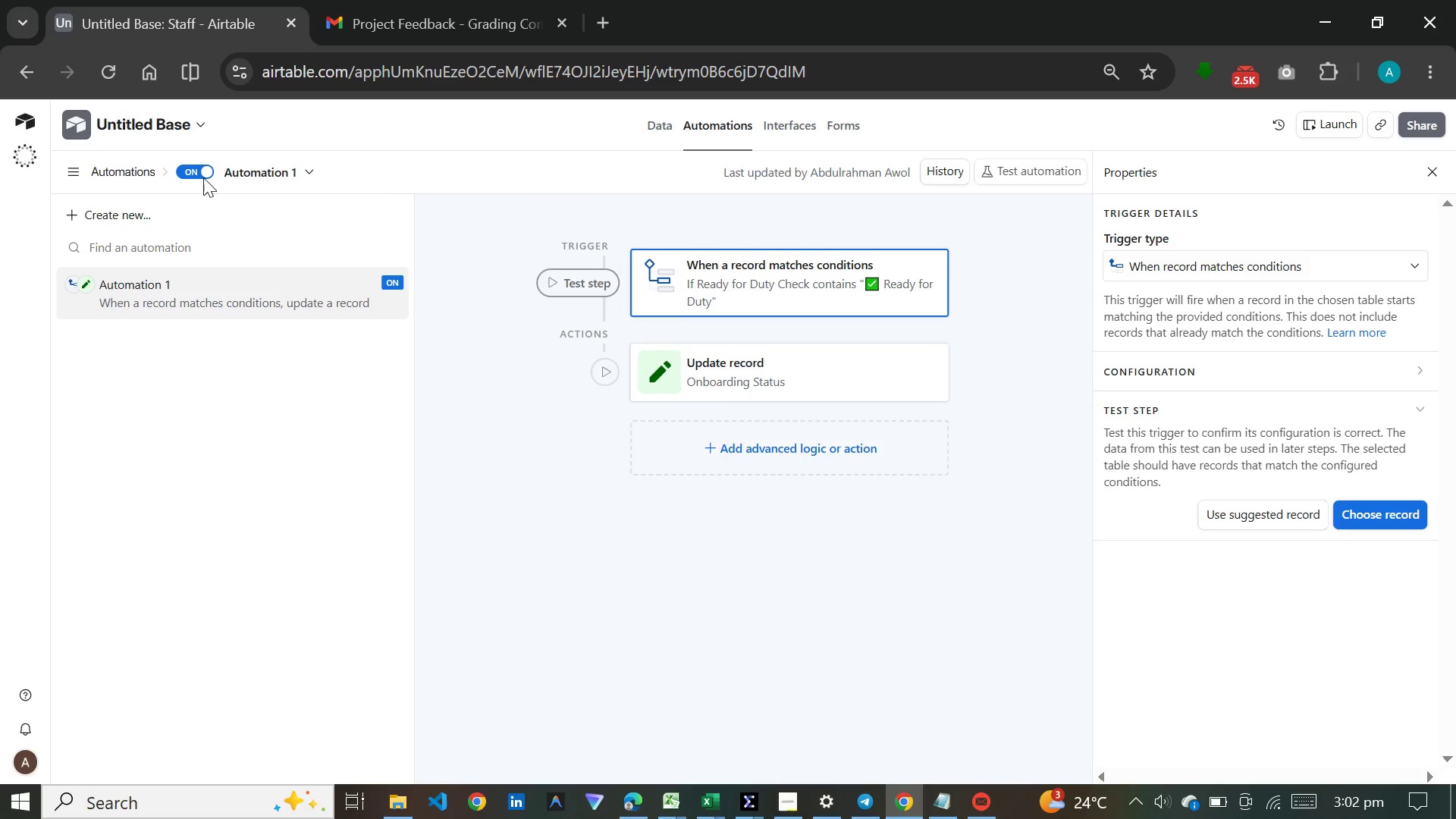 
wait(11.51)
 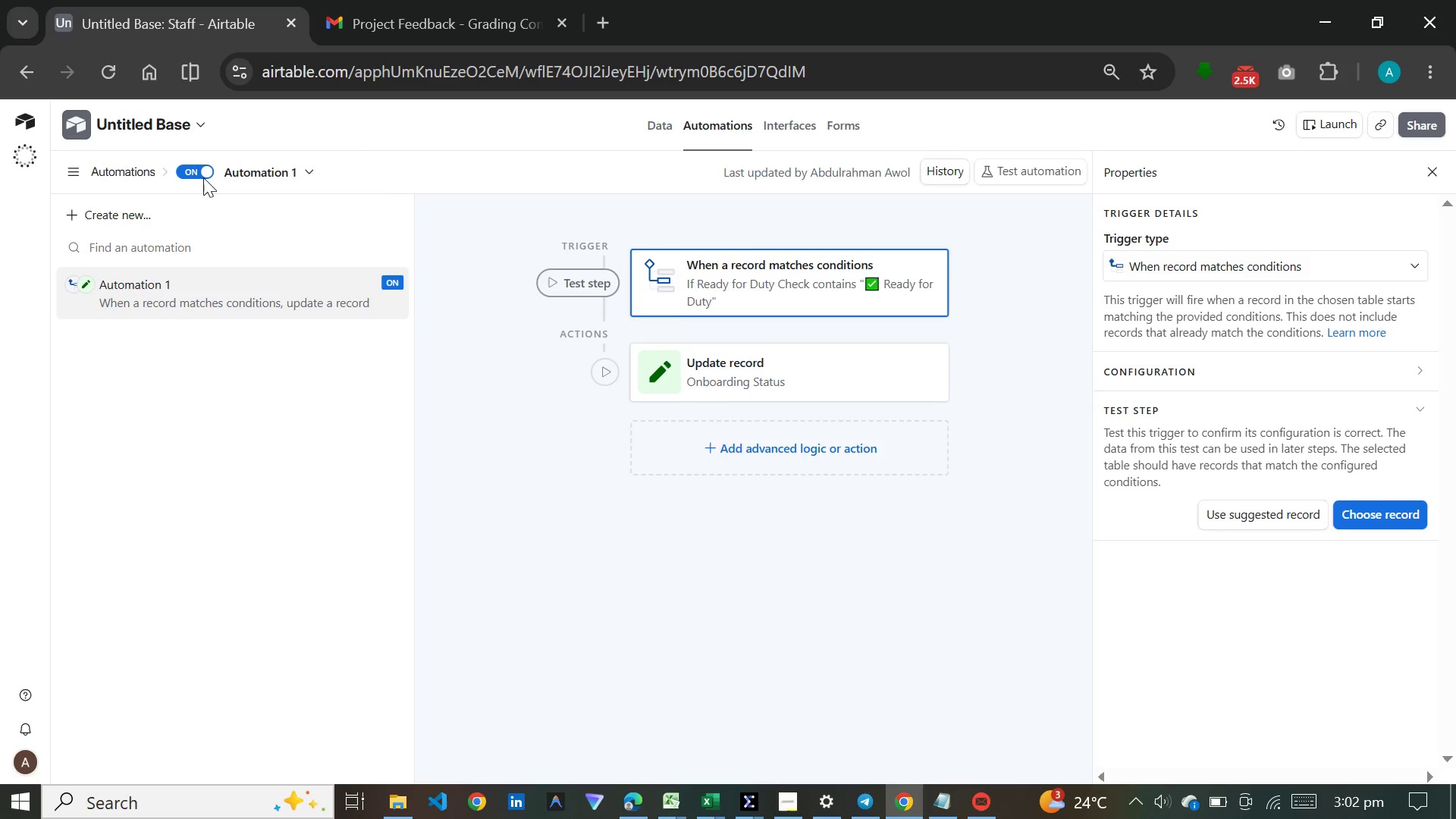 
left_click([658, 129])
 